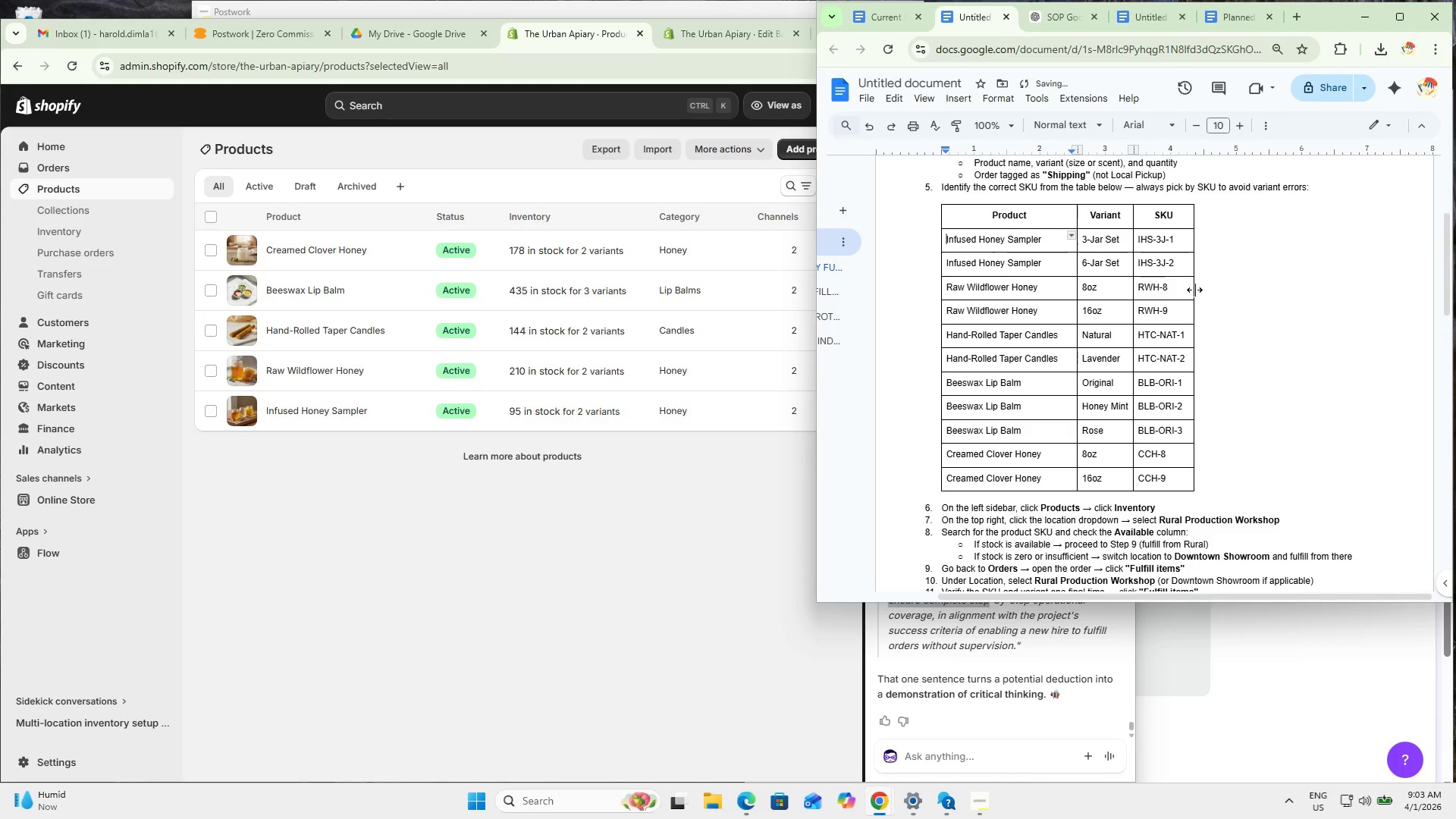 
left_click_drag(start_coordinate=[1194, 290], to_coordinate=[1201, 290])
 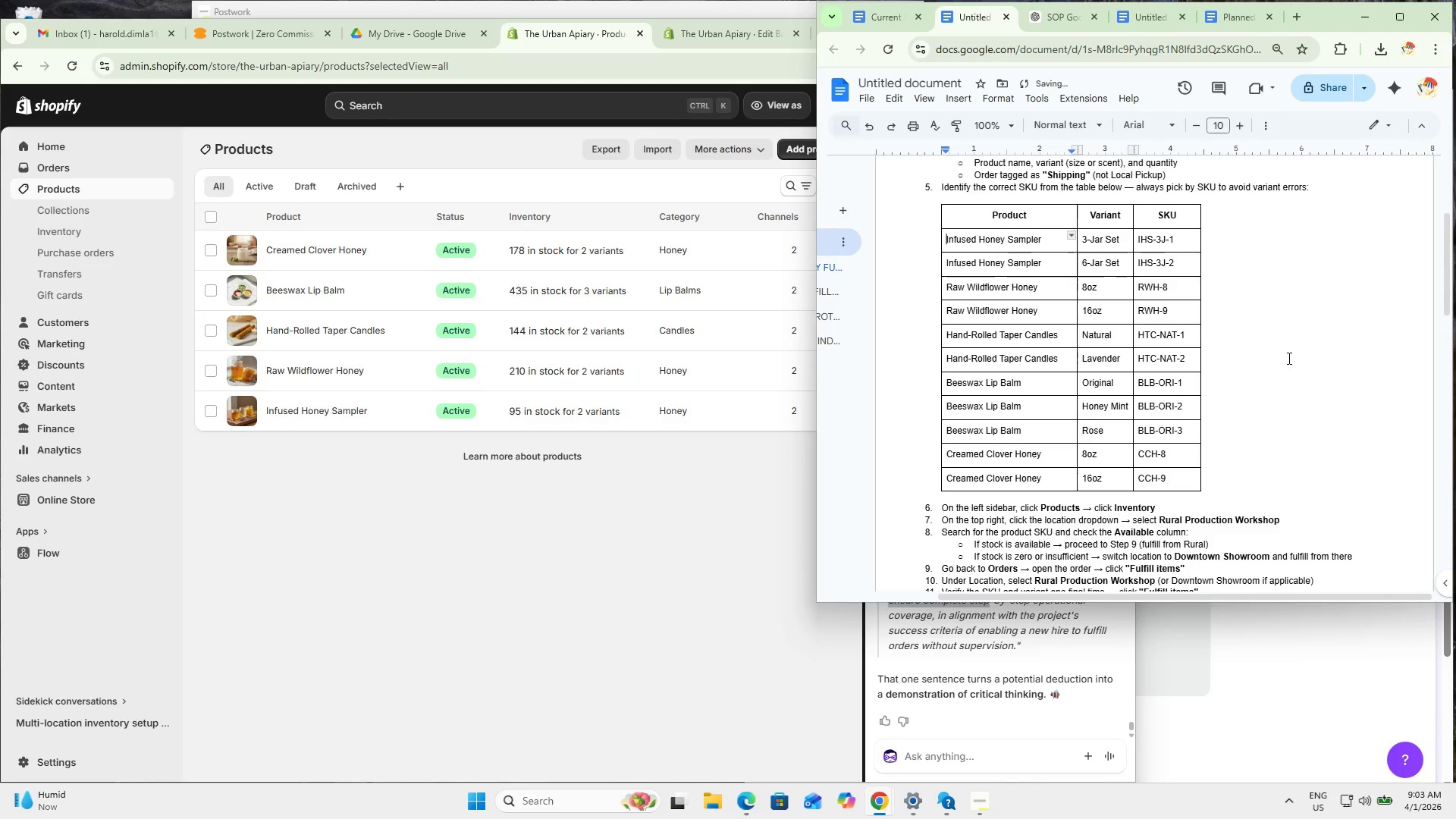 
left_click([1285, 351])
 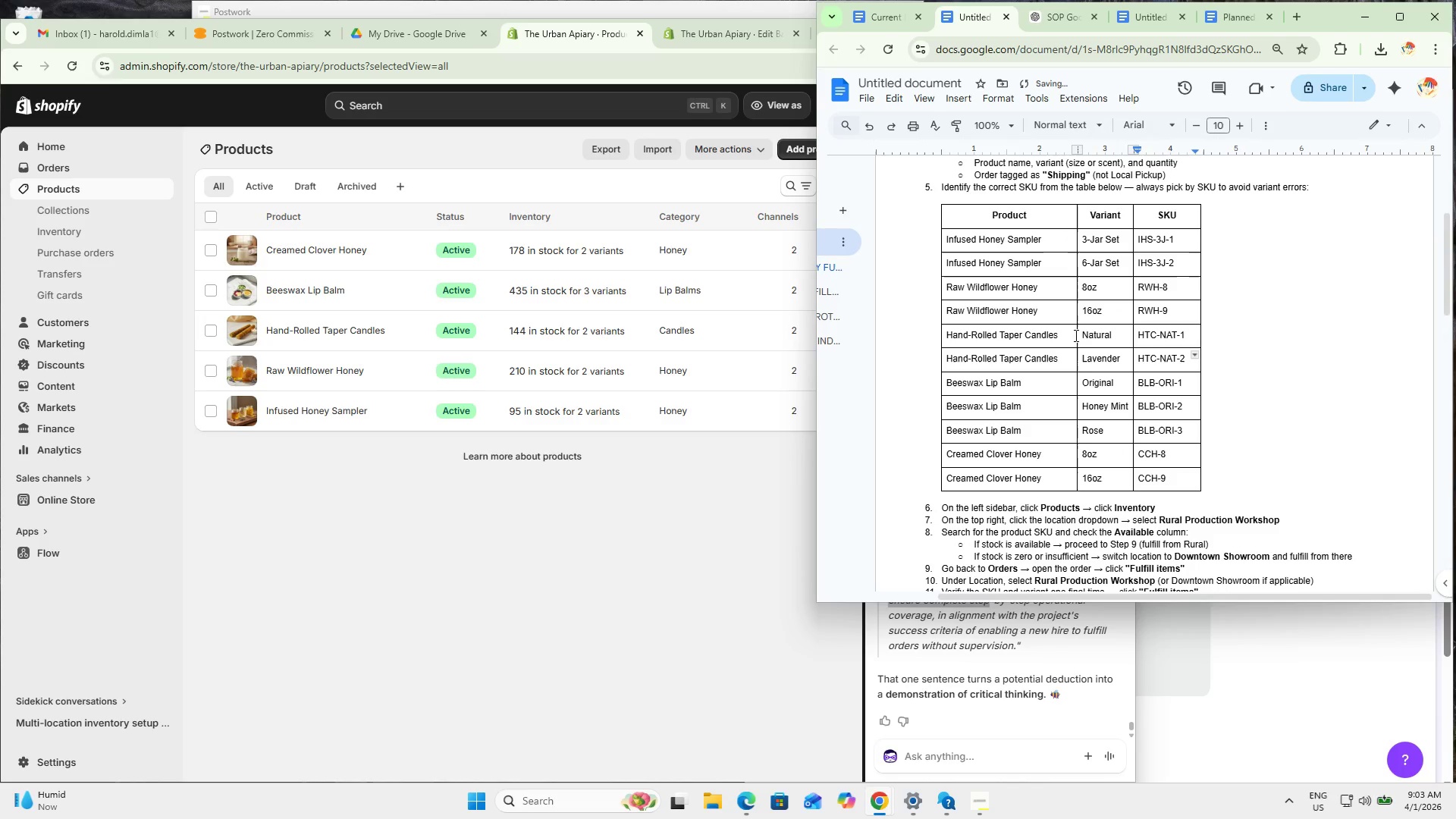 
left_click_drag(start_coordinate=[1078, 335], to_coordinate=[1073, 334])
 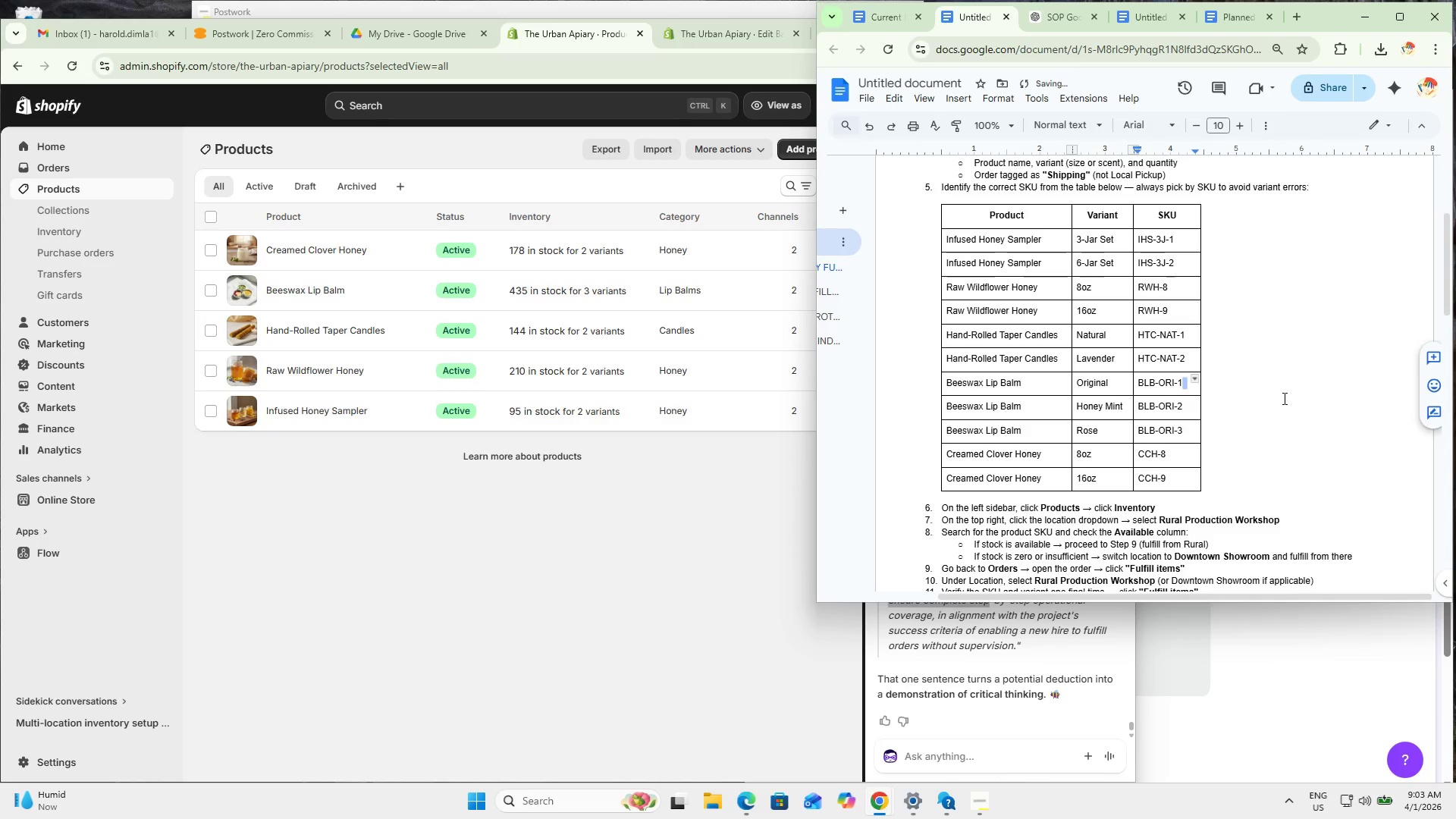 
scroll: coordinate [1294, 410], scroll_direction: down, amount: 5.0
 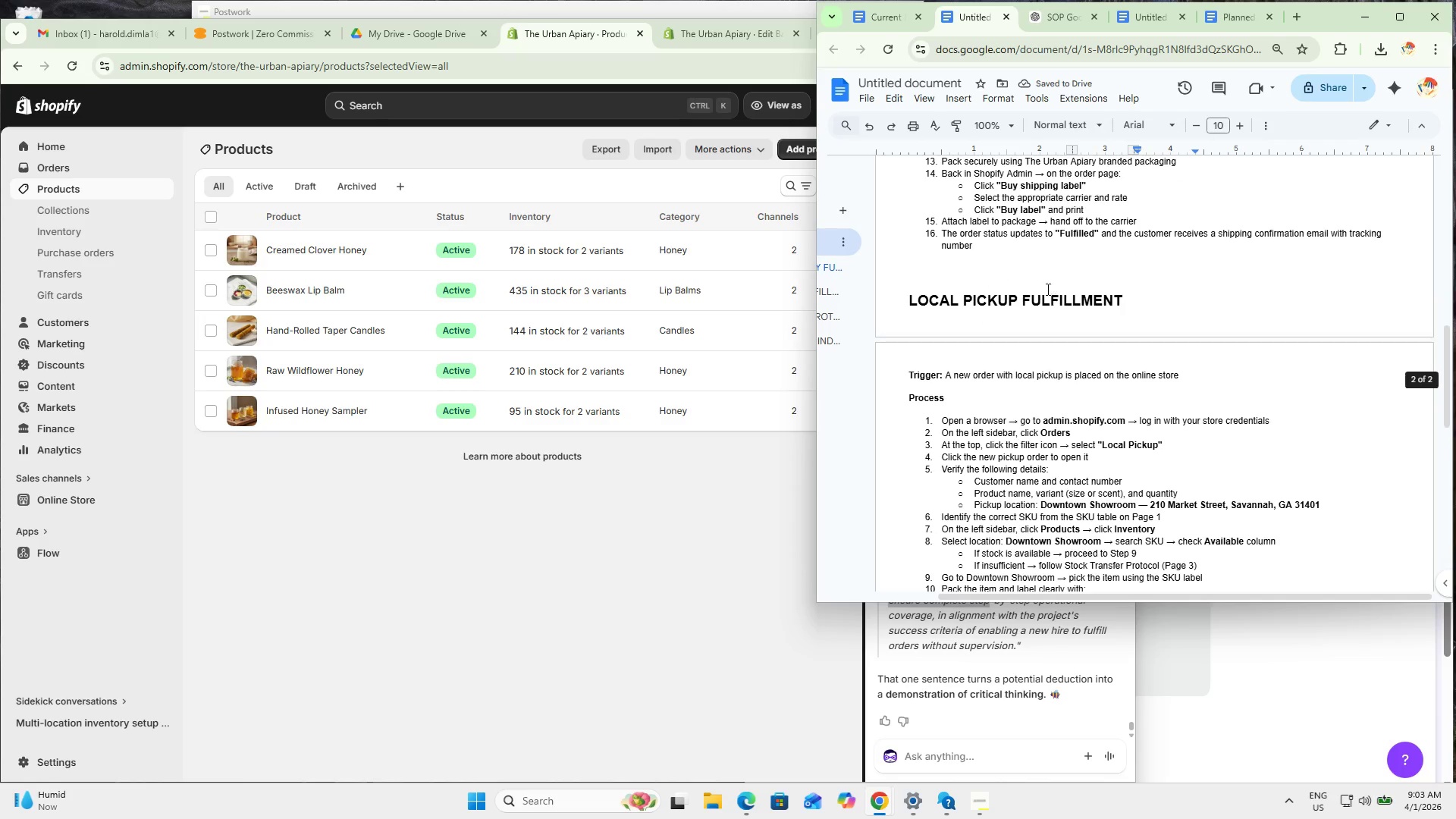 
left_click([1031, 285])
 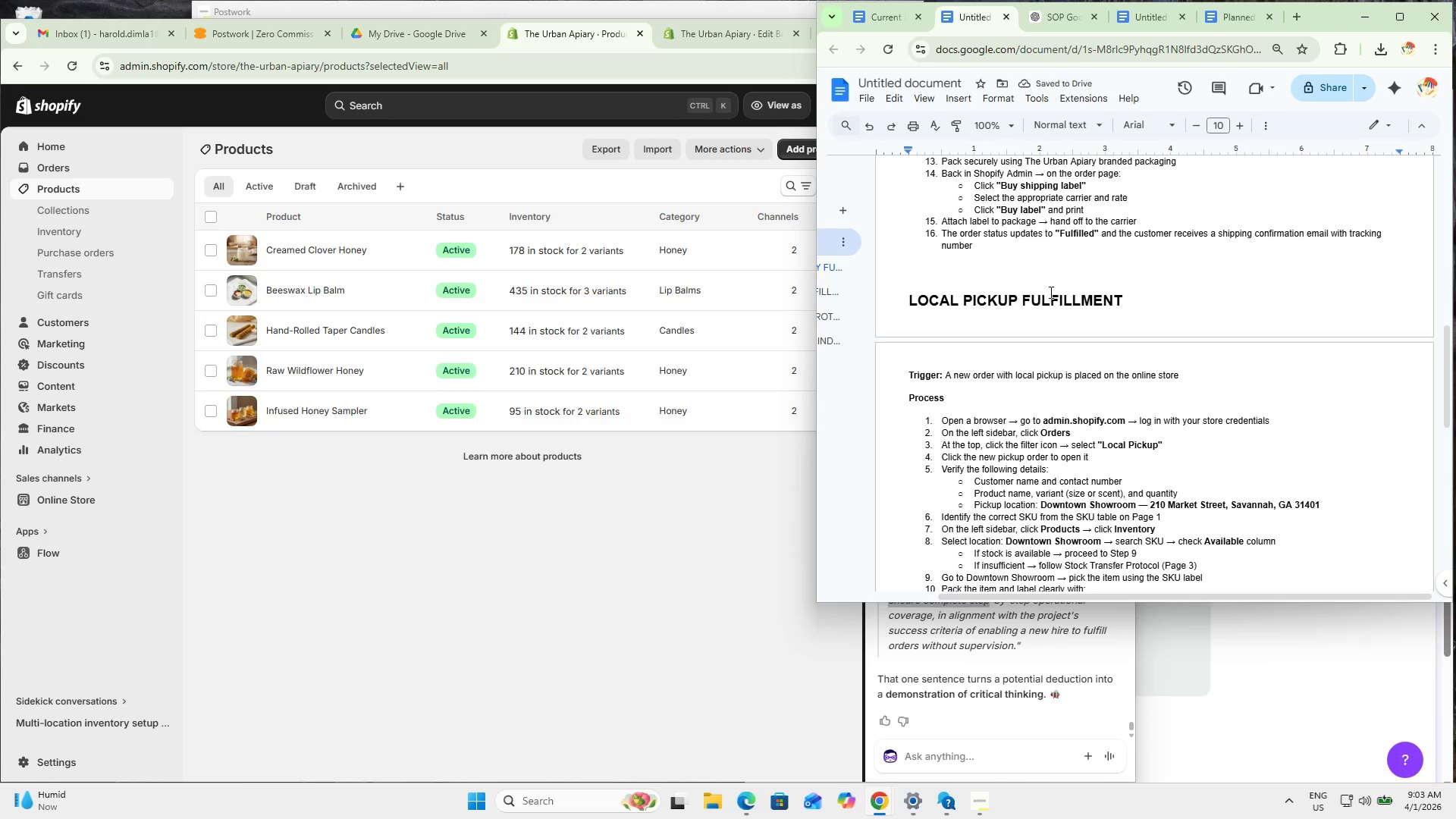 
key(ArrowDown)
 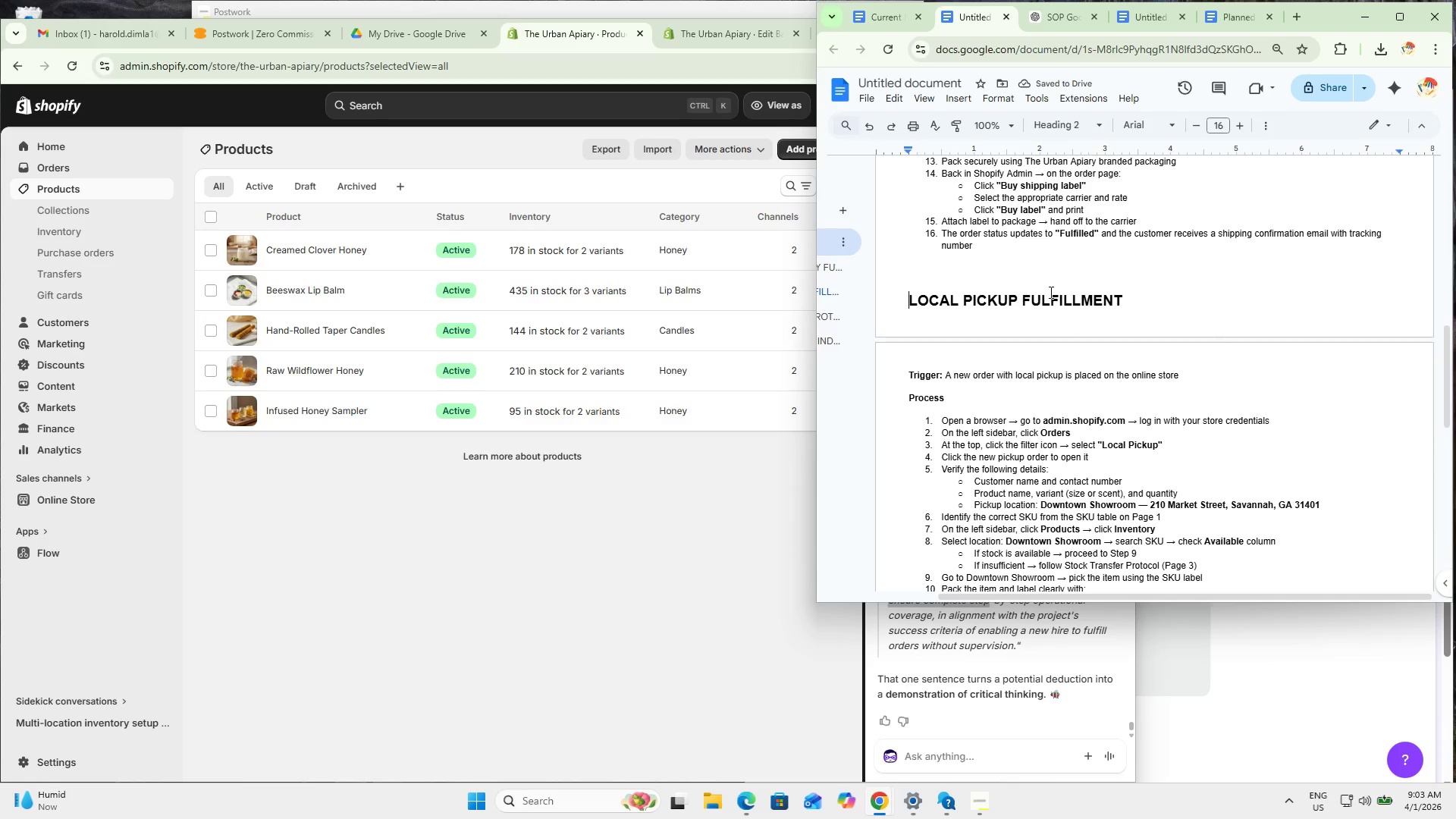 
key(ArrowDown)
 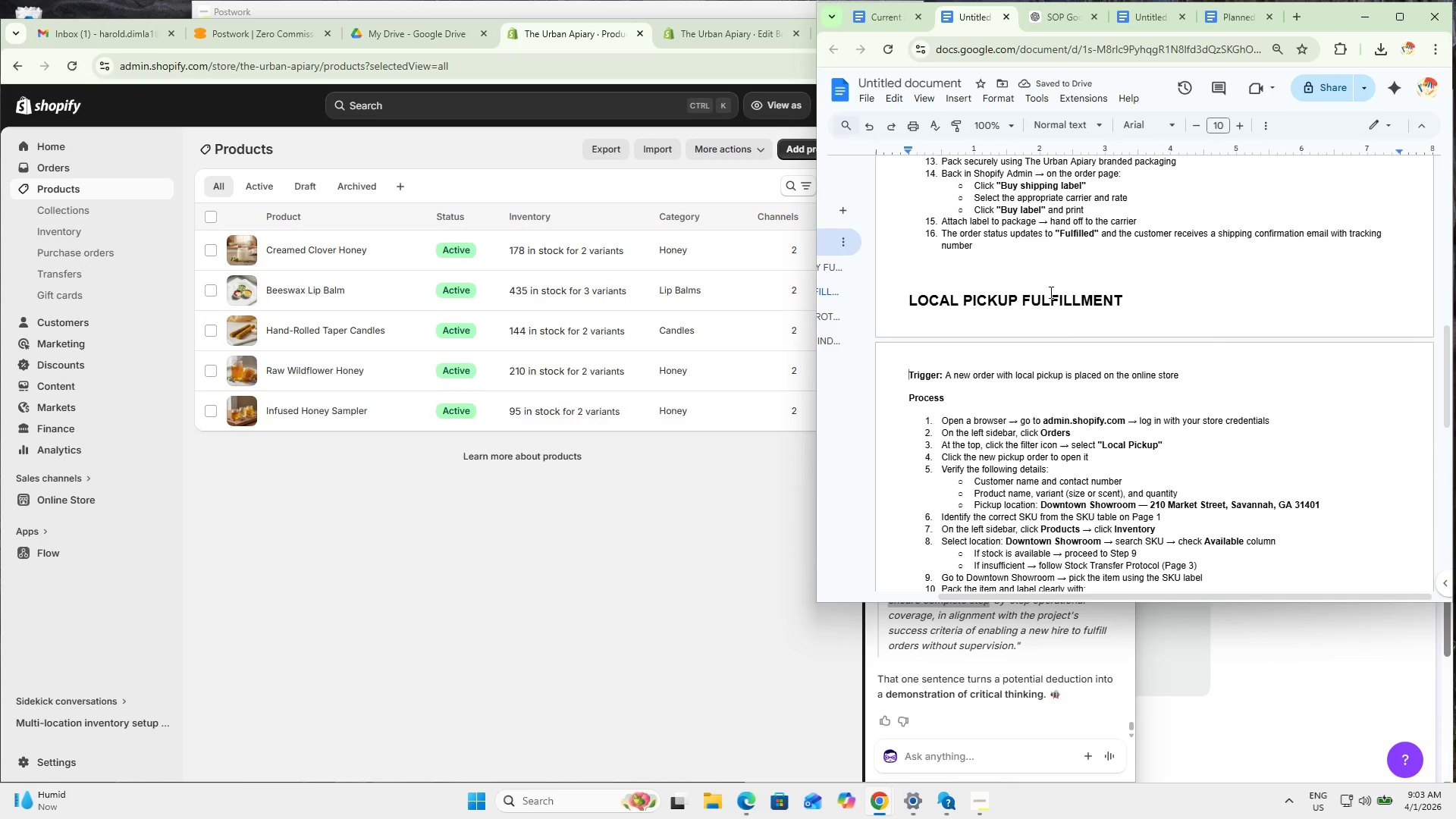 
key(ArrowUp)
 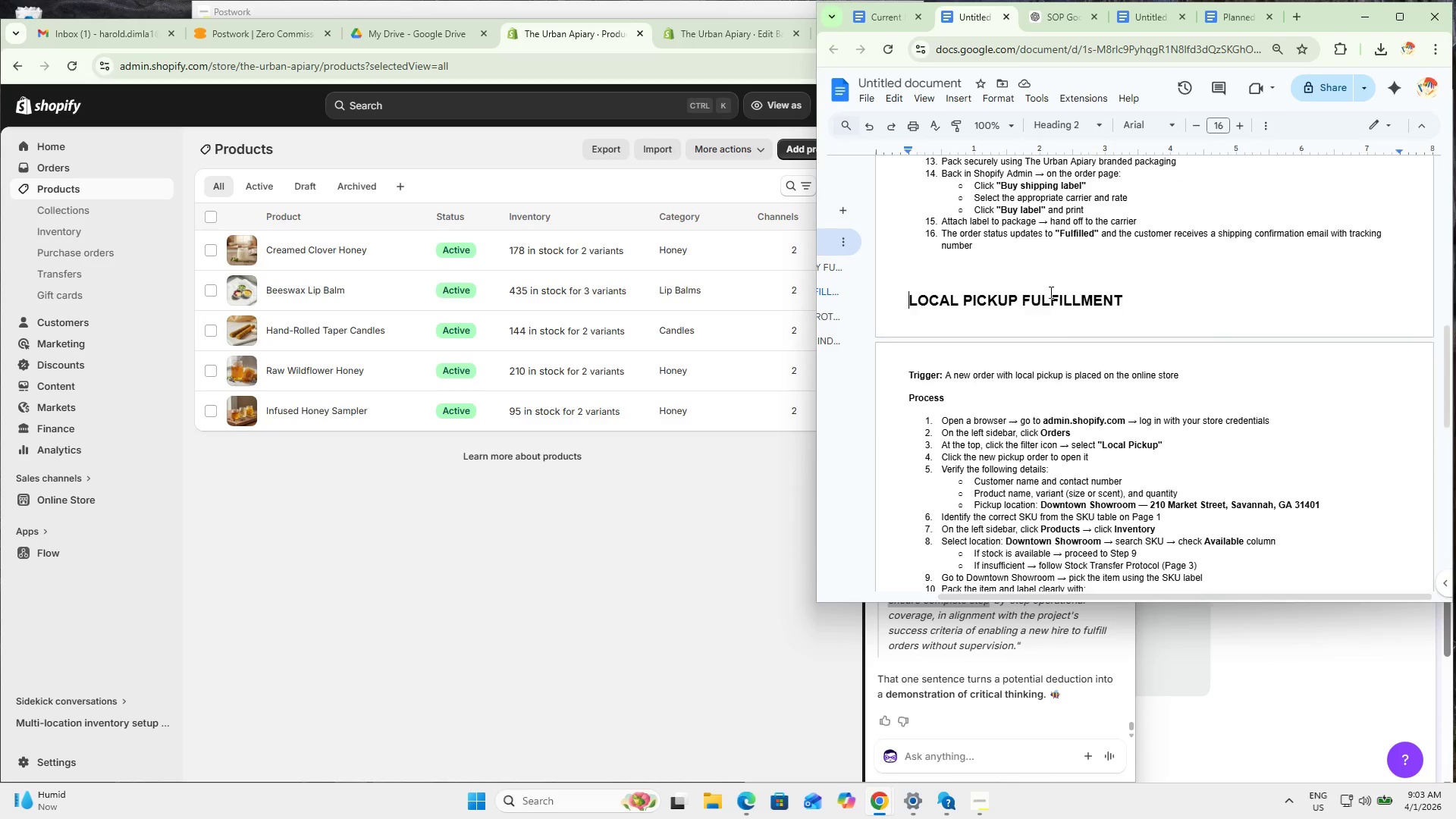 
key(NumpadEnter)
 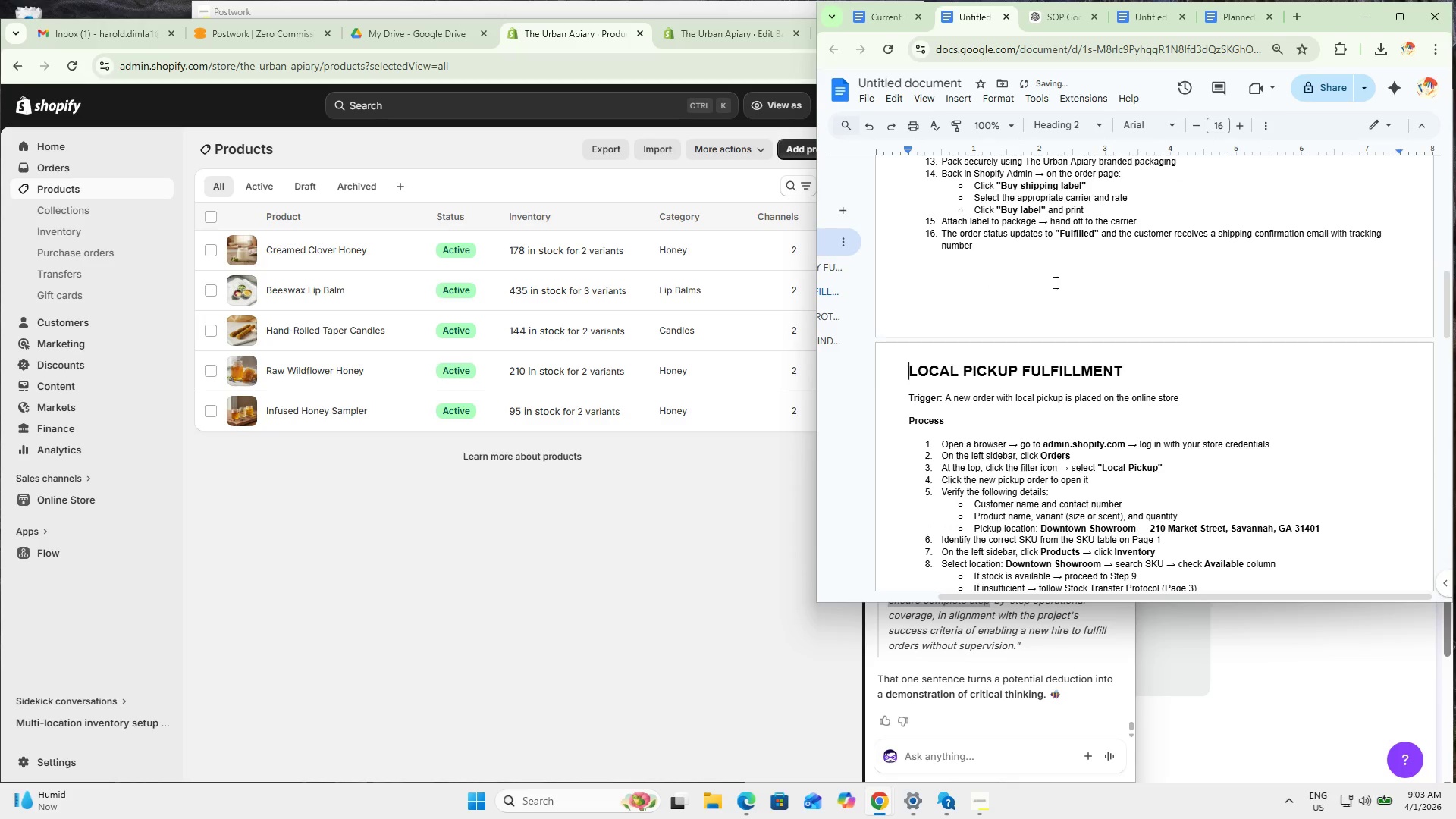 
scroll: coordinate [1218, 498], scroll_direction: down, amount: 11.0
 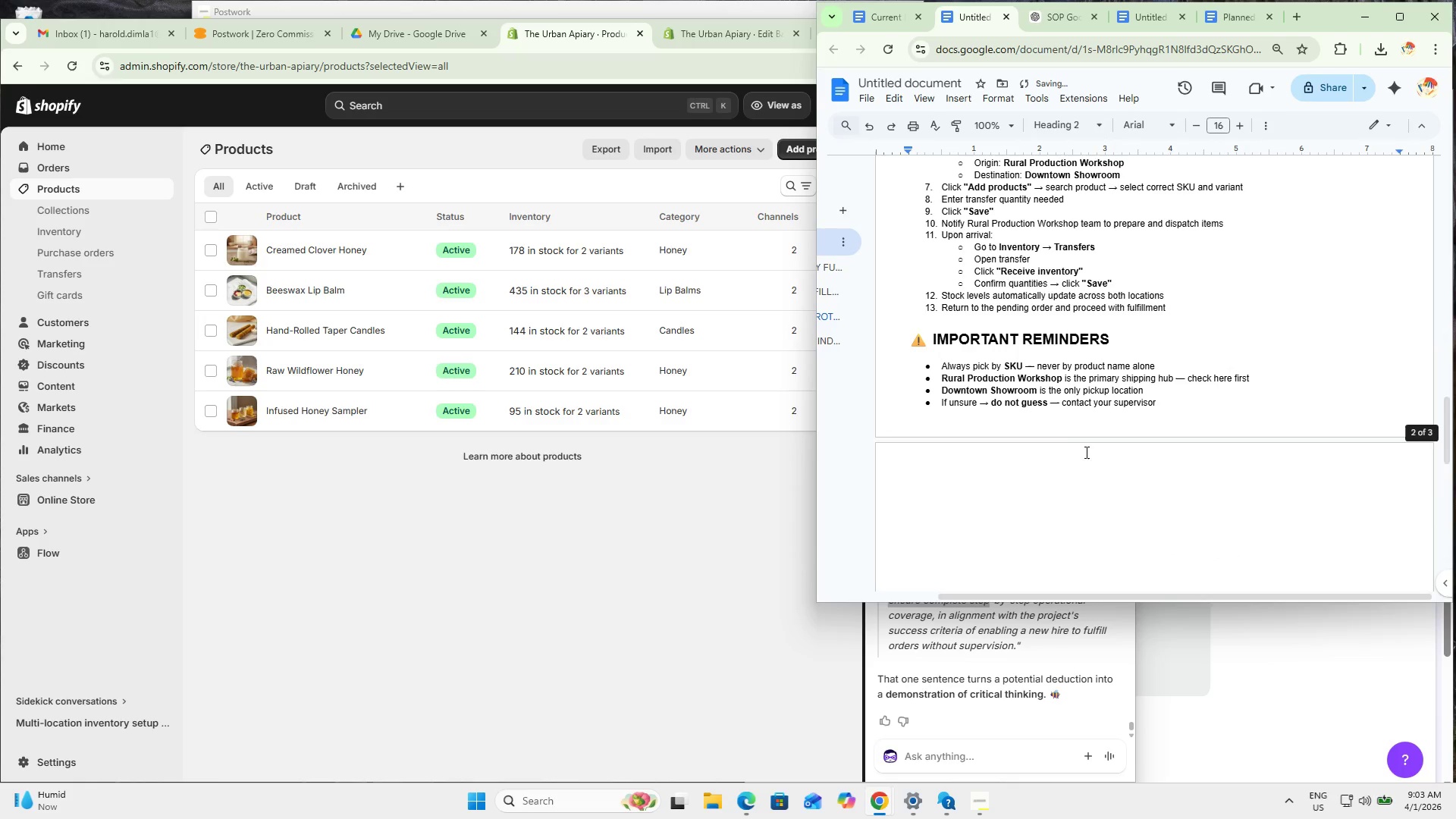 
scroll: coordinate [1095, 310], scroll_direction: up, amount: 26.0
 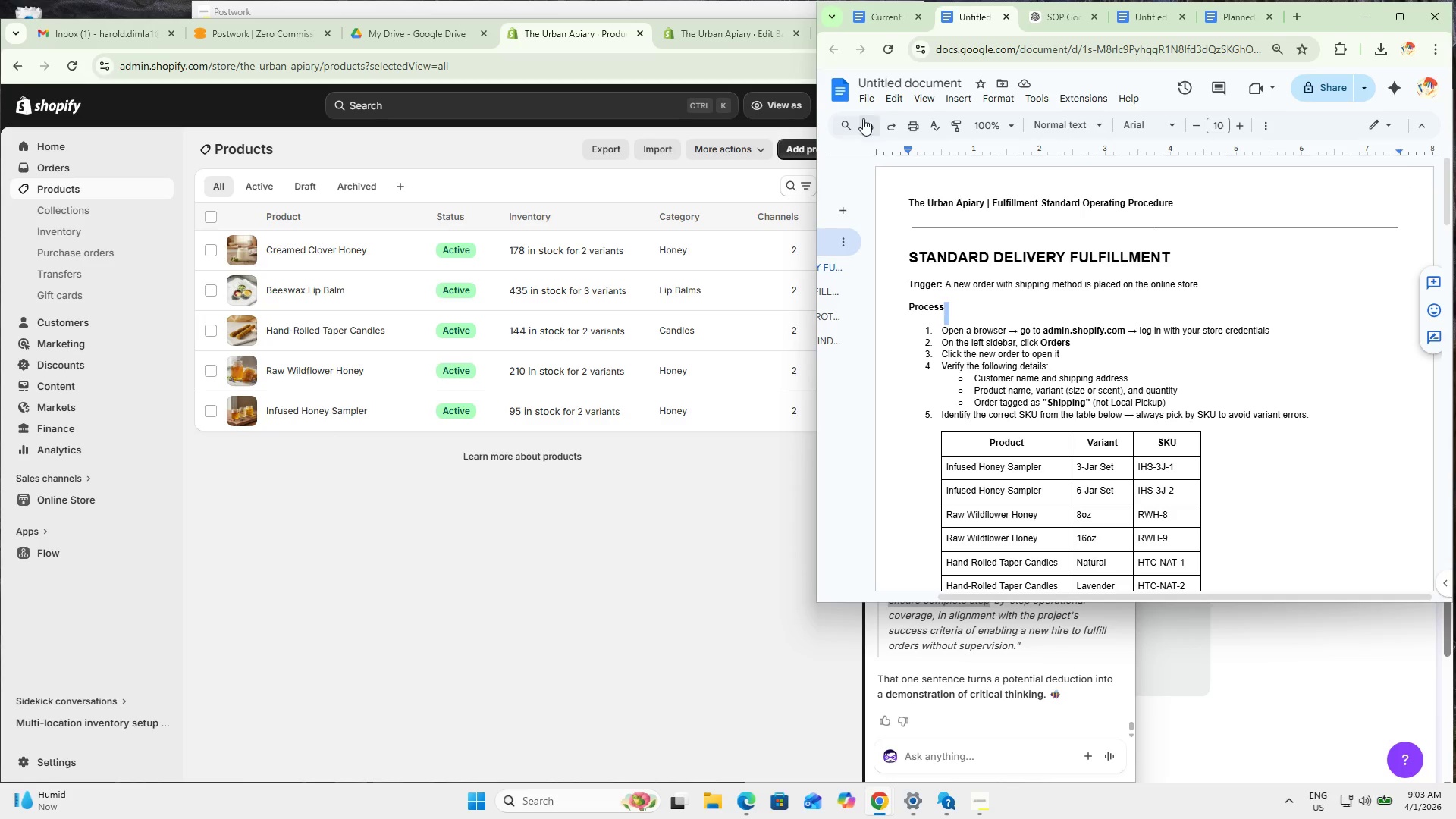 
left_click([867, 100])
 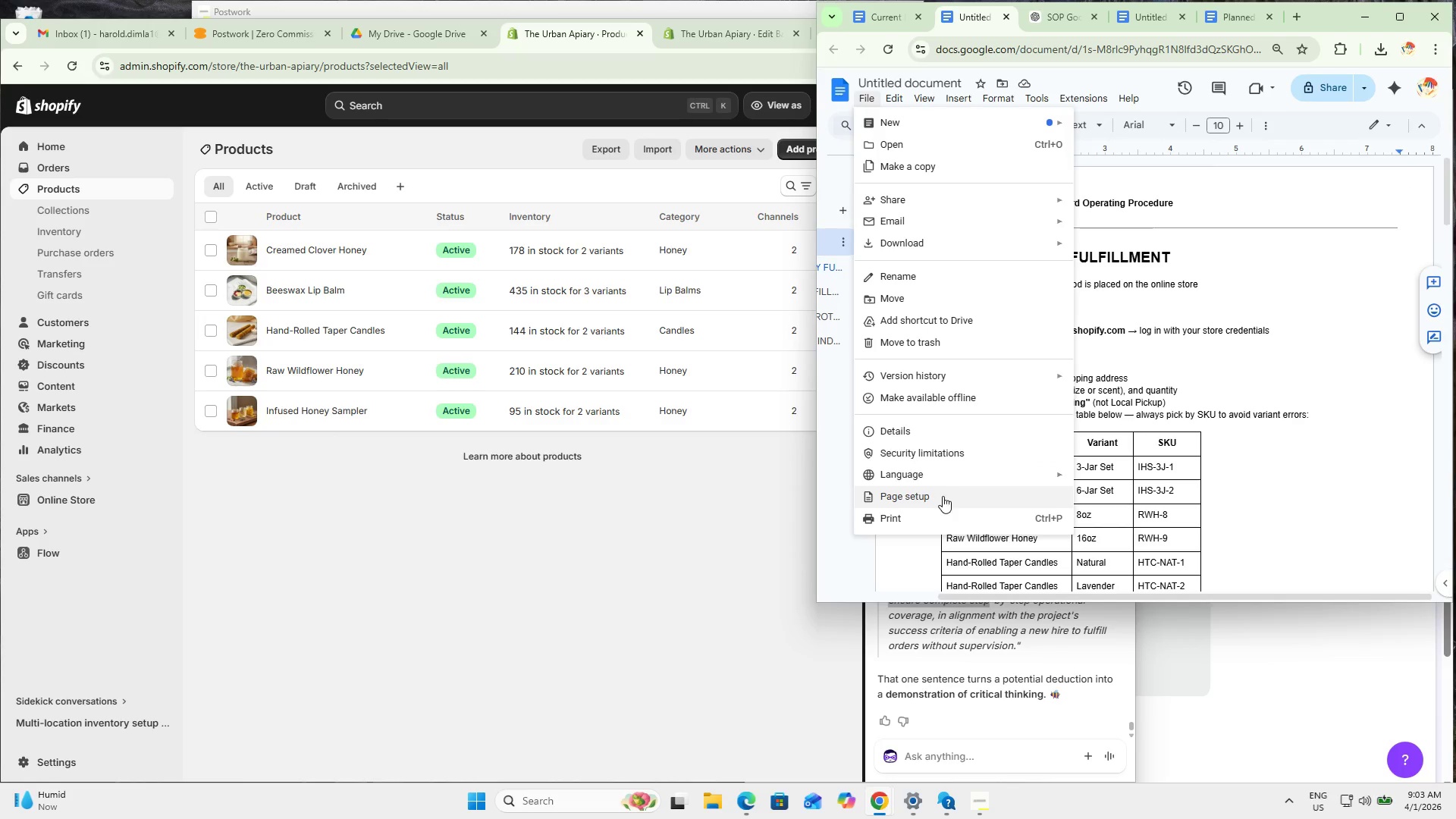 
left_click([943, 496])
 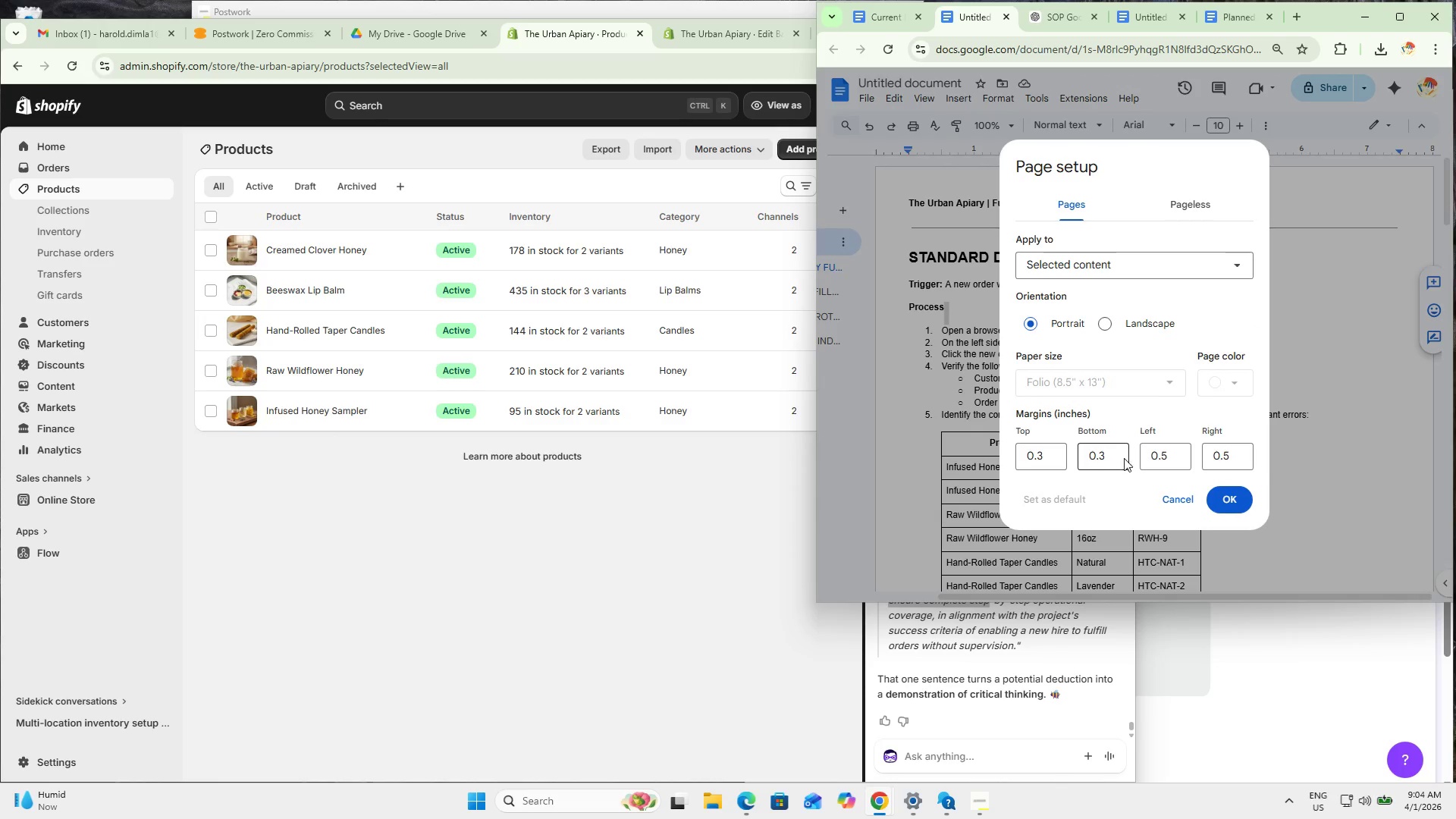 
left_click_drag(start_coordinate=[1175, 454], to_coordinate=[1130, 445])
 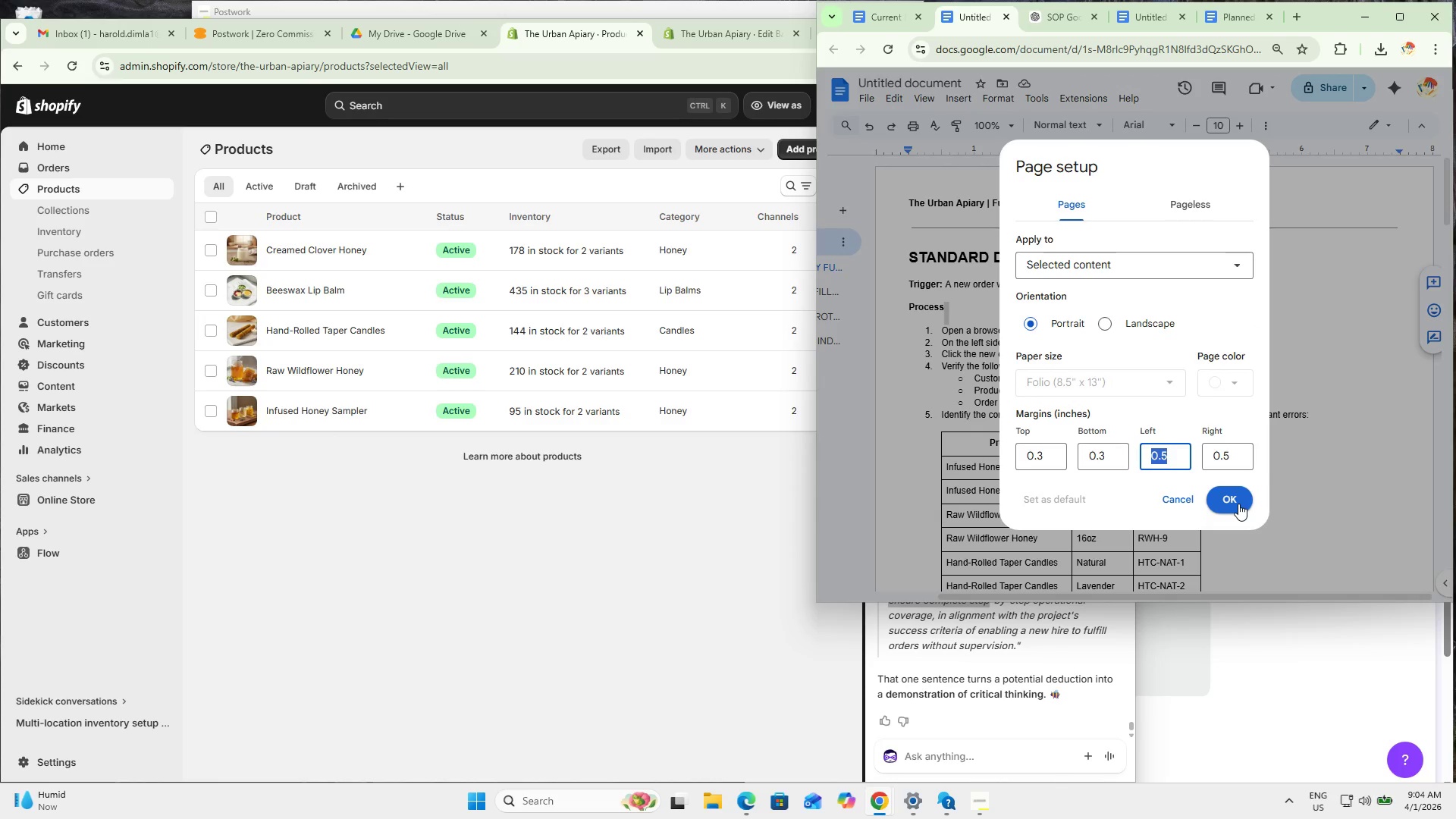 
left_click([1238, 504])
 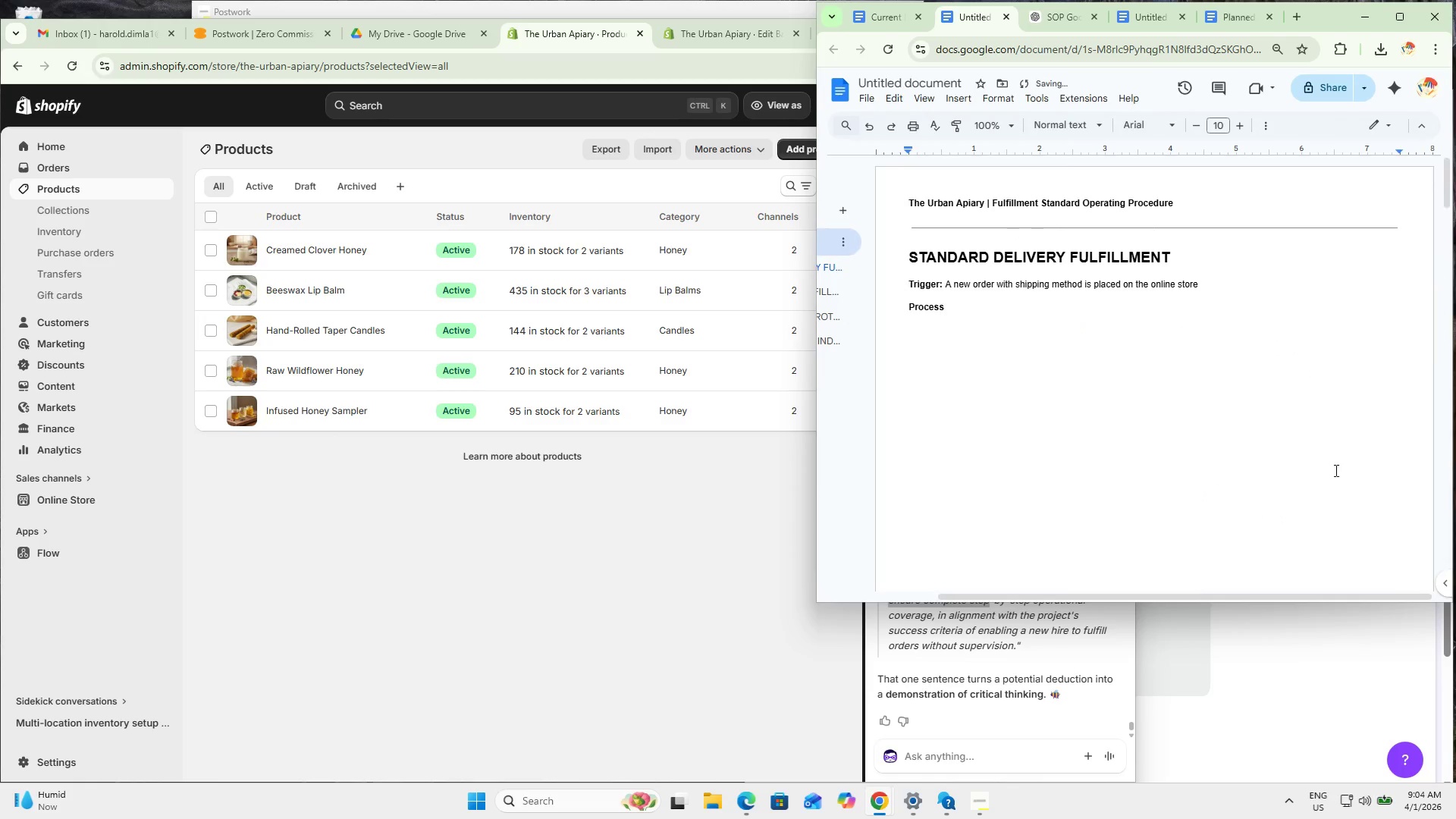 
key(Control+Z)
 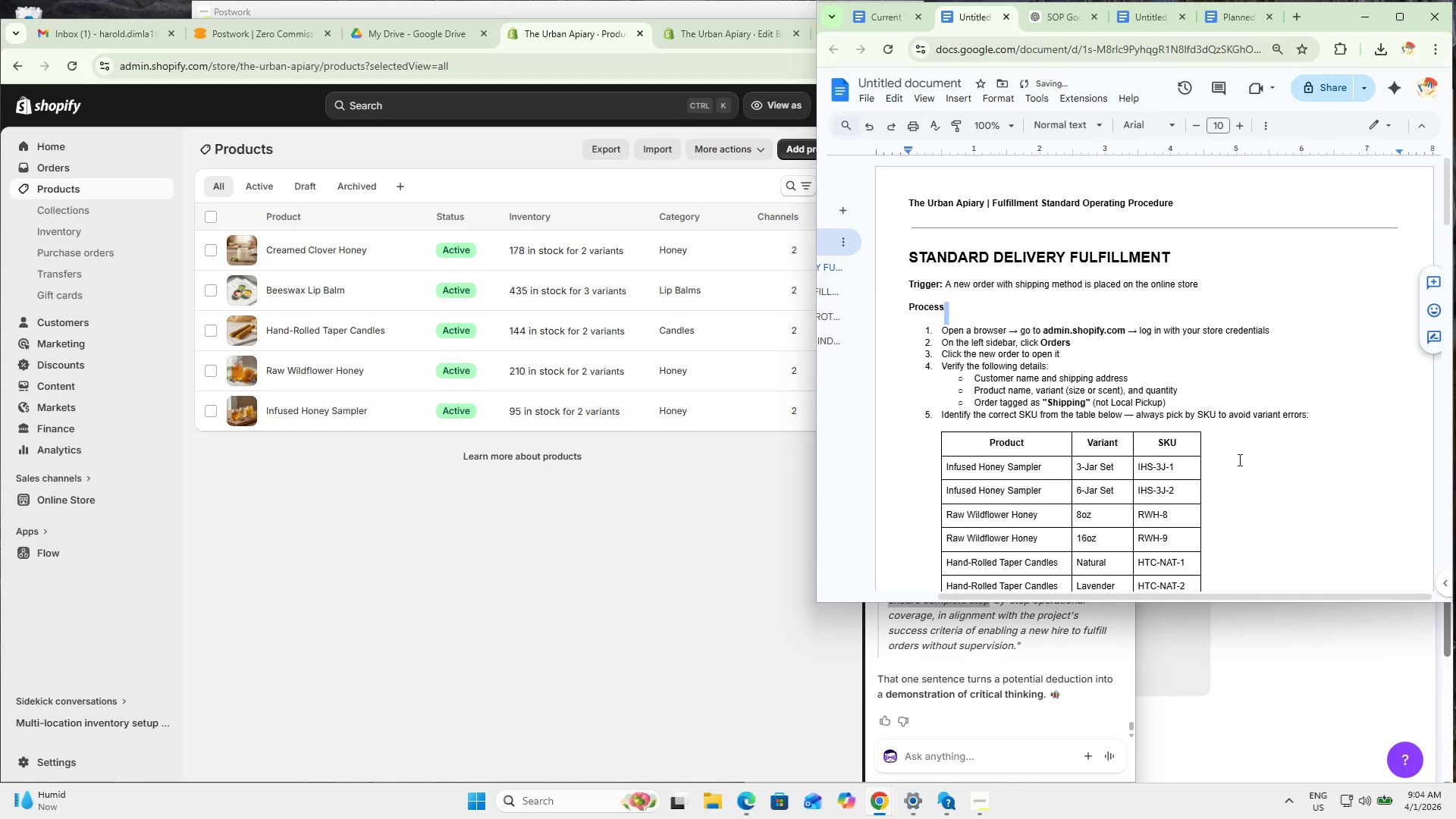 
scroll: coordinate [1286, 466], scroll_direction: up, amount: 3.0
 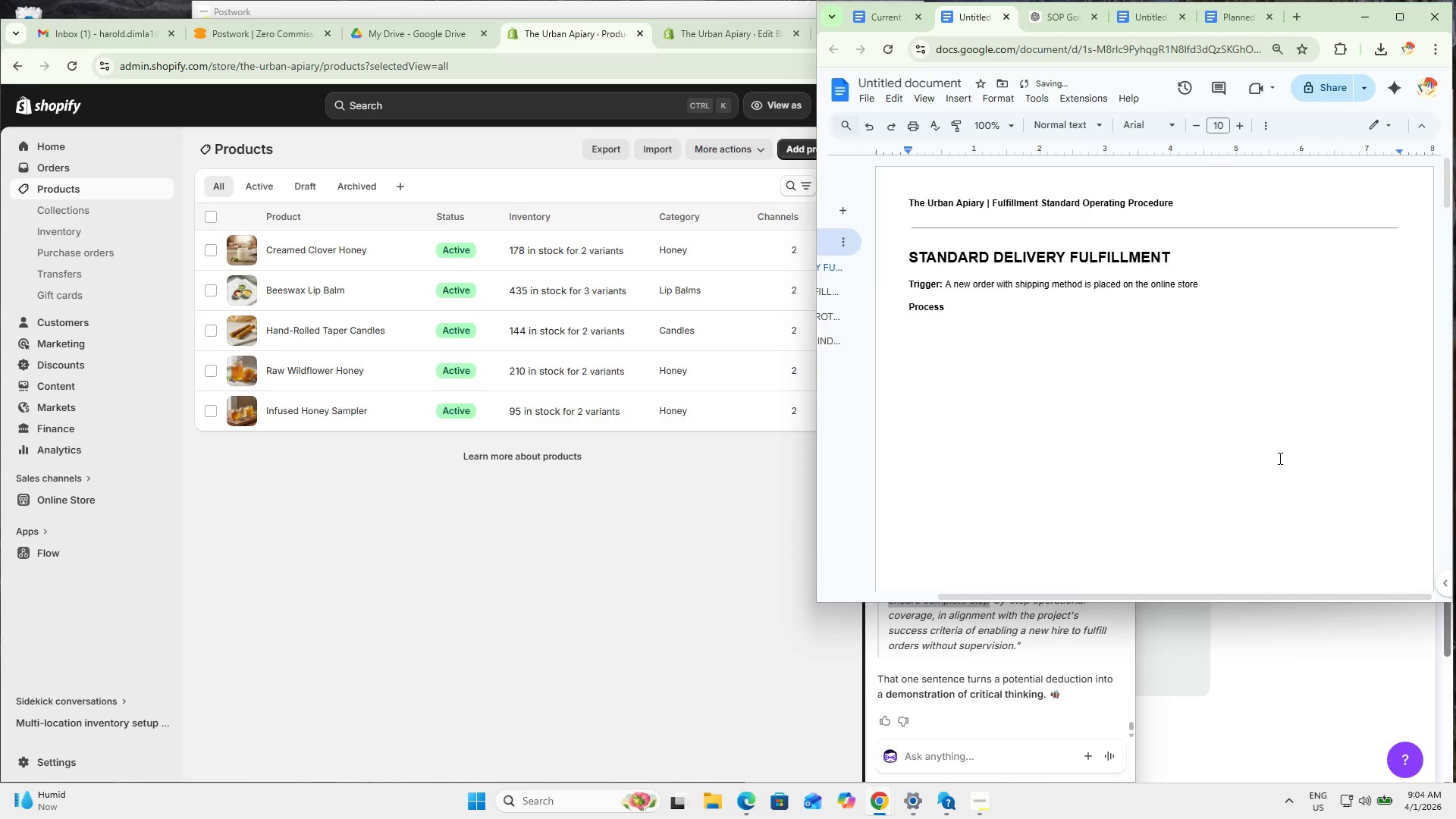 
scroll: coordinate [1240, 466], scroll_direction: down, amount: 6.0
 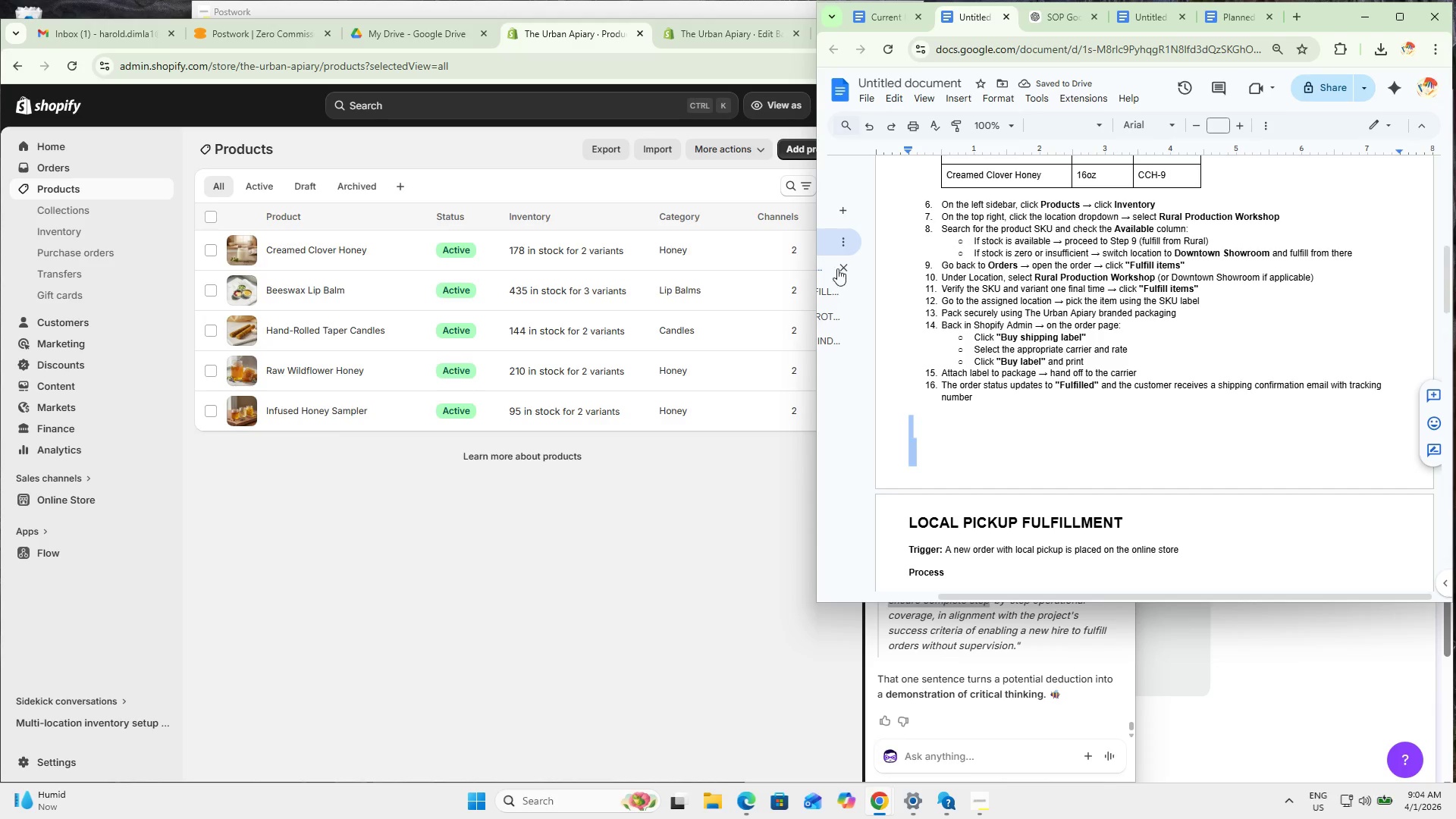 
left_click_drag(start_coordinate=[813, 249], to_coordinate=[695, 256])
 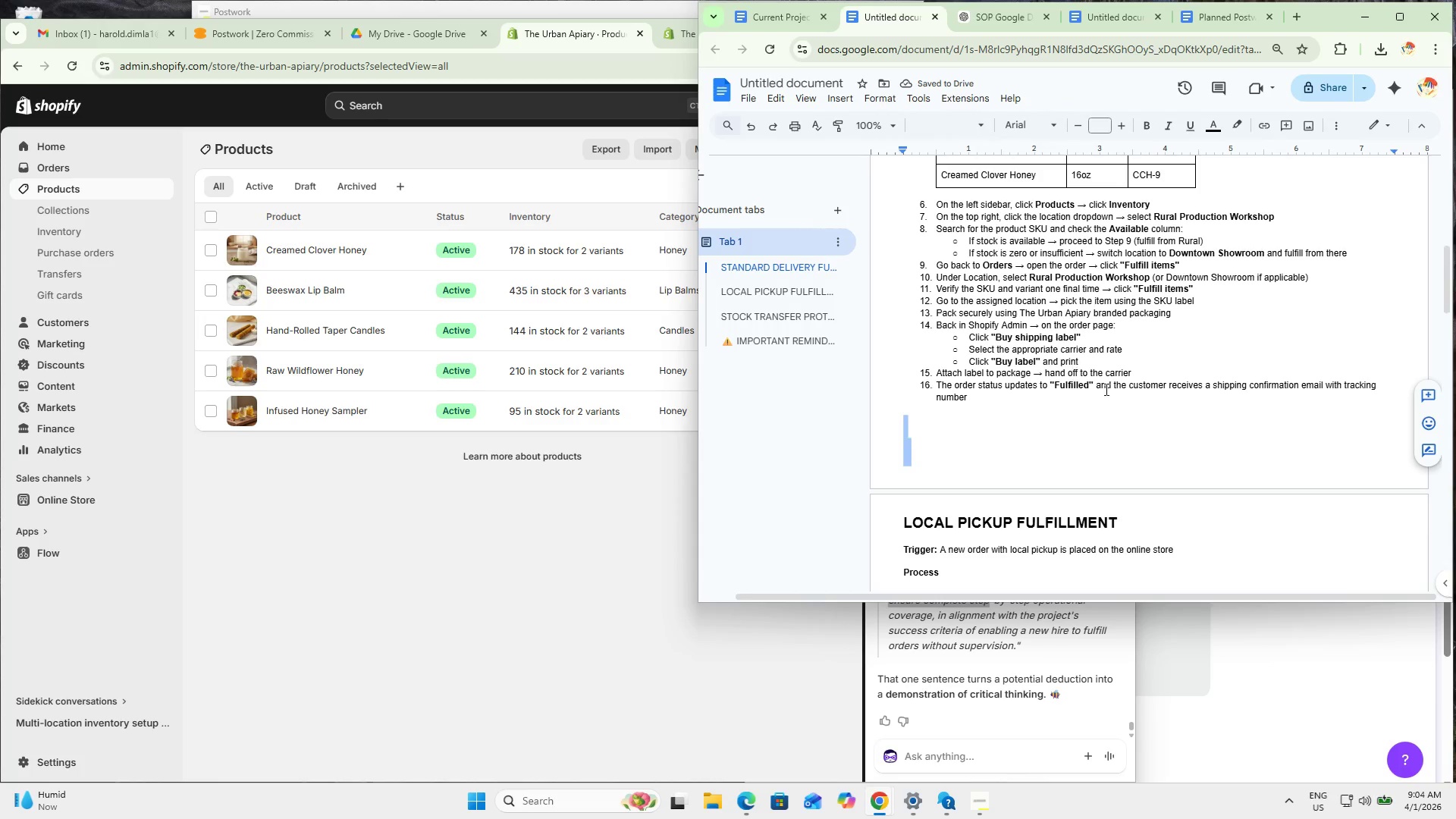 
left_click([1106, 389])
 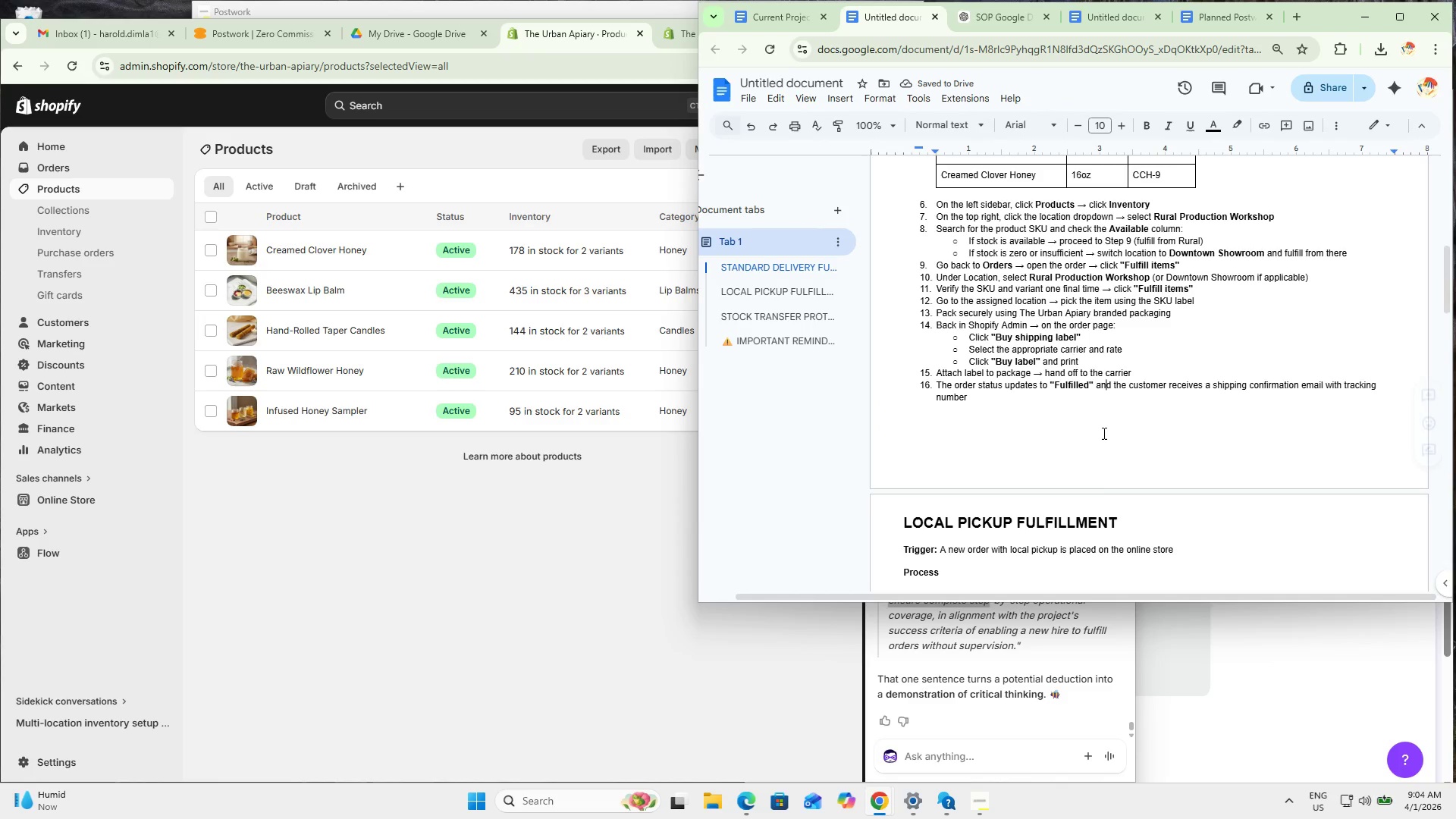 
scroll: coordinate [1102, 482], scroll_direction: down, amount: 8.0
 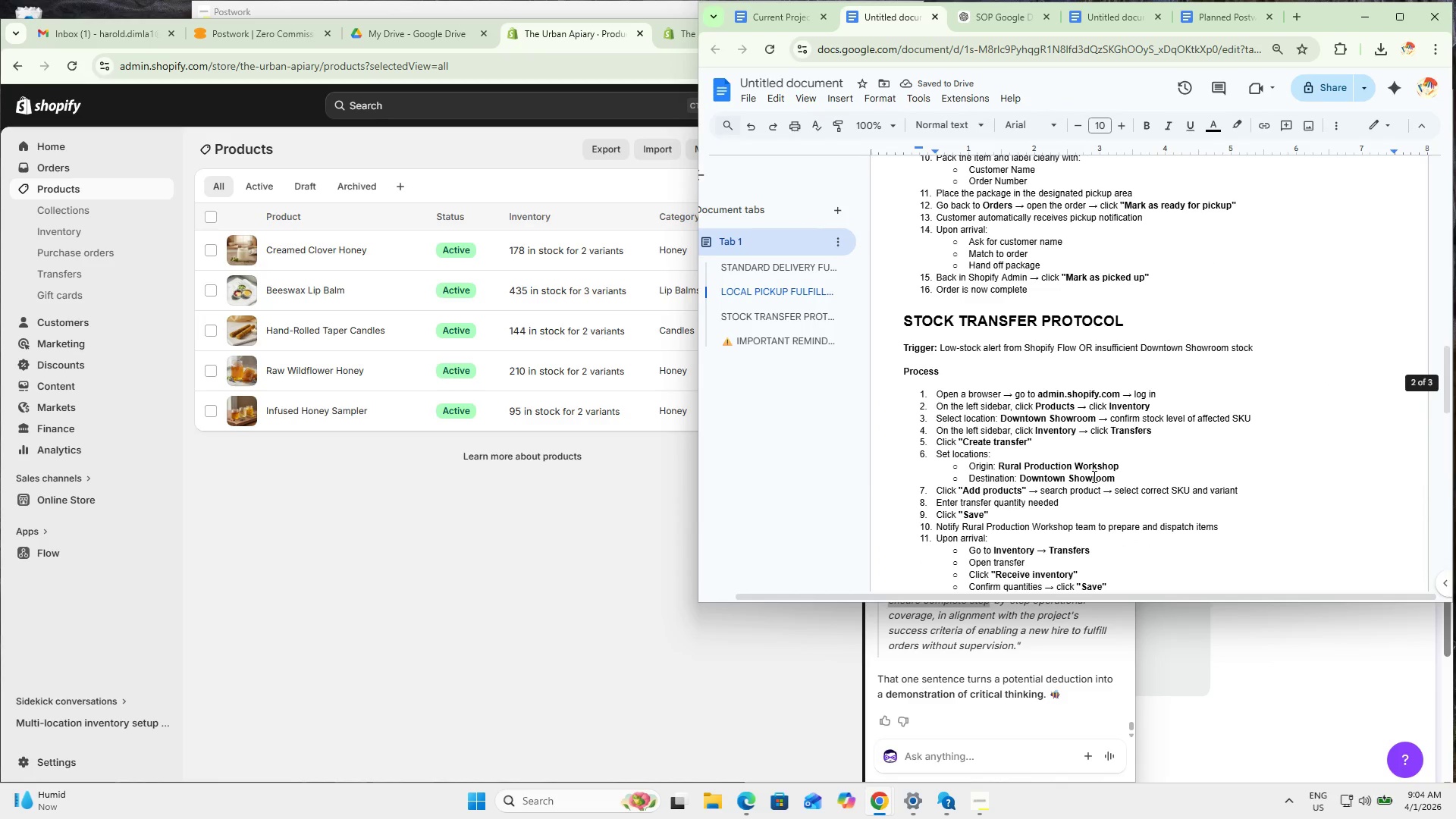 
scroll: coordinate [1115, 469], scroll_direction: up, amount: 20.0
 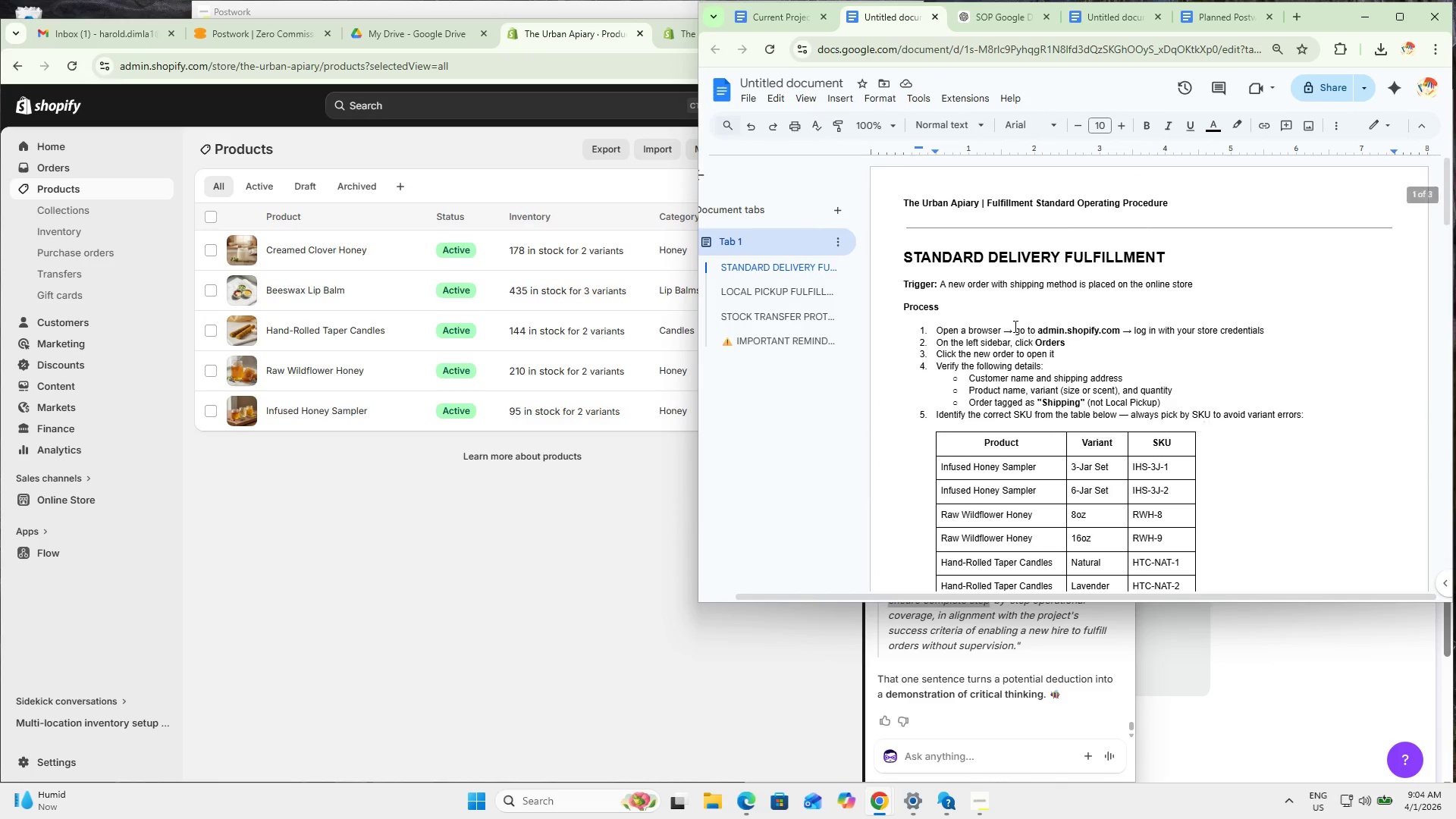 
left_click([1004, 313])
 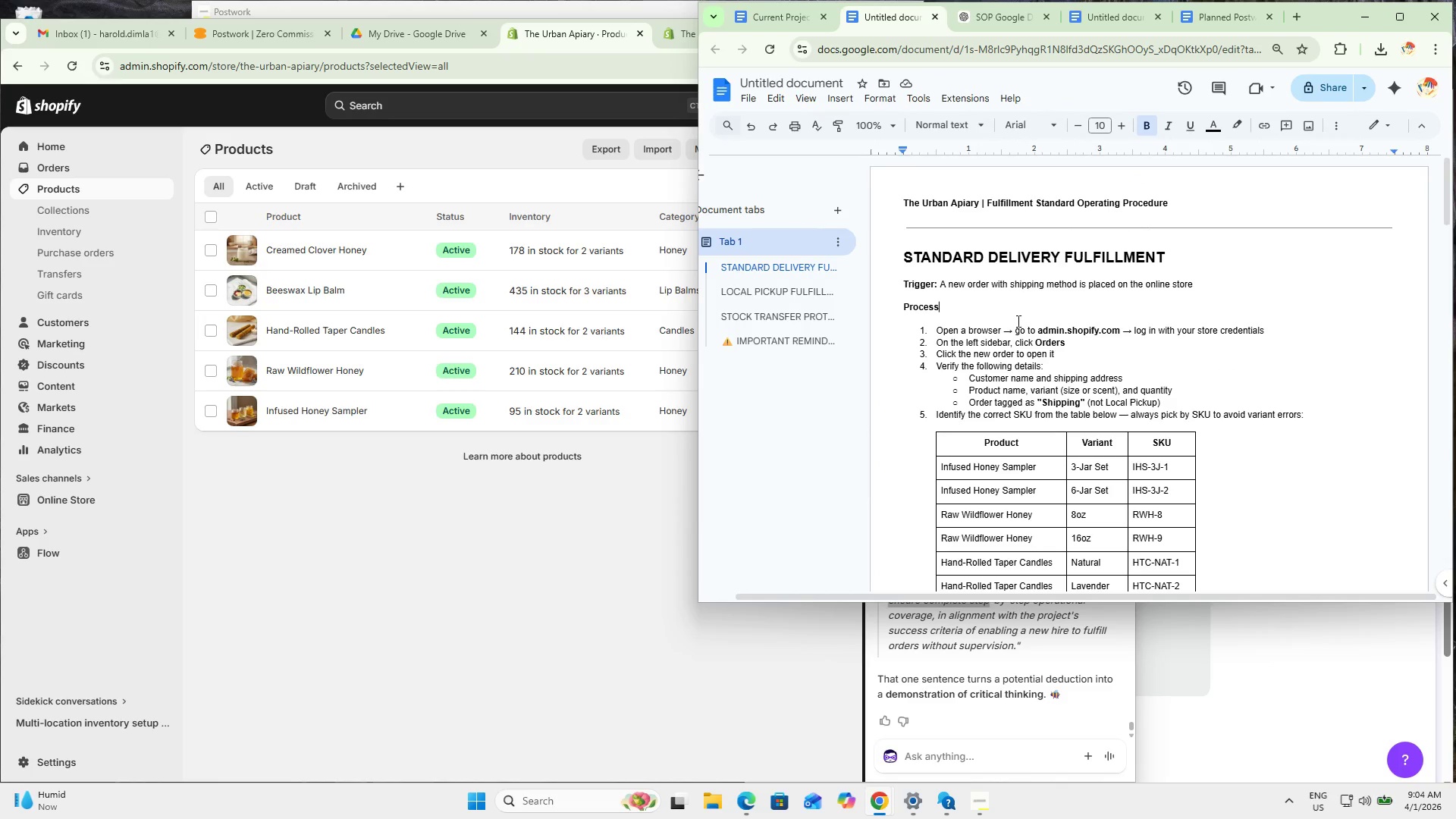 
scroll: coordinate [1052, 355], scroll_direction: down, amount: 9.0
 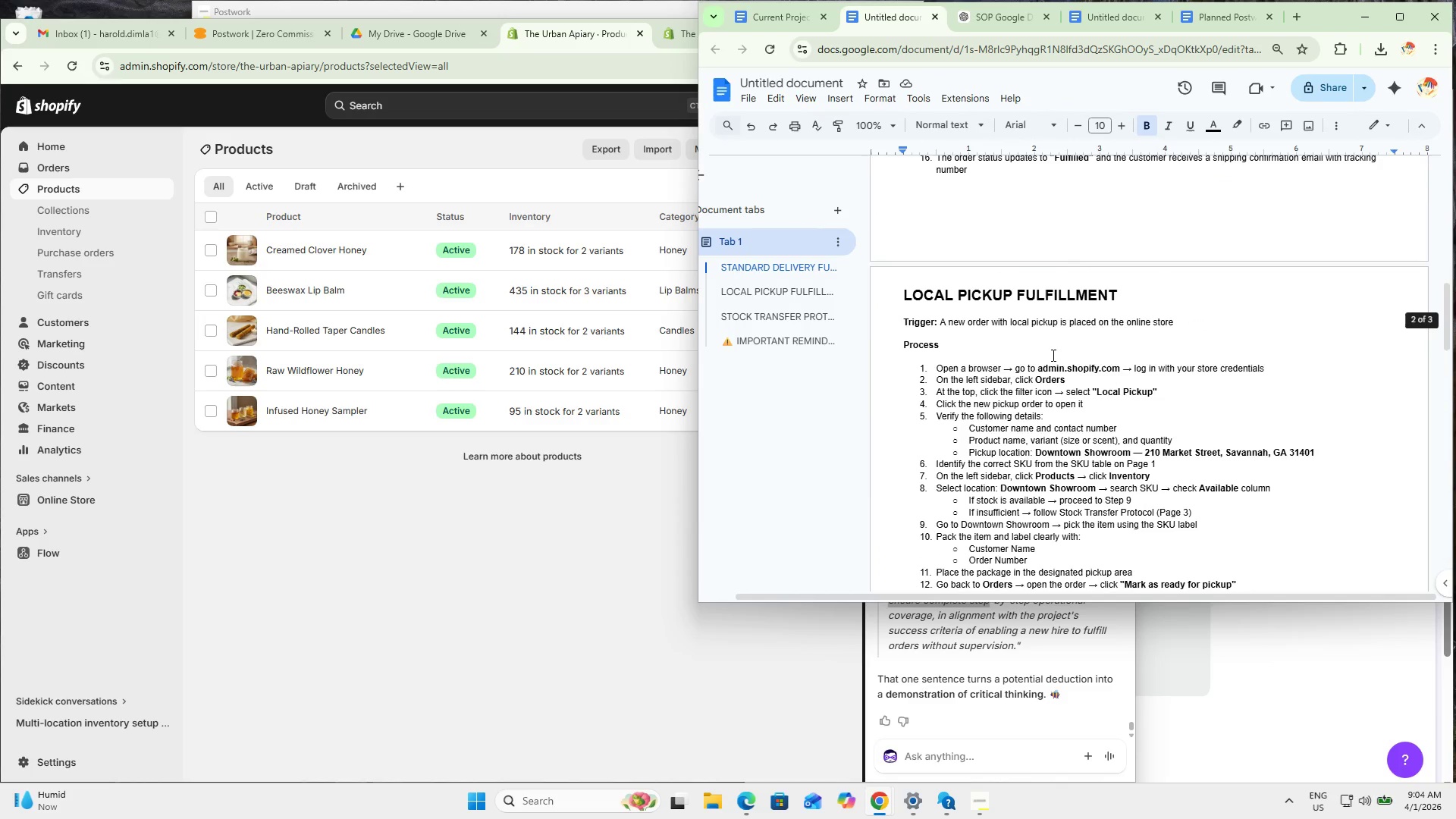 
scroll: coordinate [1053, 355], scroll_direction: none, amount: 0.0
 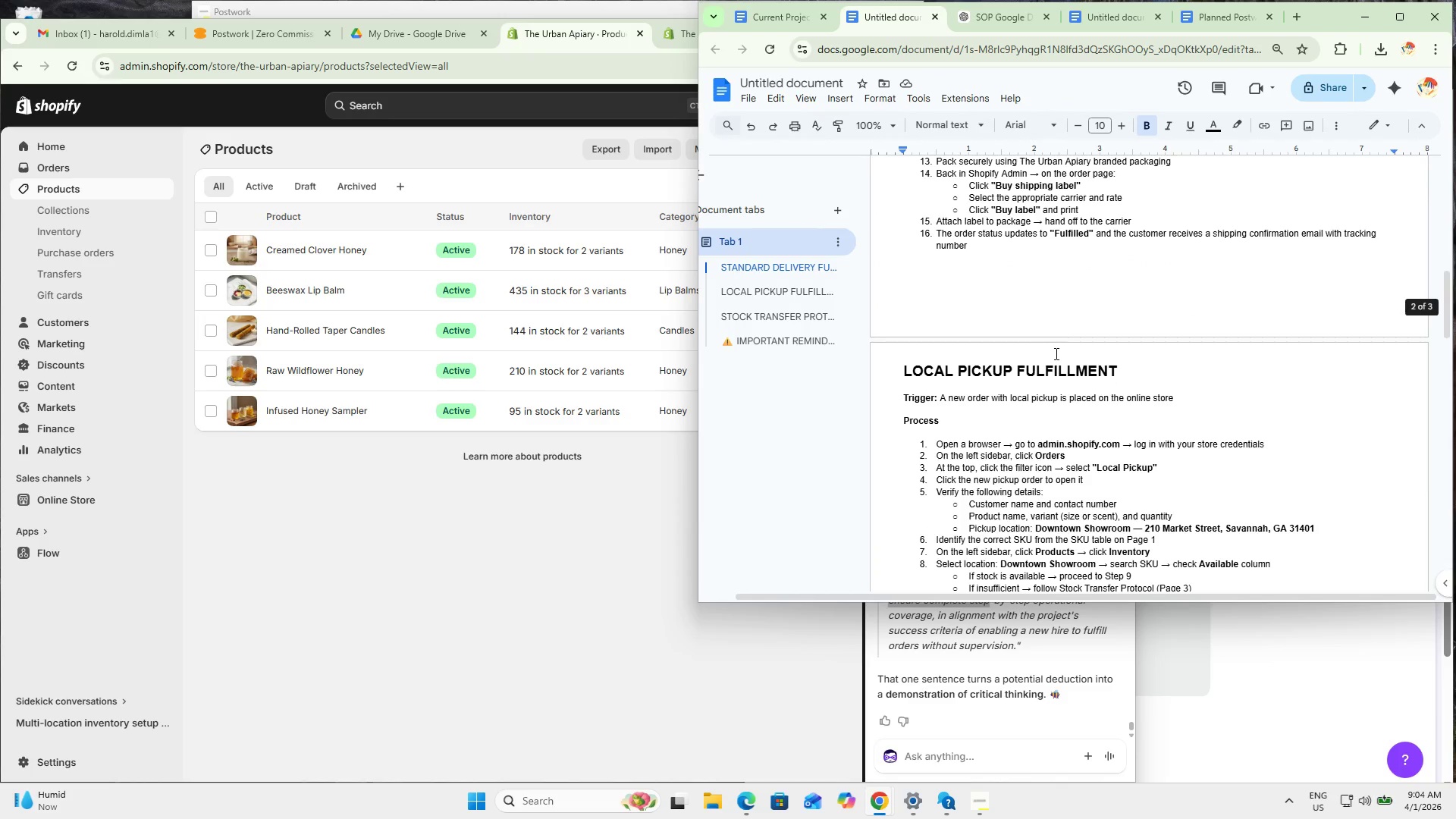 
key(Control+A)
 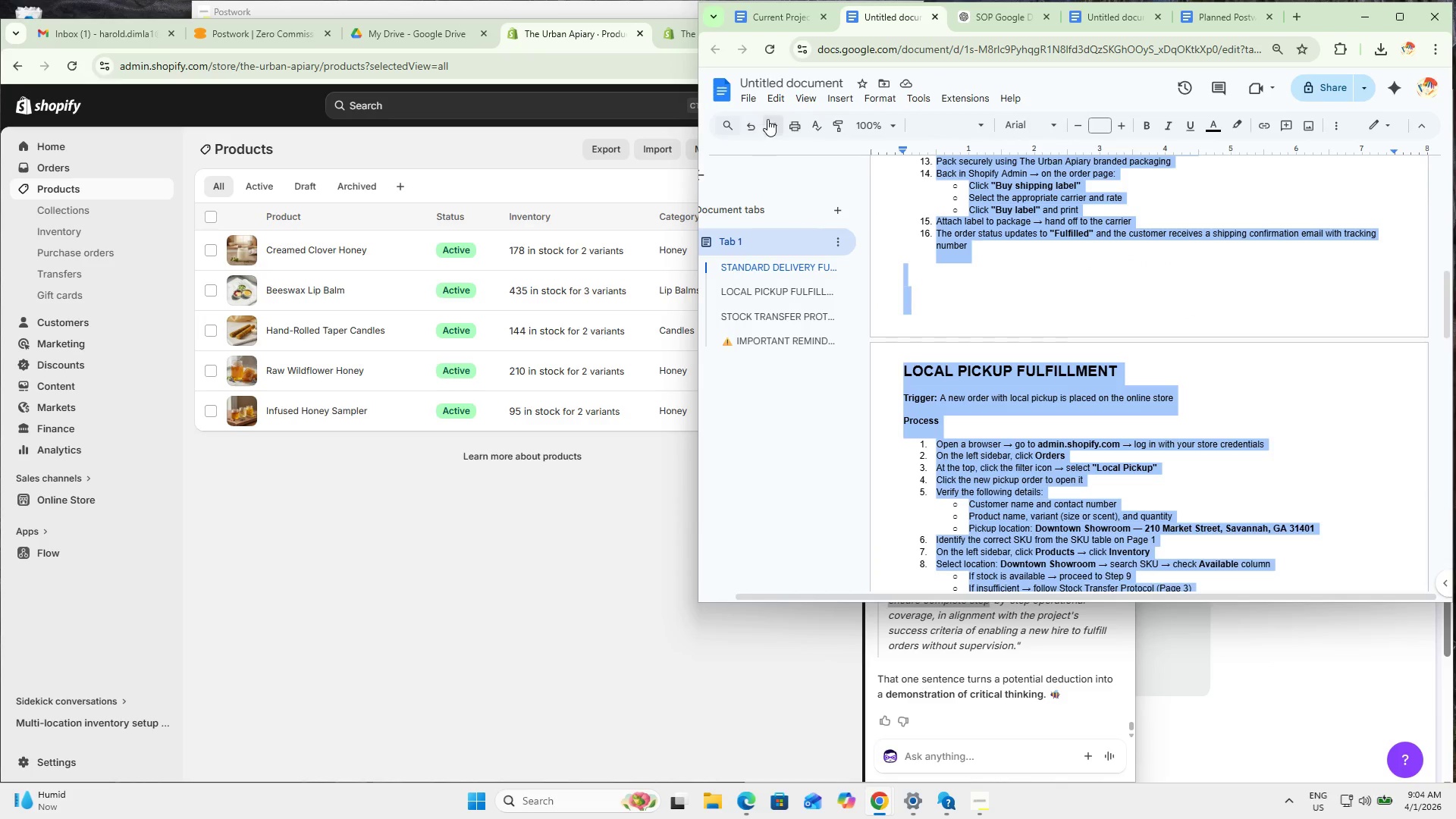 
left_click([756, 97])
 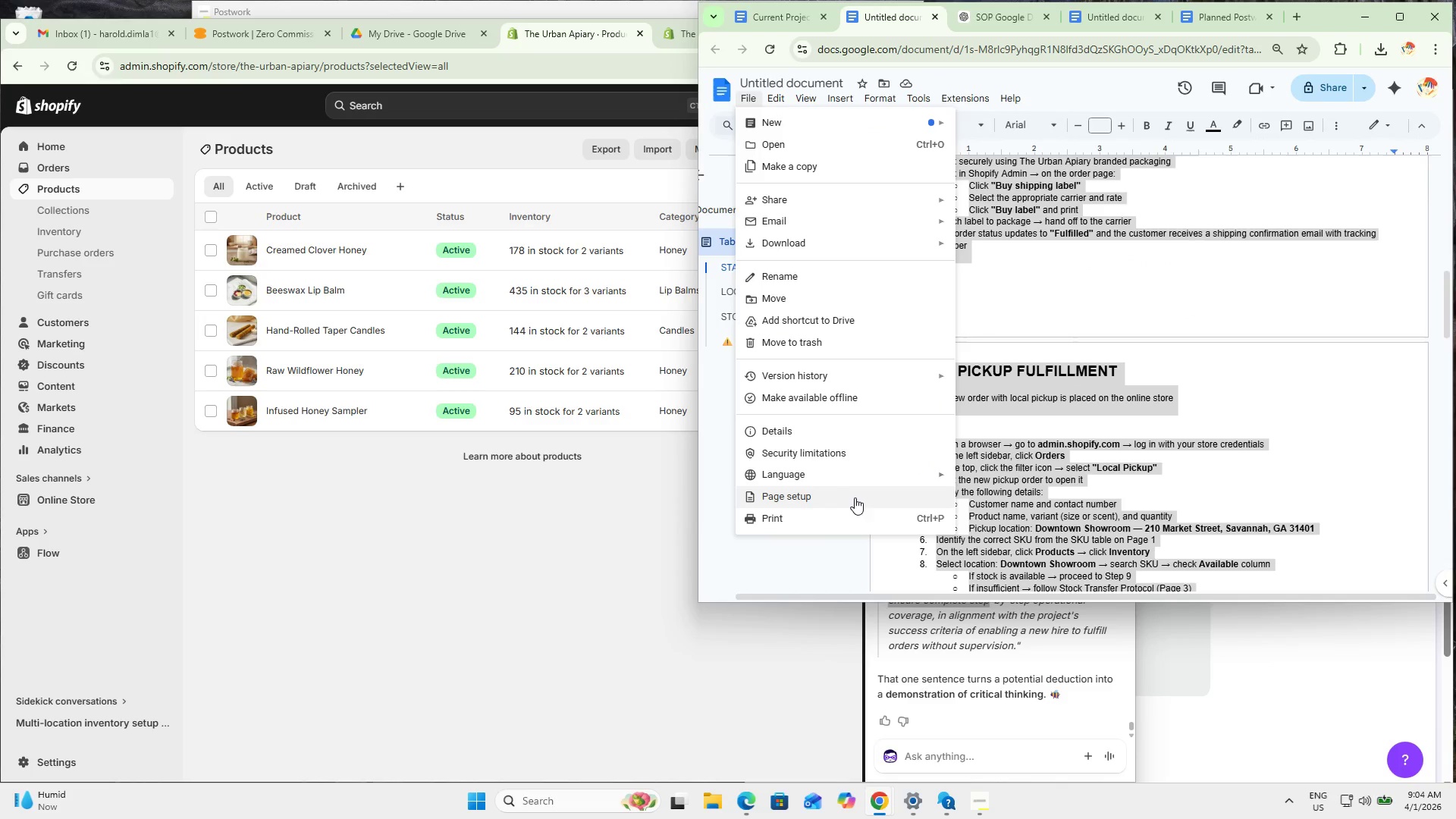 
left_click([855, 499])
 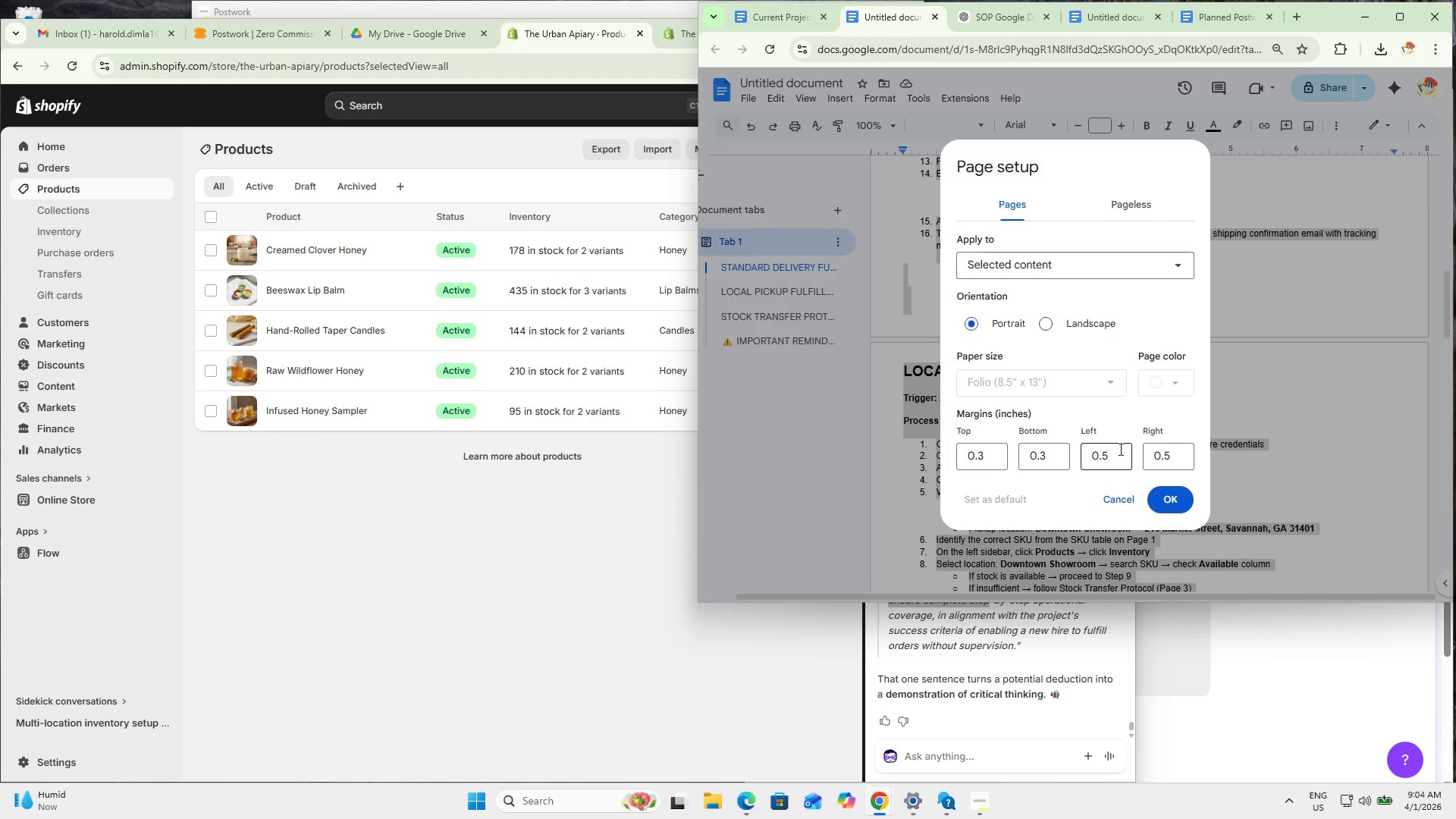 
left_click_drag(start_coordinate=[1118, 454], to_coordinate=[1077, 447])
 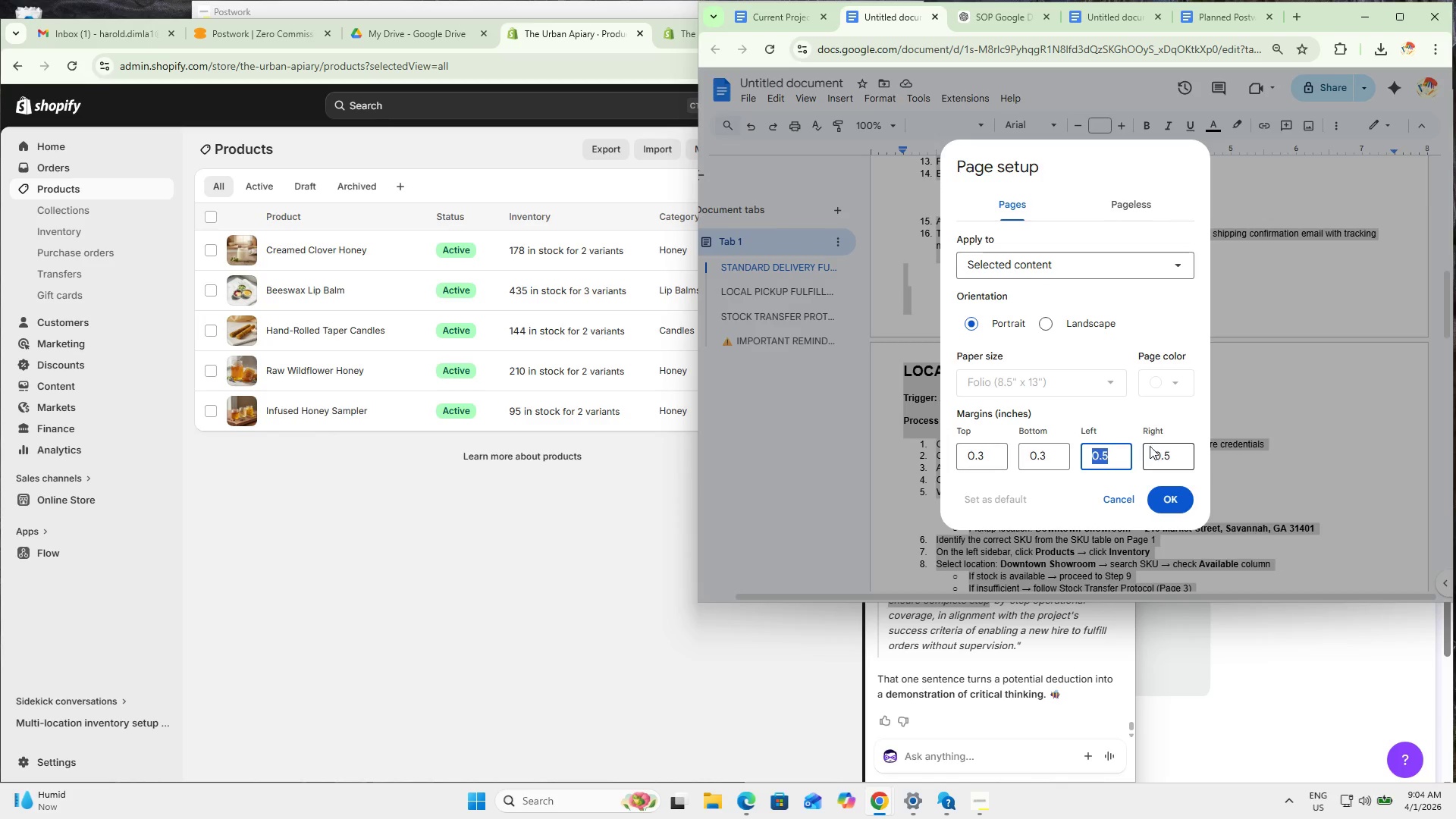 
key(Numpad1)
 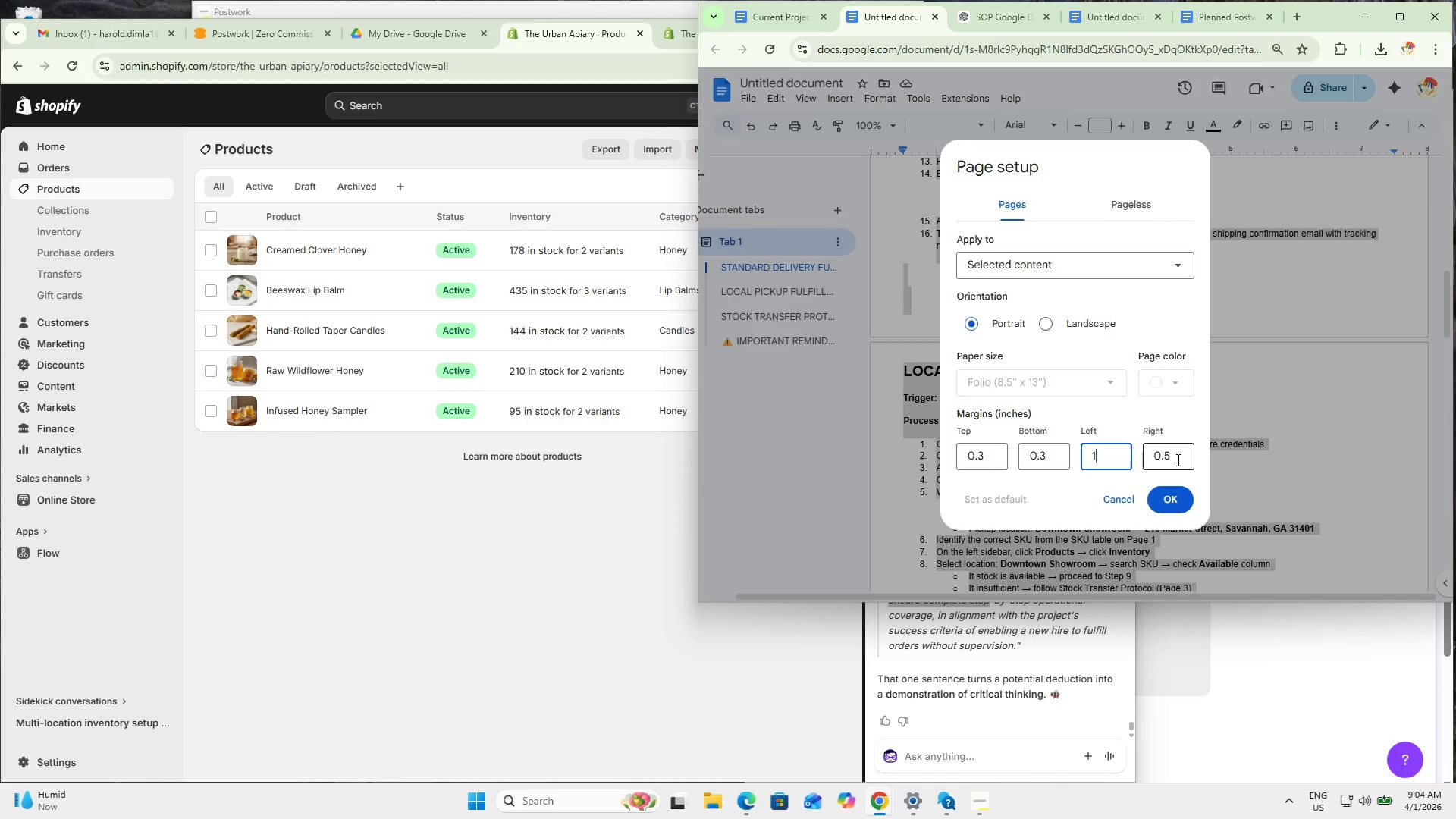 
left_click_drag(start_coordinate=[1178, 460], to_coordinate=[1139, 447])
 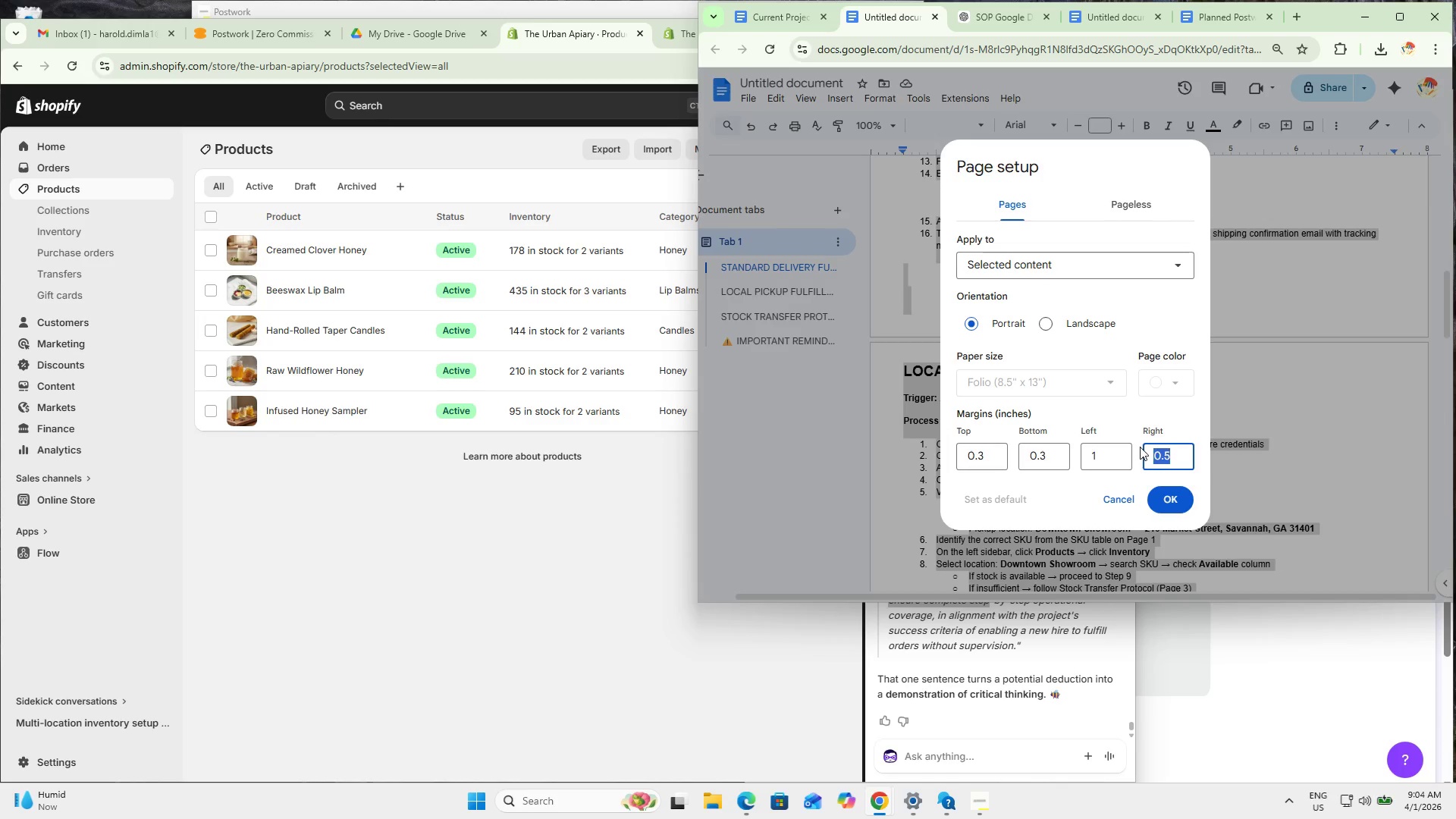 
key(Numpad1)
 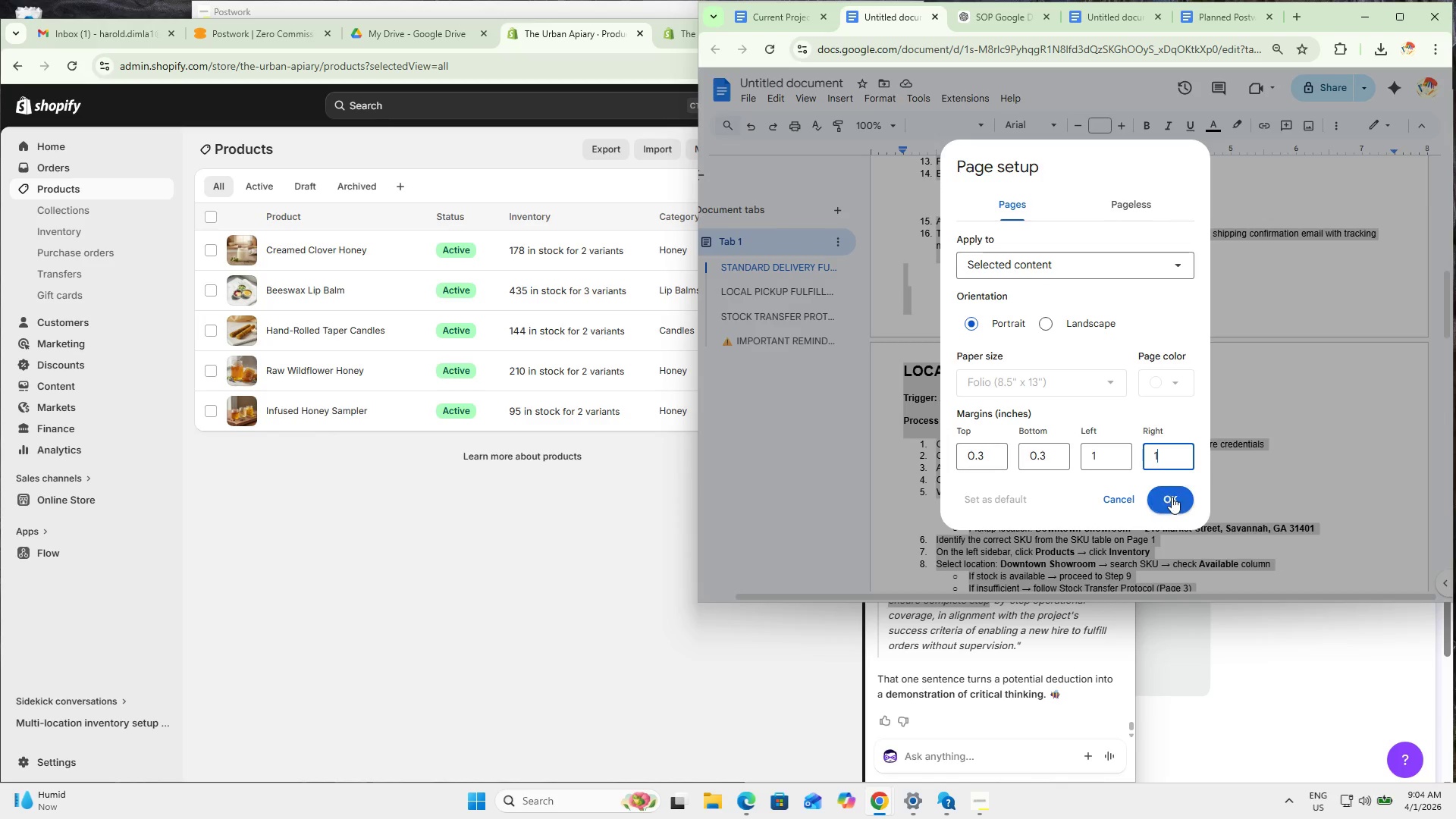 
left_click([1172, 497])
 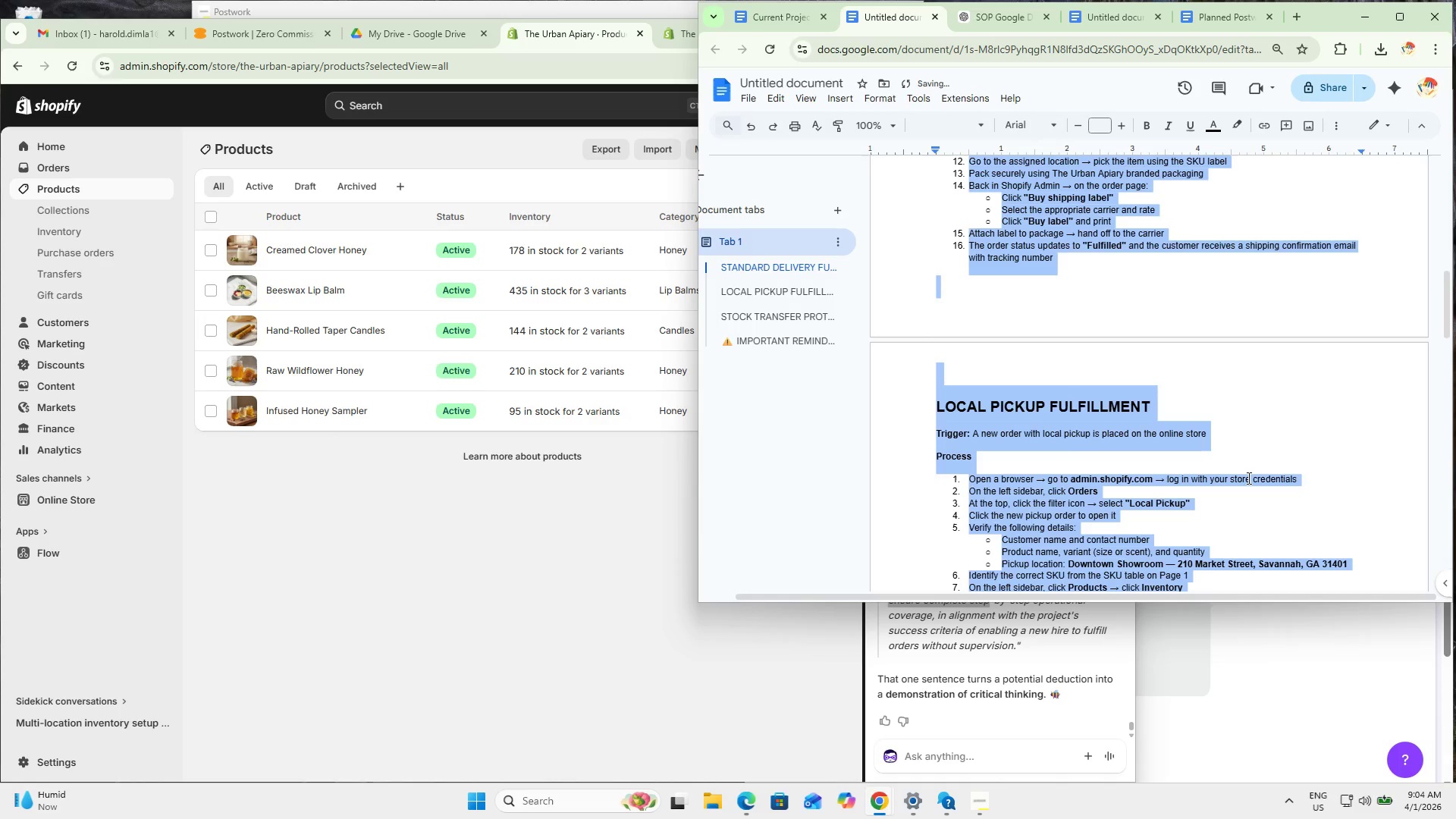 
scroll: coordinate [1245, 476], scroll_direction: down, amount: 13.0
 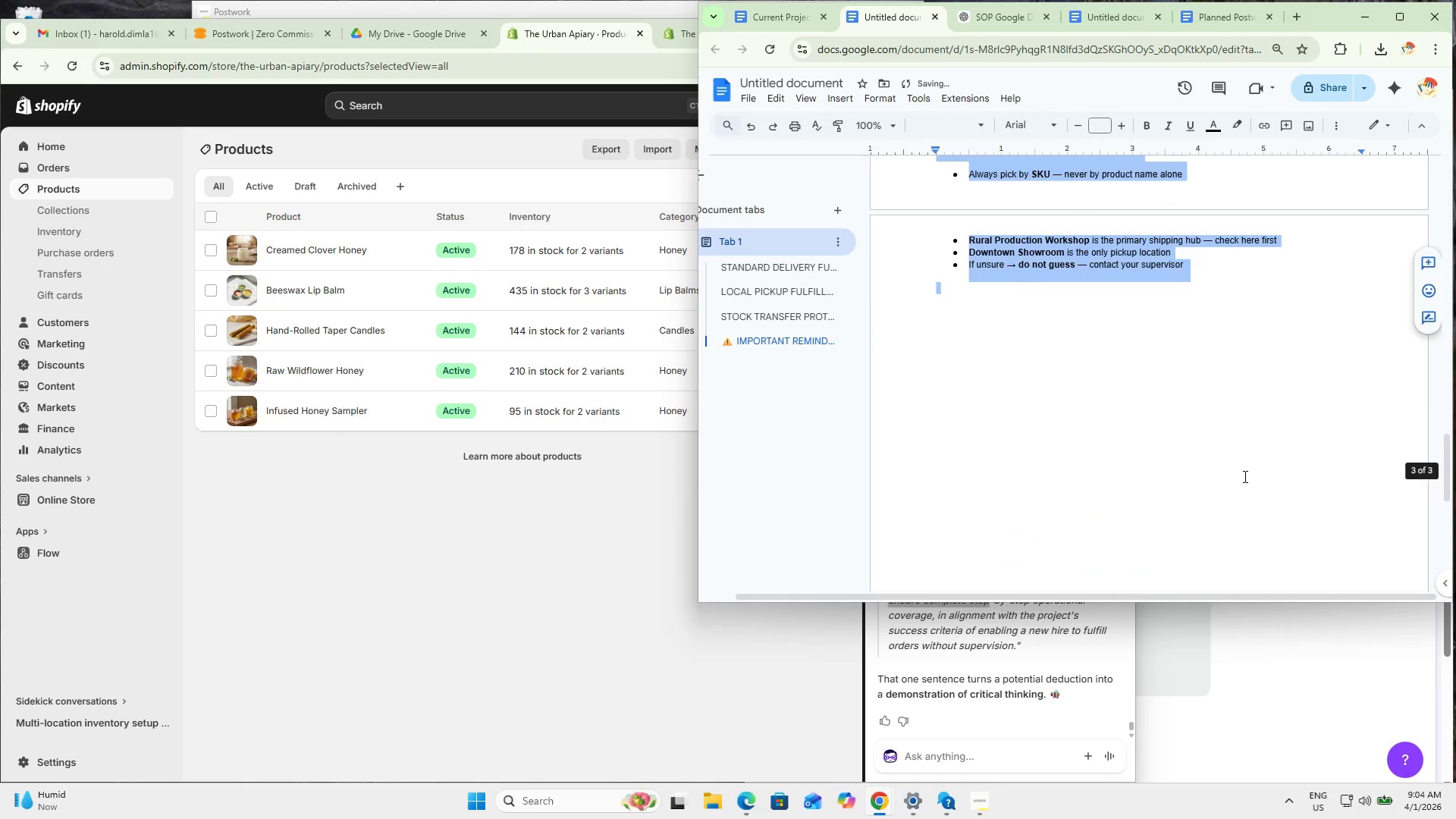 
key(Control+ControlLeft)
 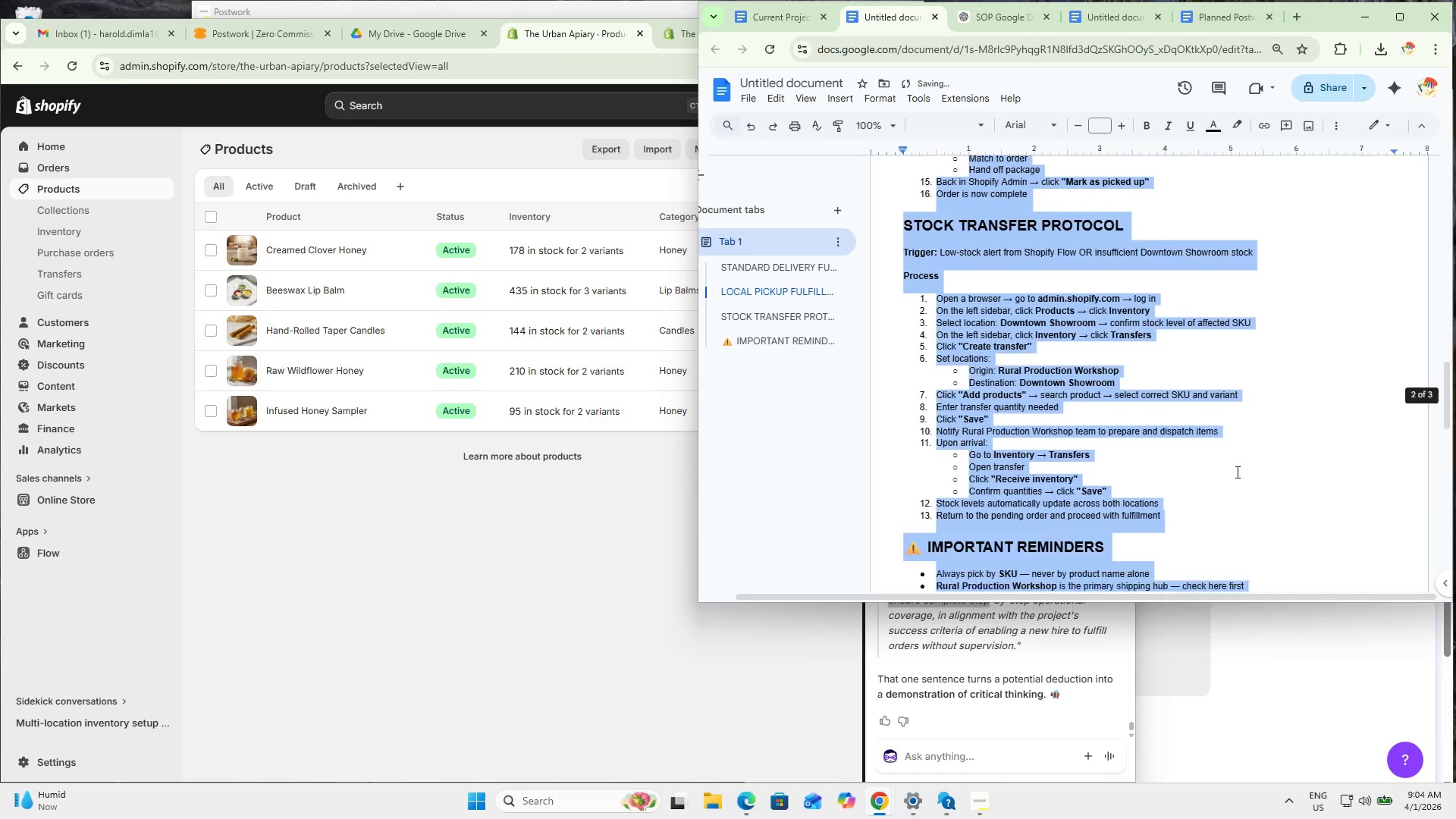 
scroll: coordinate [1243, 475], scroll_direction: up, amount: 5.0
 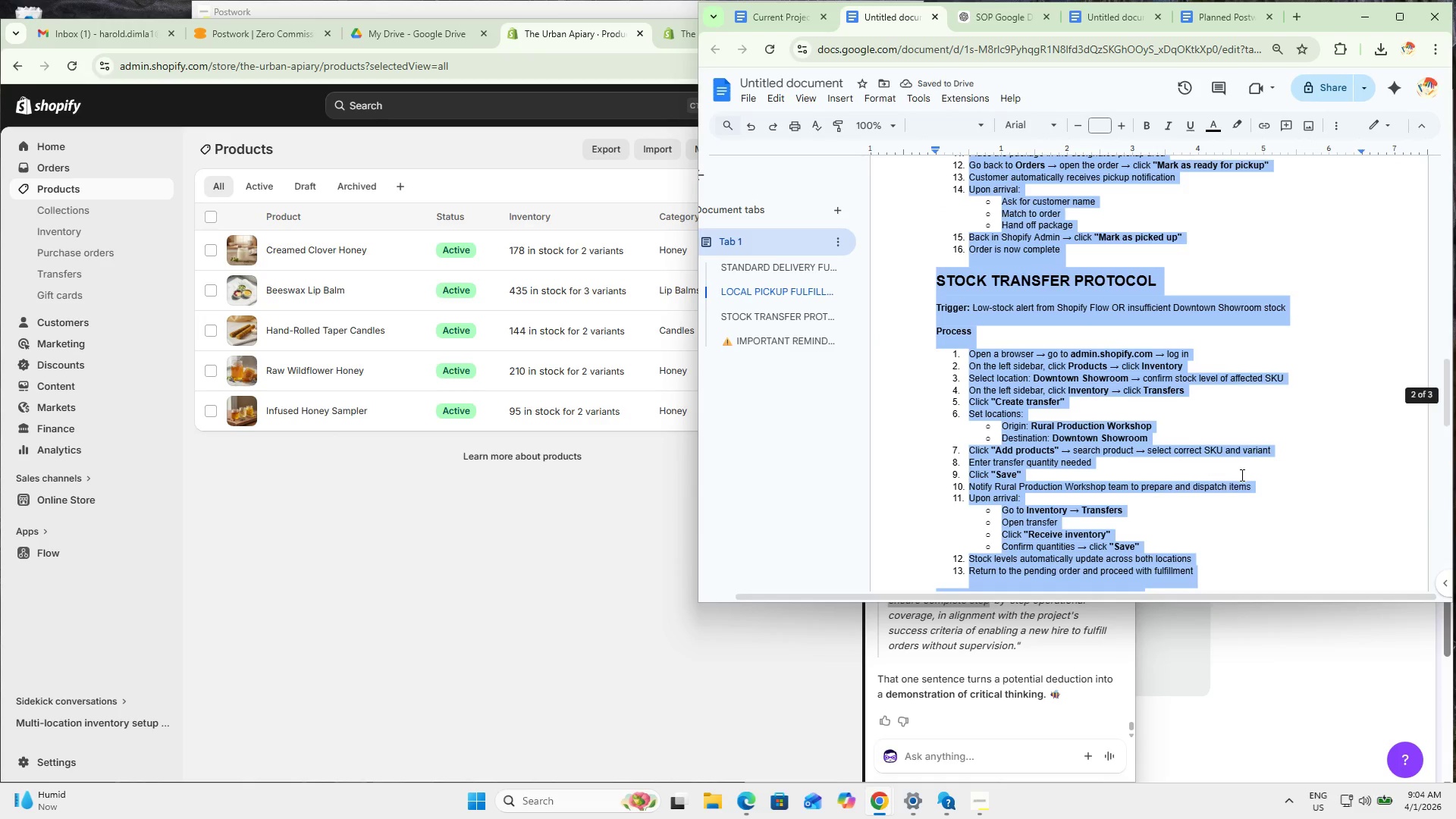 
key(Control+Z)
 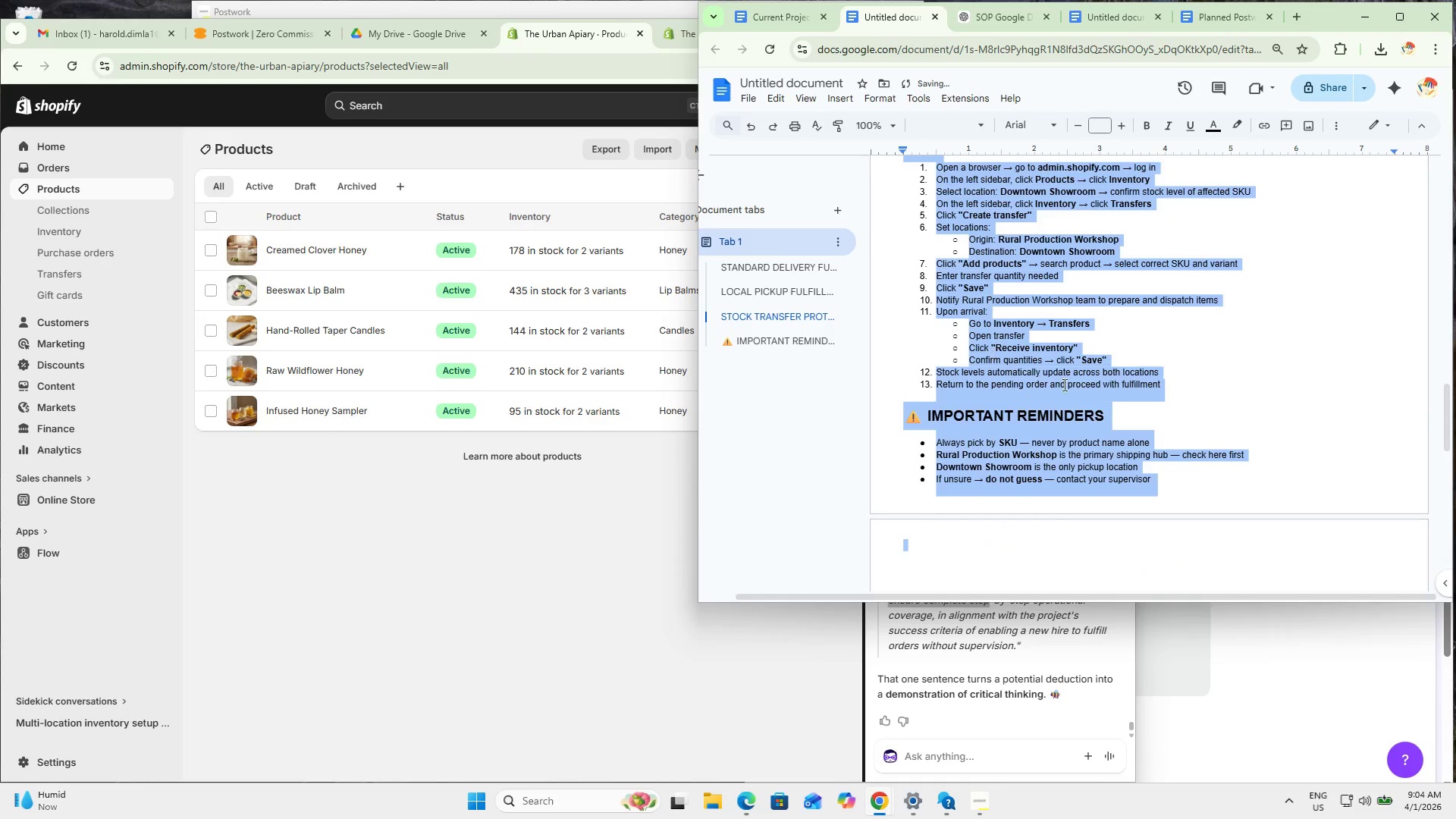 
left_click([1170, 438])
 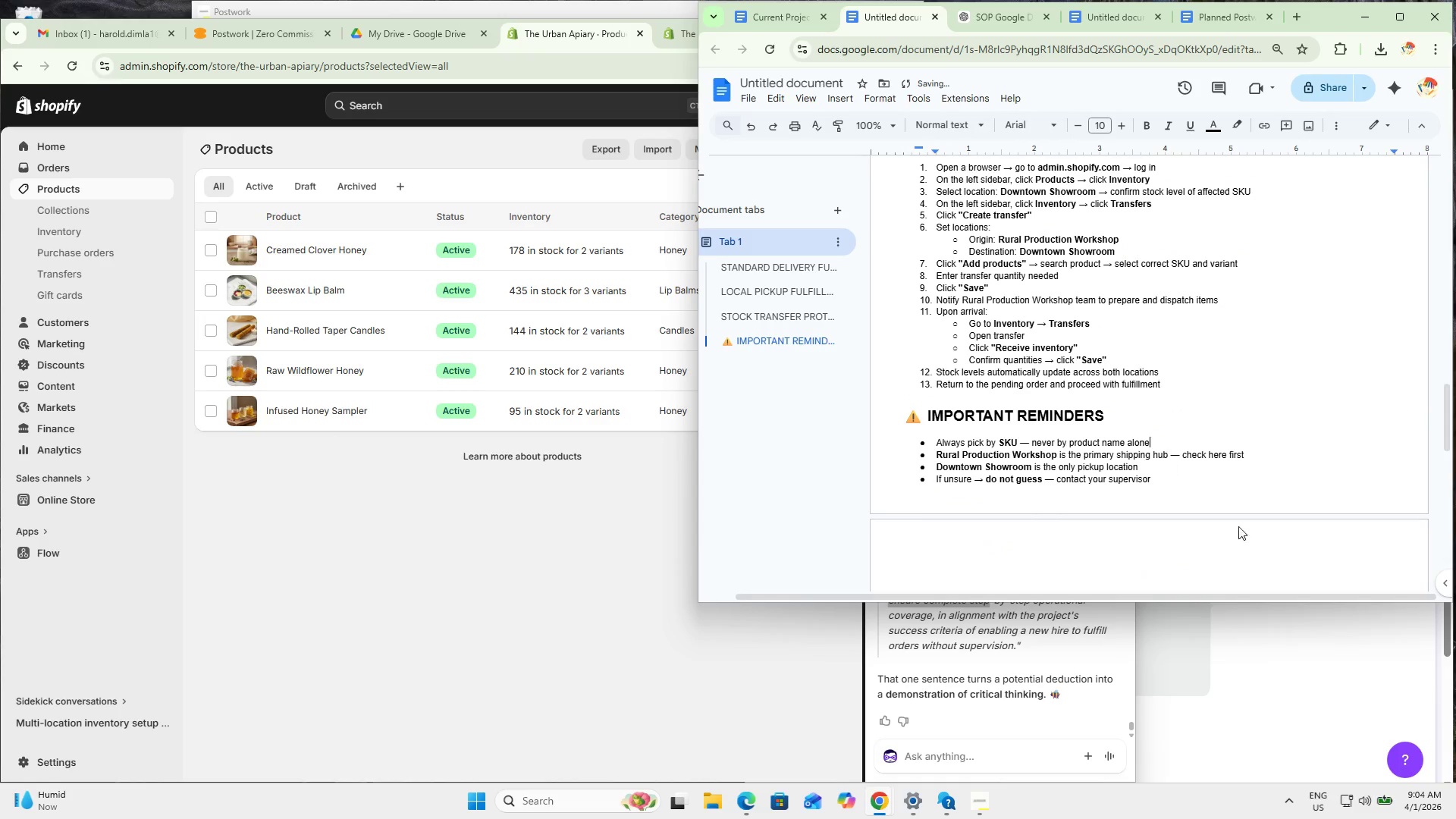 
scroll: coordinate [1250, 500], scroll_direction: up, amount: 9.0
 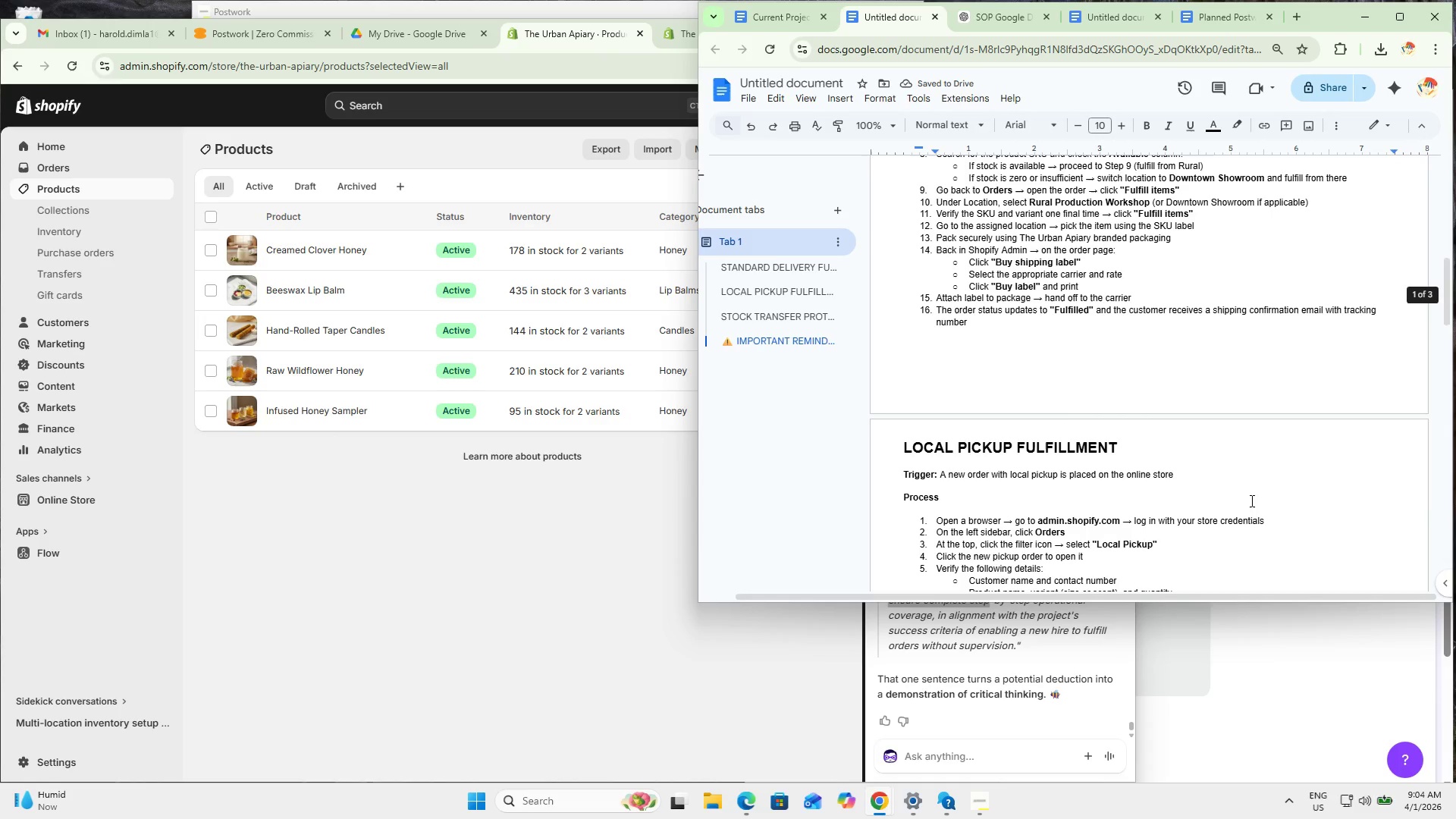 
left_click([1038, 284])
 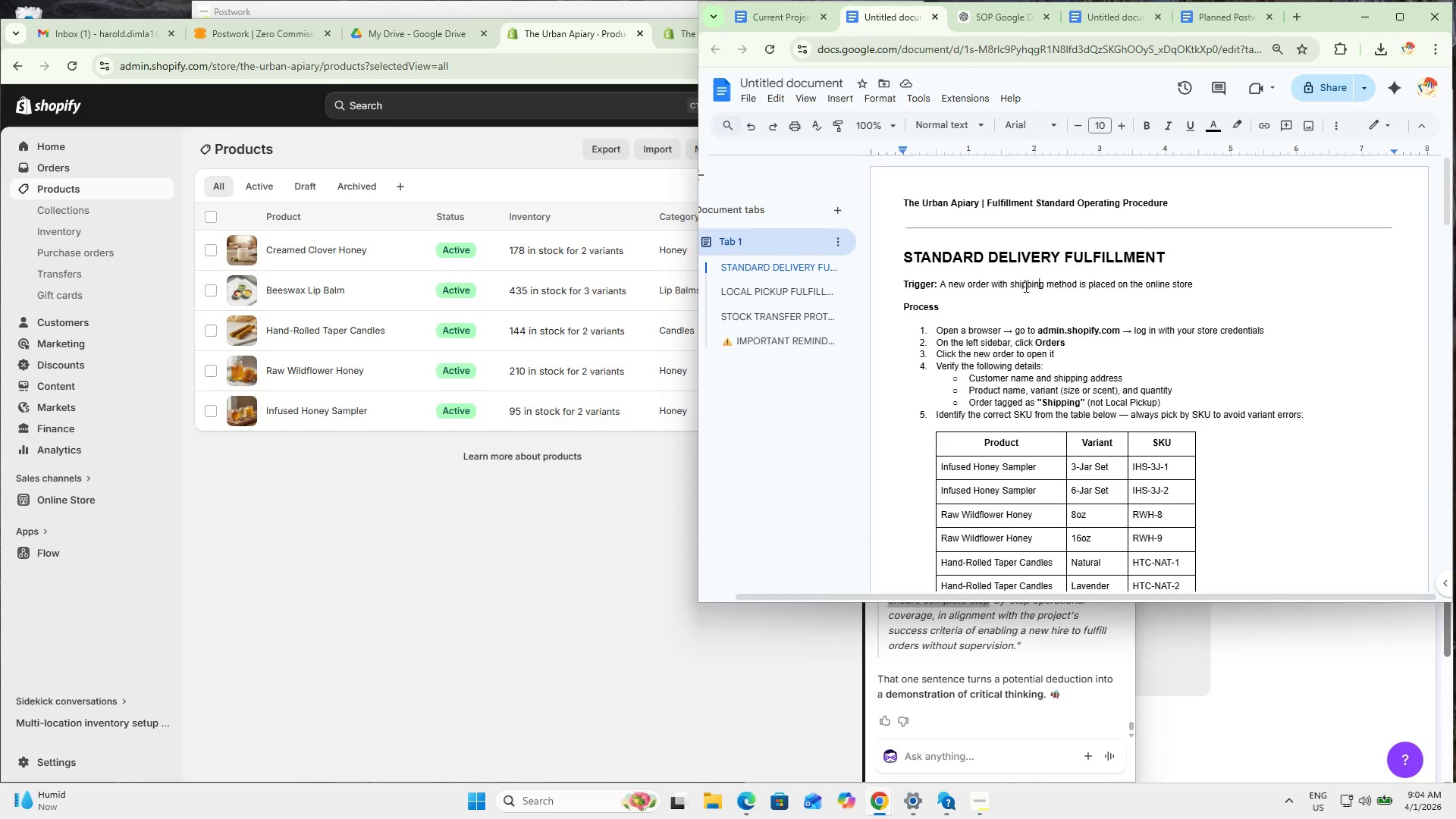 
scroll: coordinate [1168, 371], scroll_direction: up, amount: 13.0
 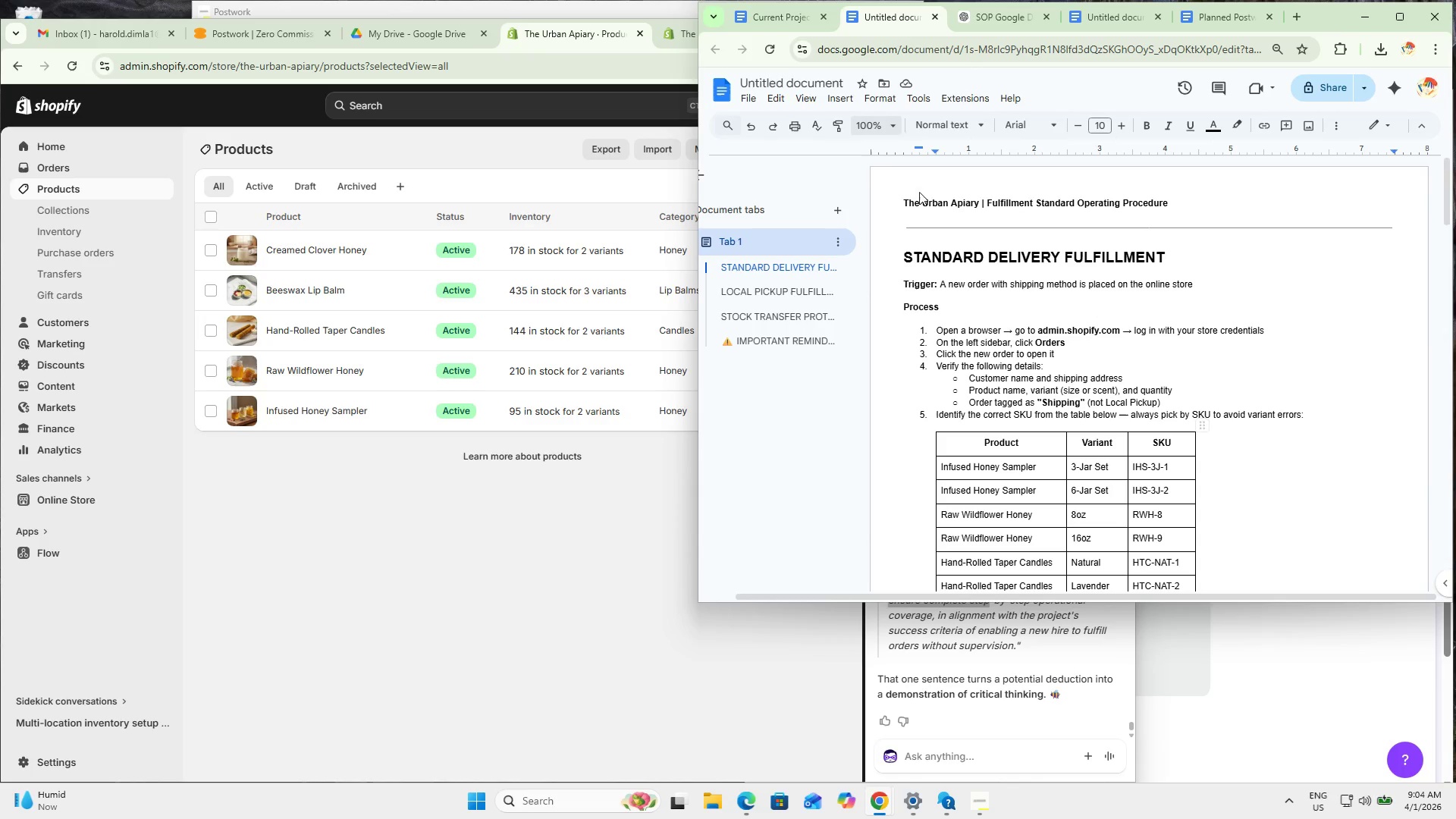 
key(Control+ControlLeft)
 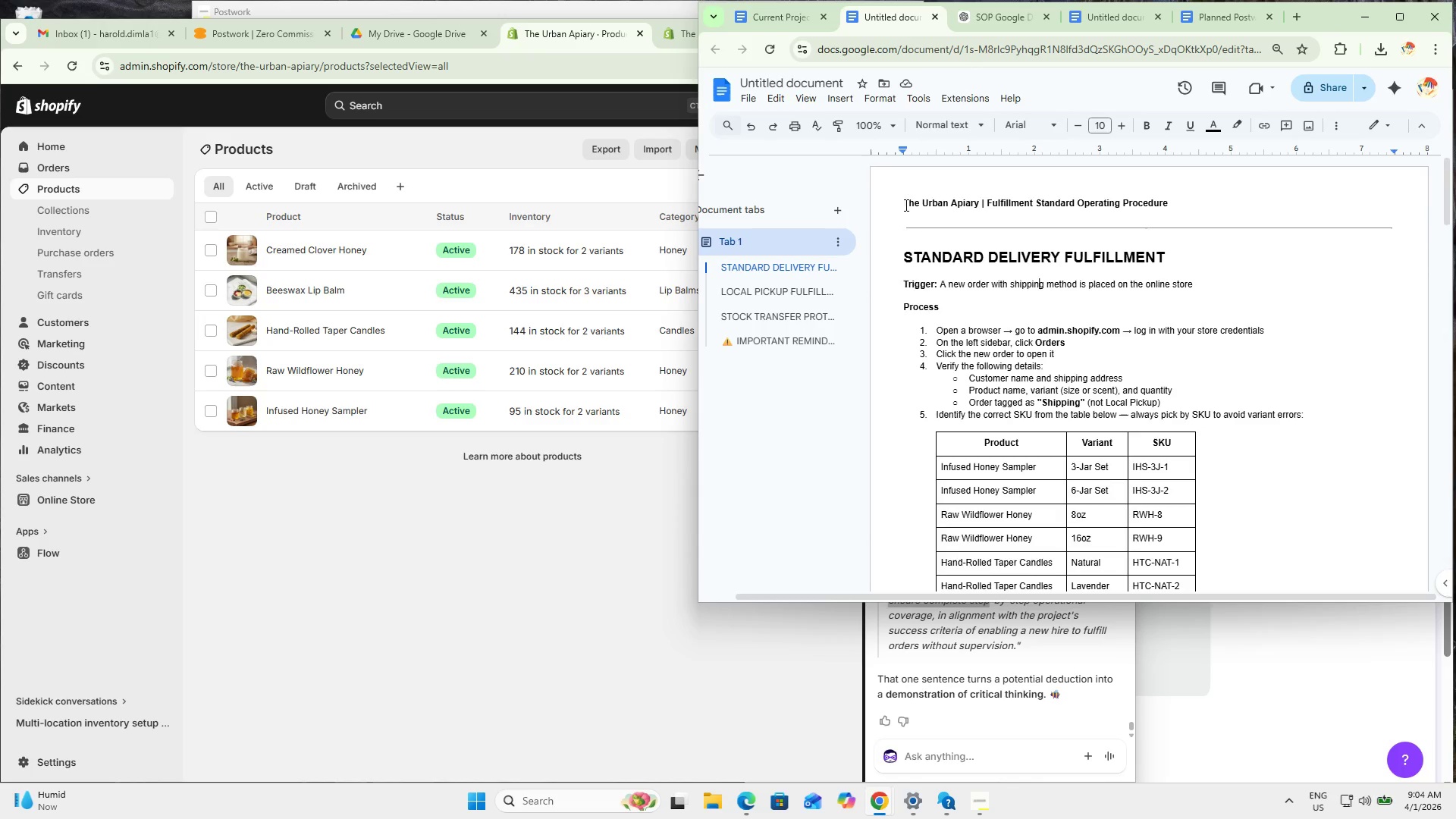 
key(Control+A)
 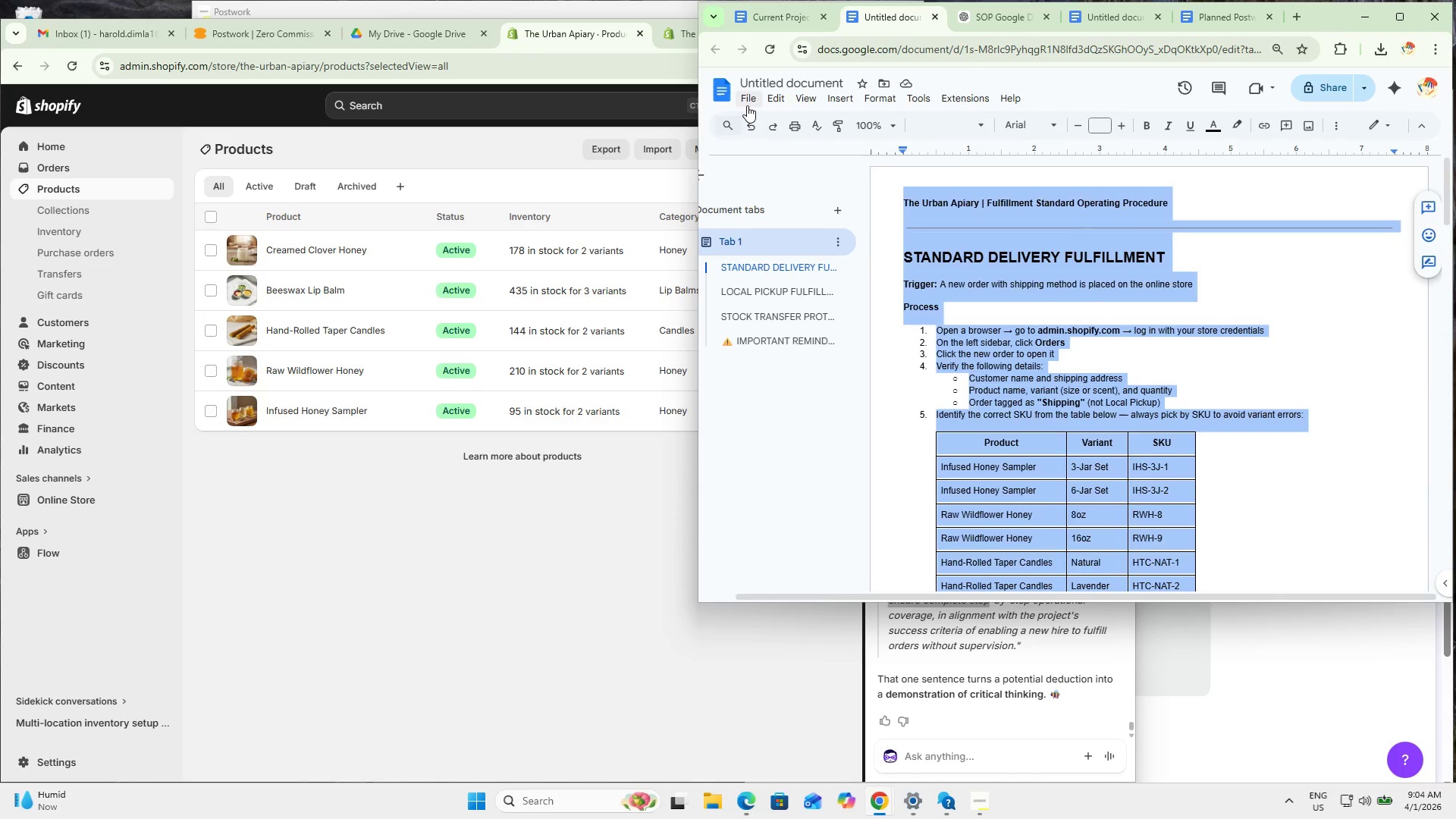 
left_click([742, 99])
 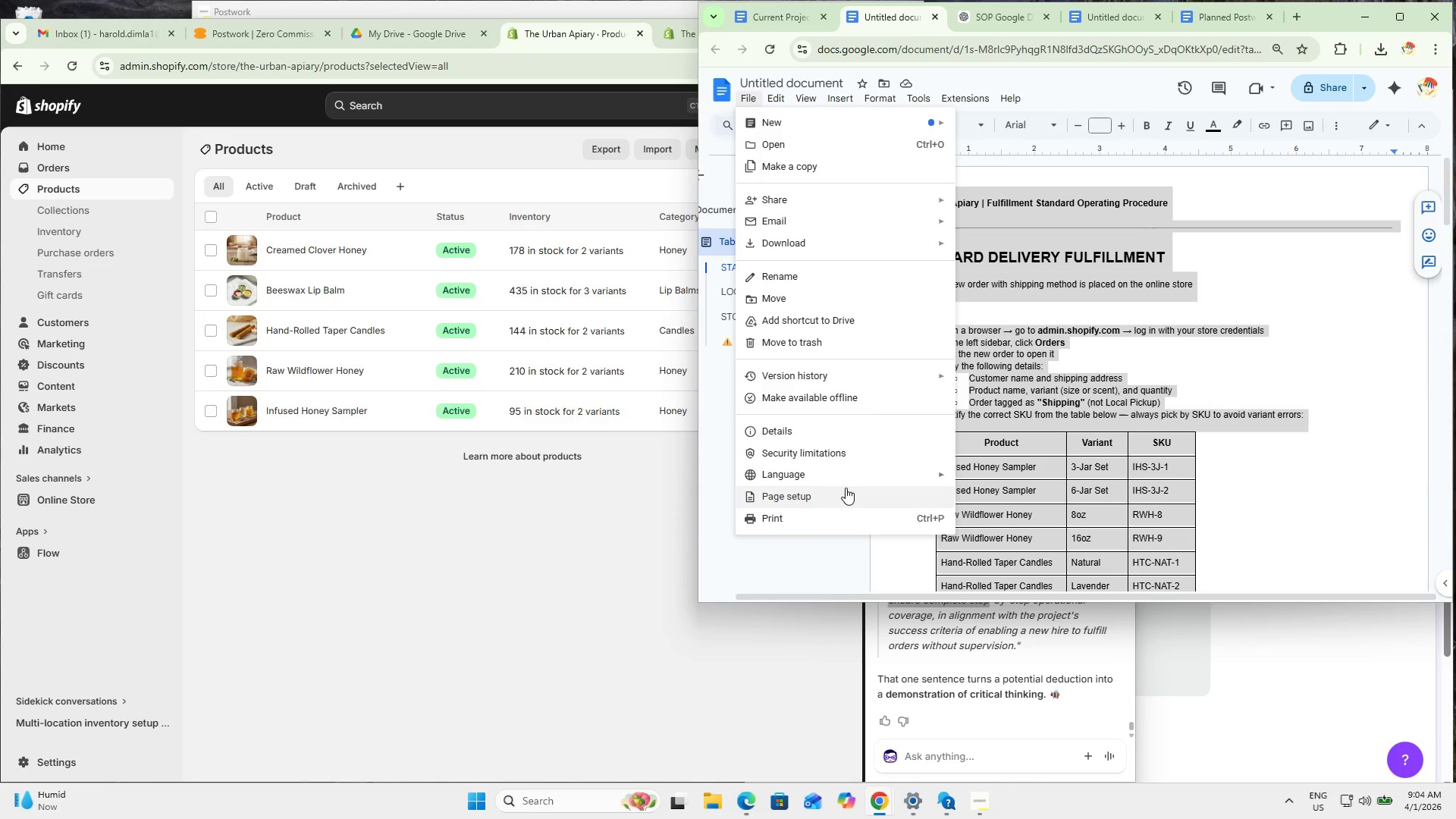 
left_click([846, 491])
 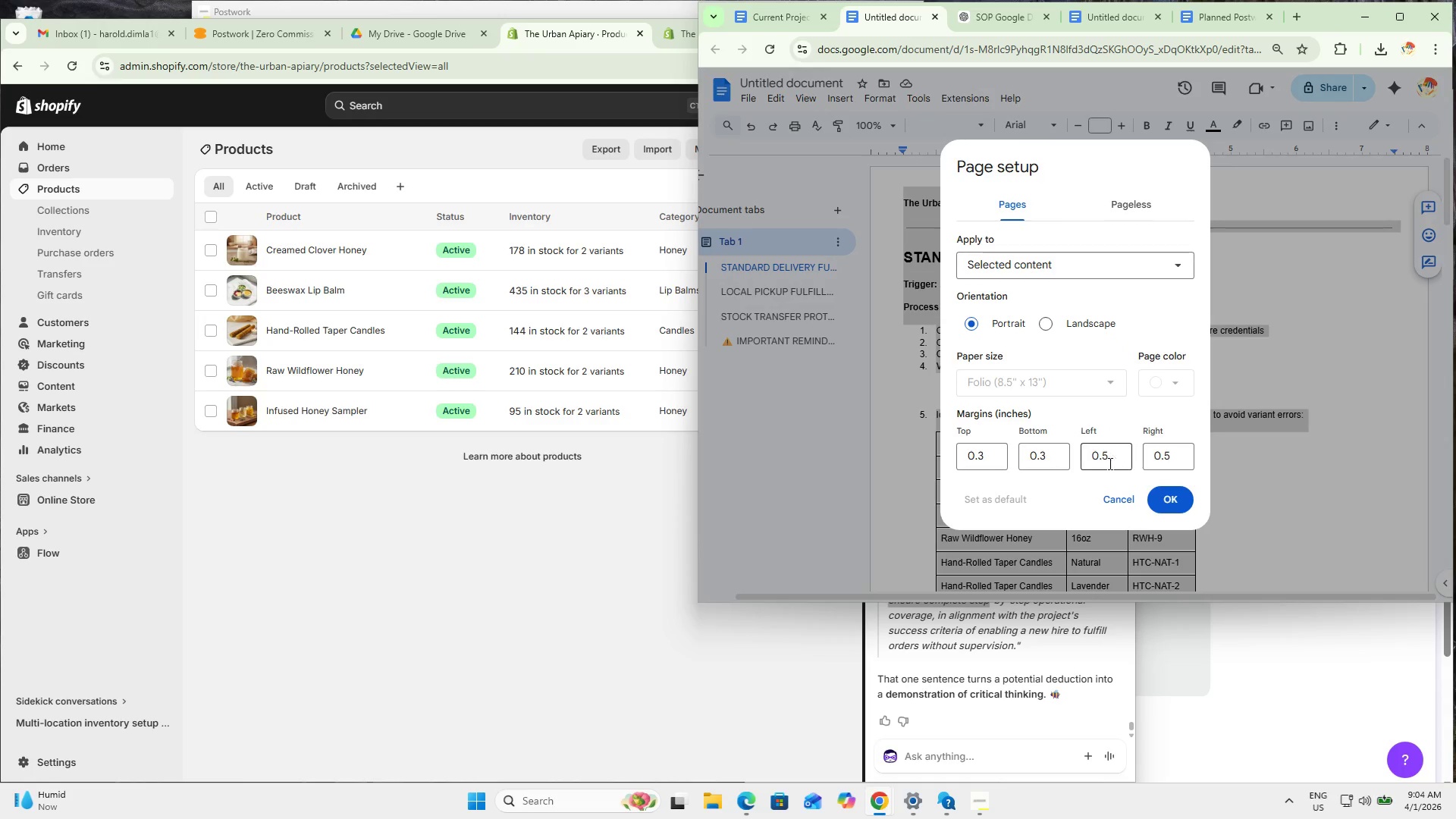 
left_click_drag(start_coordinate=[1113, 456], to_coordinate=[1078, 450])
 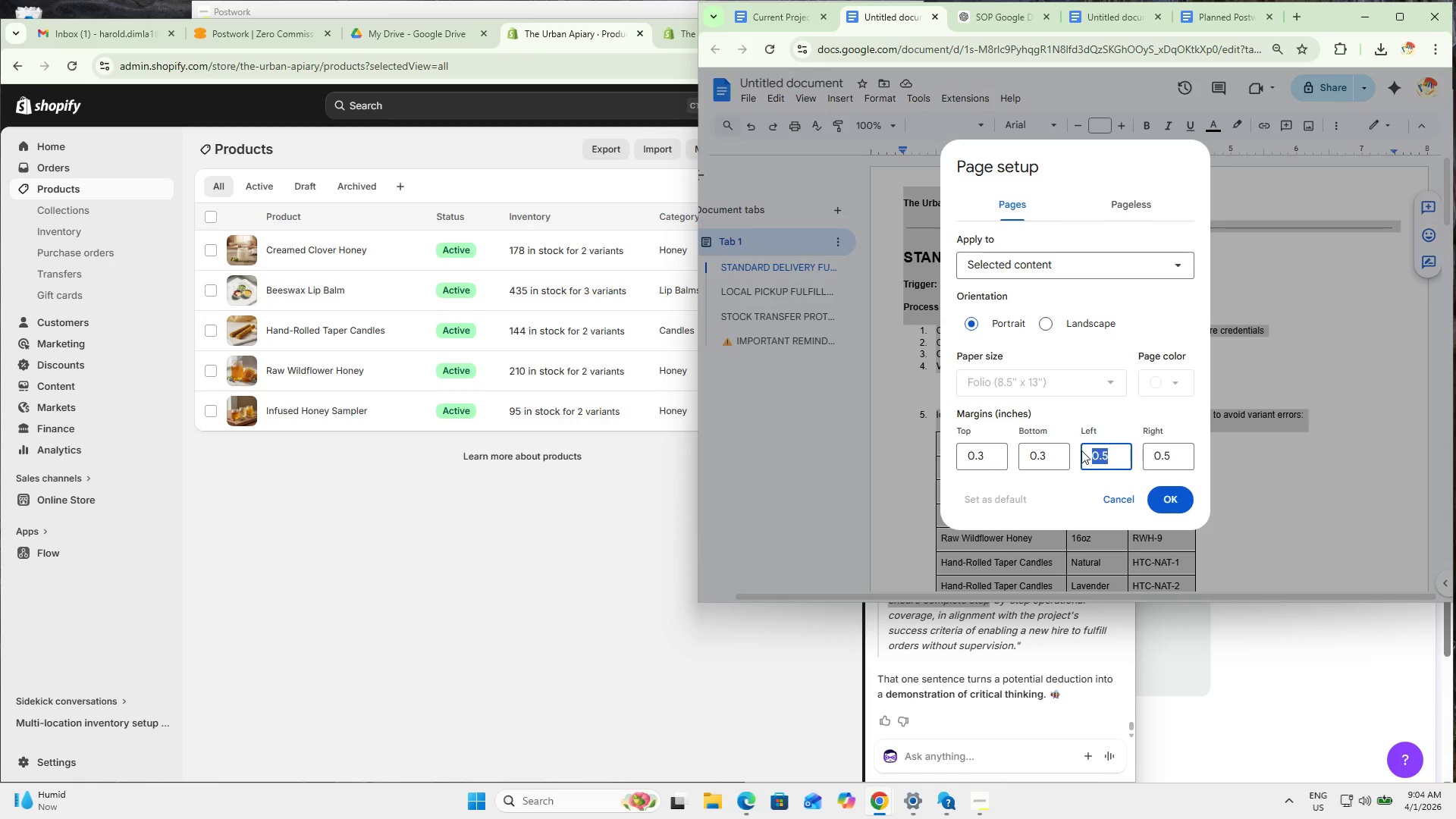 
key(Numpad0)
 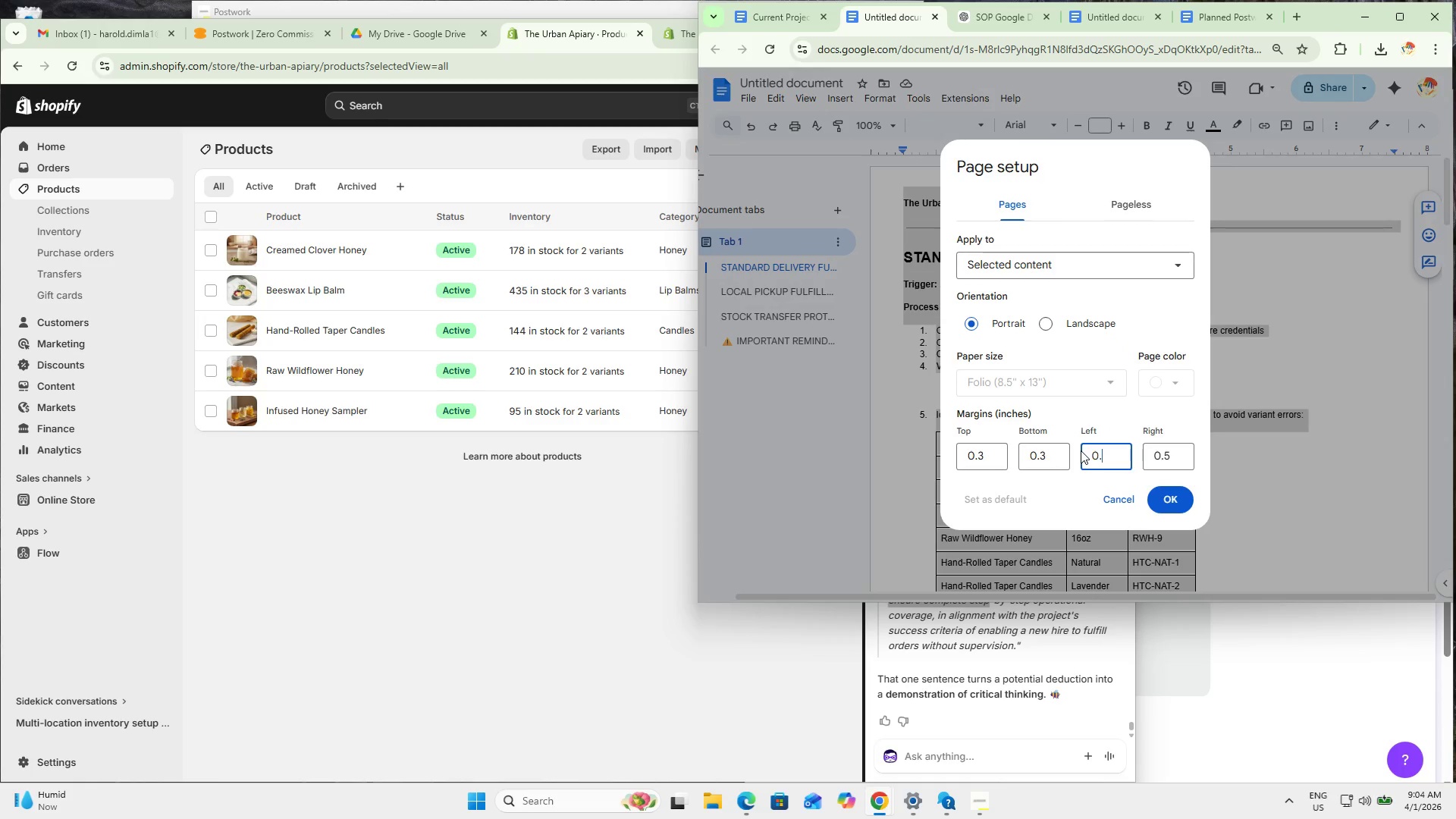 
key(NumpadDecimal)
 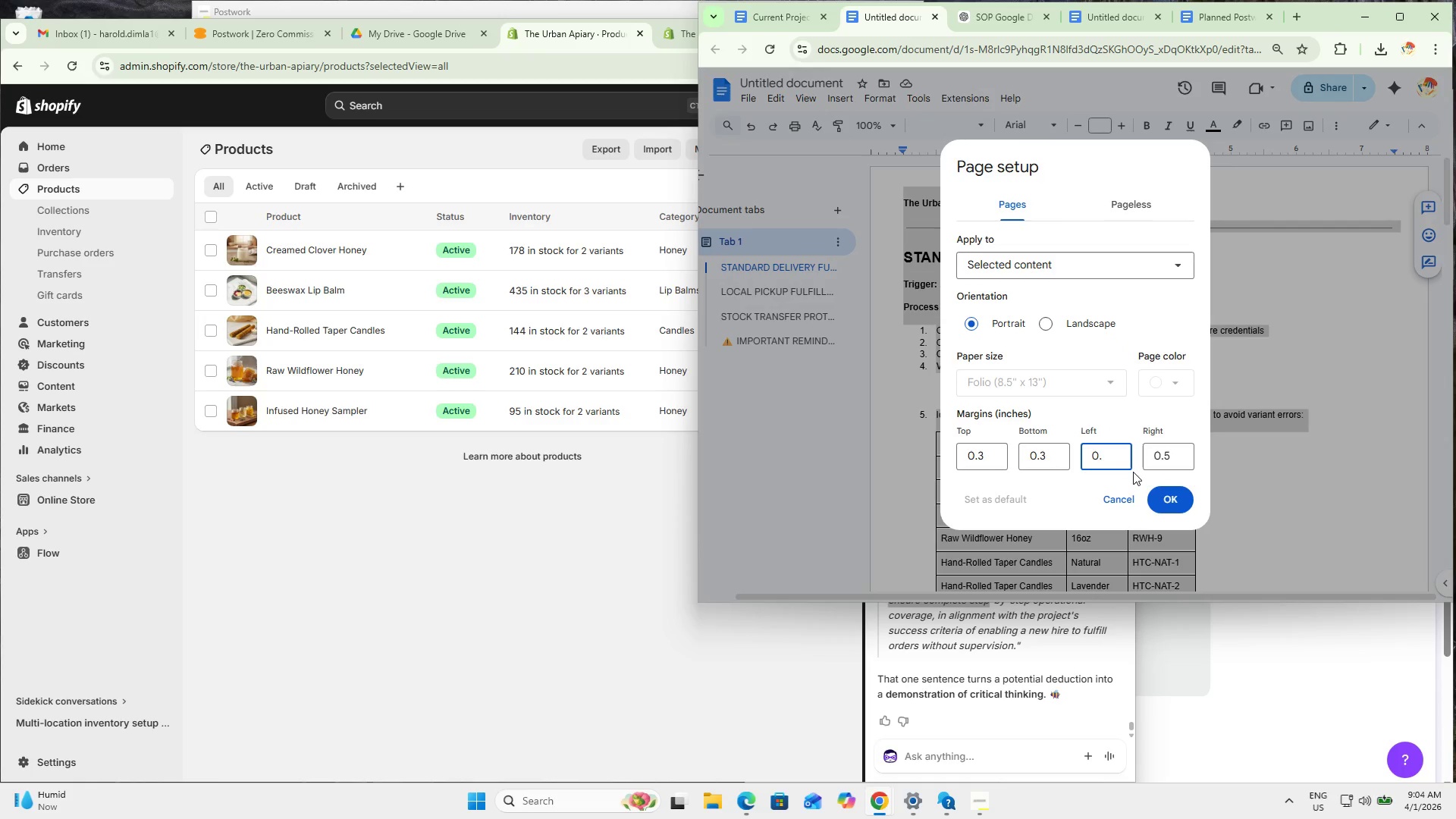 
key(Numpad8)
 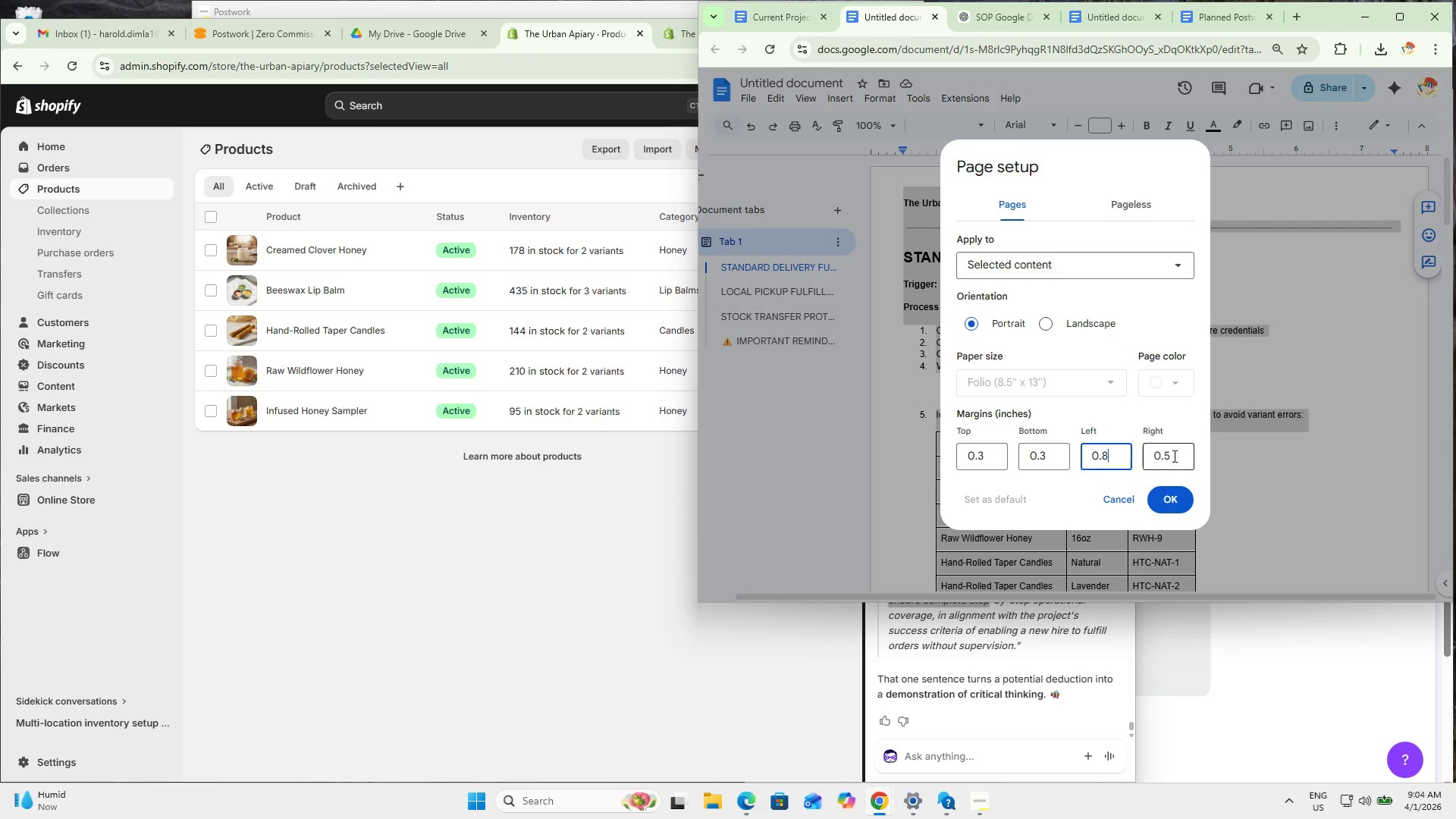 
left_click_drag(start_coordinate=[1178, 451], to_coordinate=[1141, 453])
 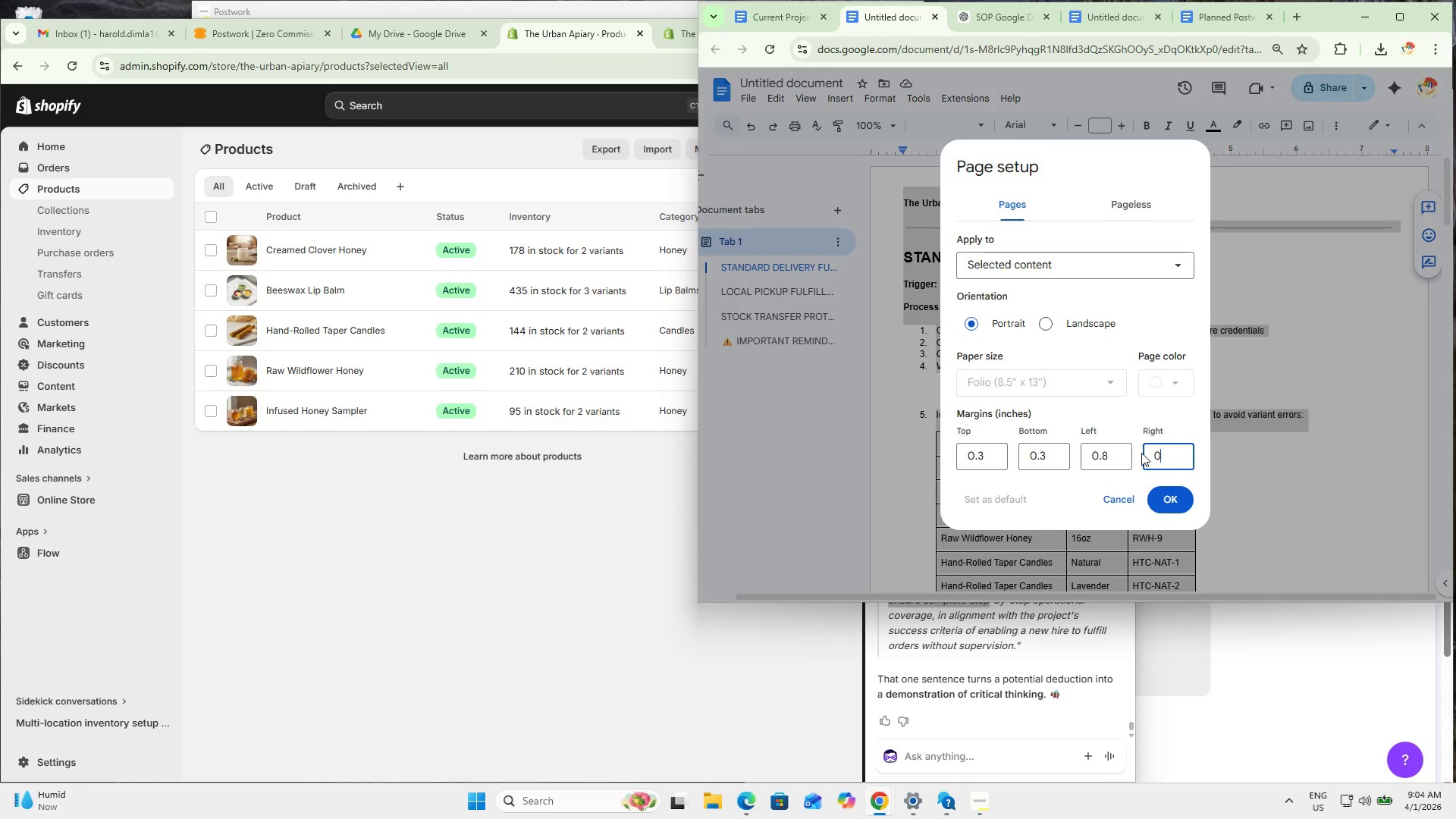 
key(Numpad0)
 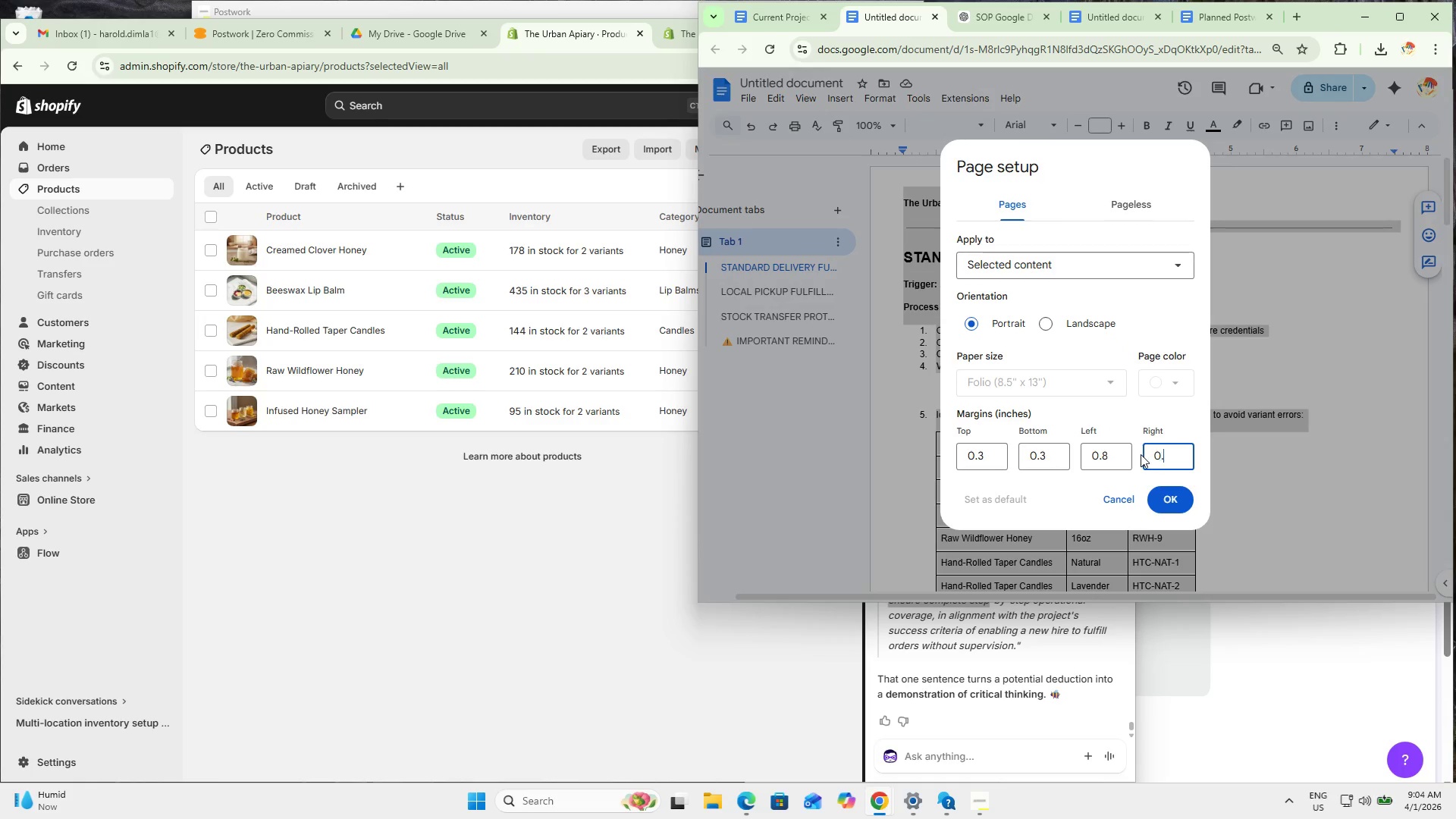 
key(NumpadDecimal)
 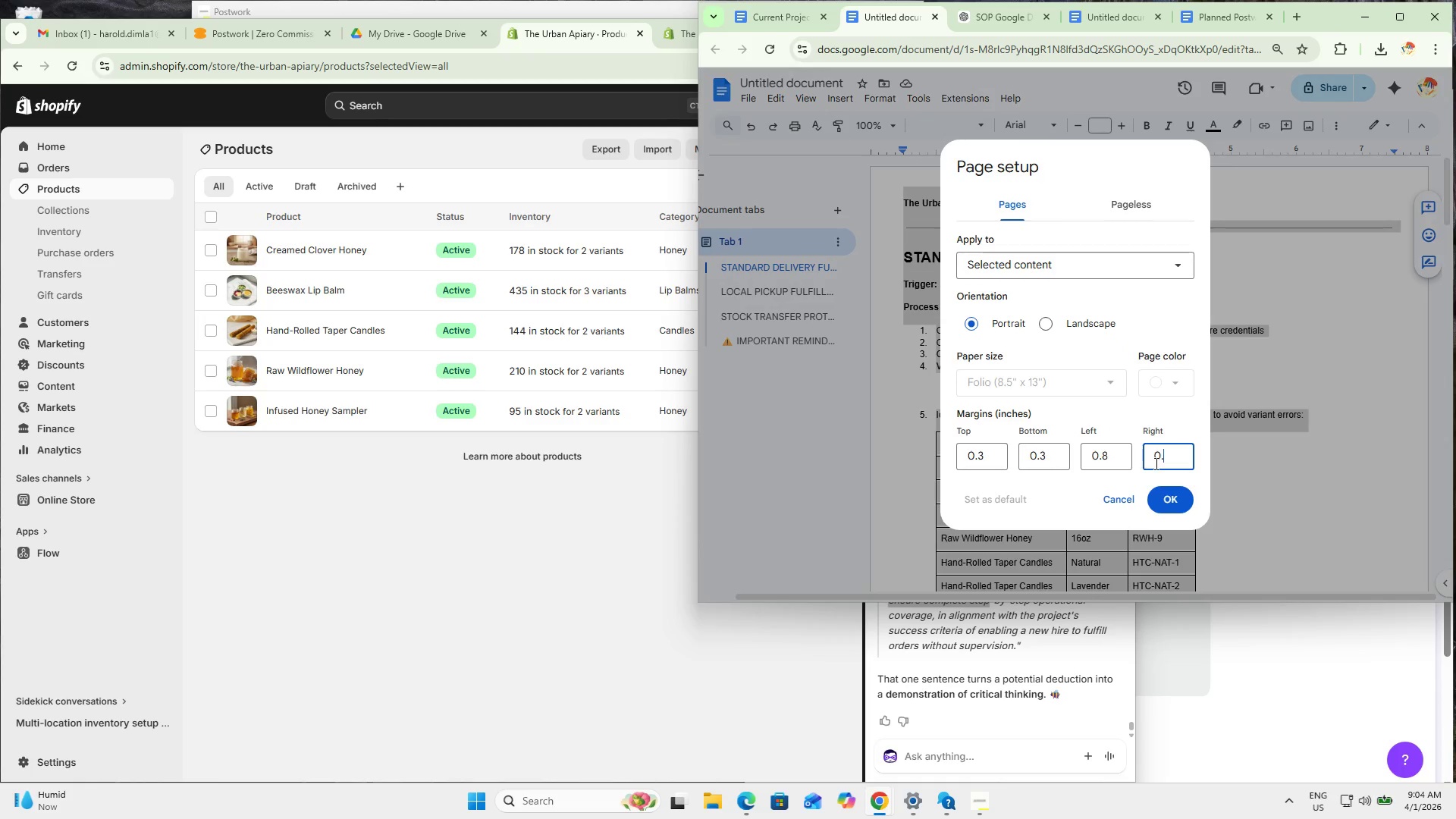 
key(Numpad8)
 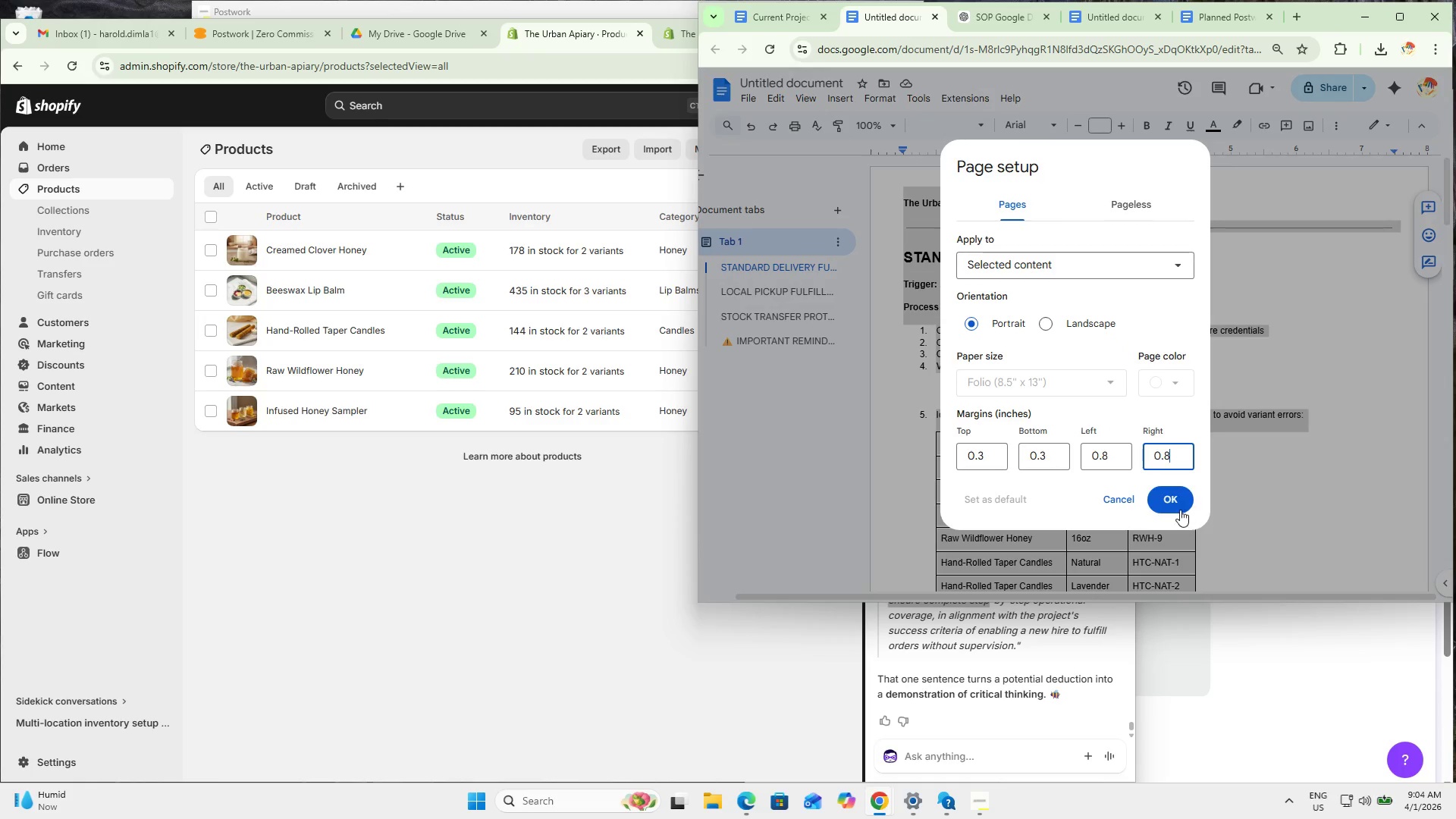 
left_click([1177, 500])
 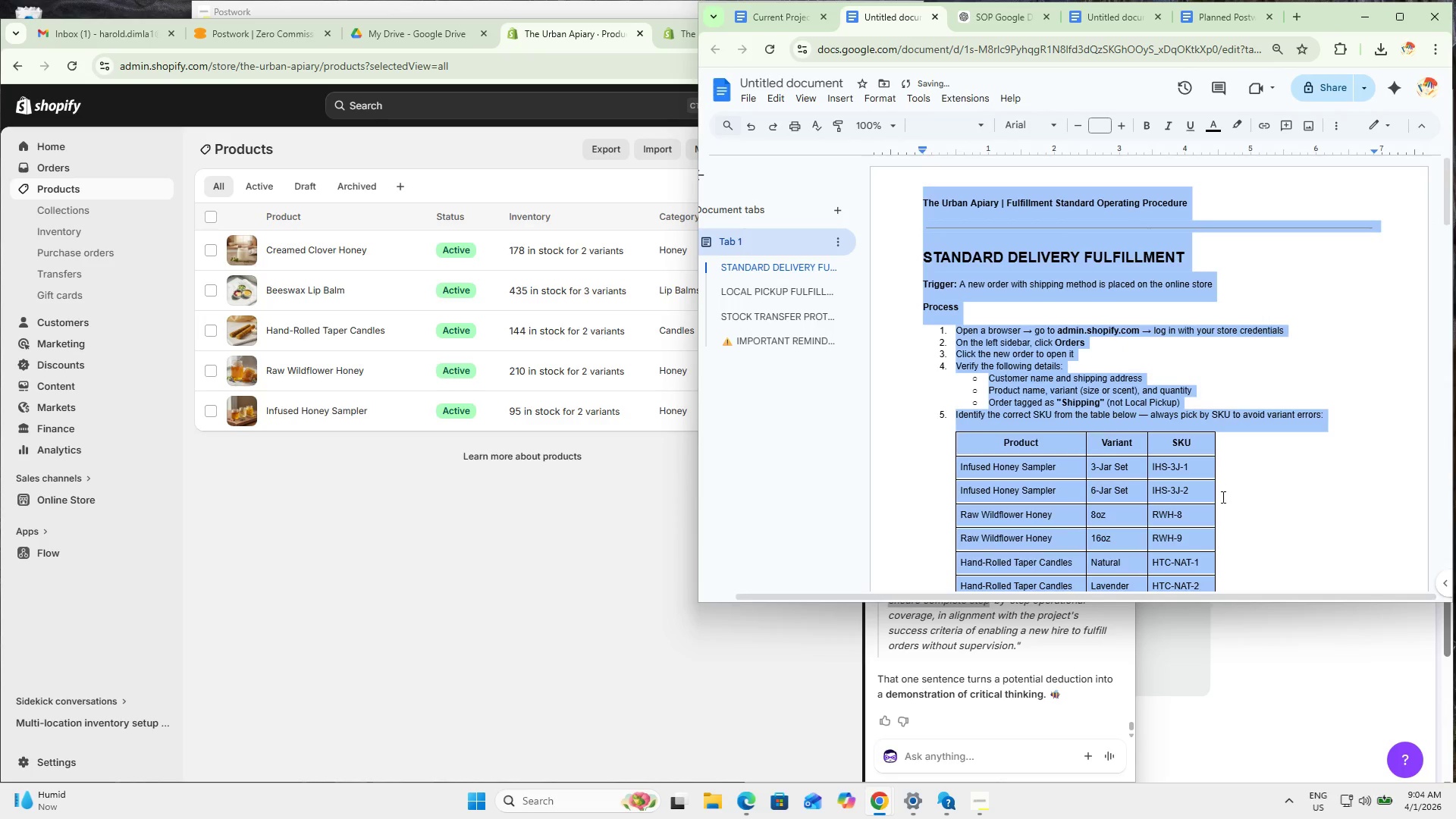 
scroll: coordinate [1225, 493], scroll_direction: down, amount: 21.0
 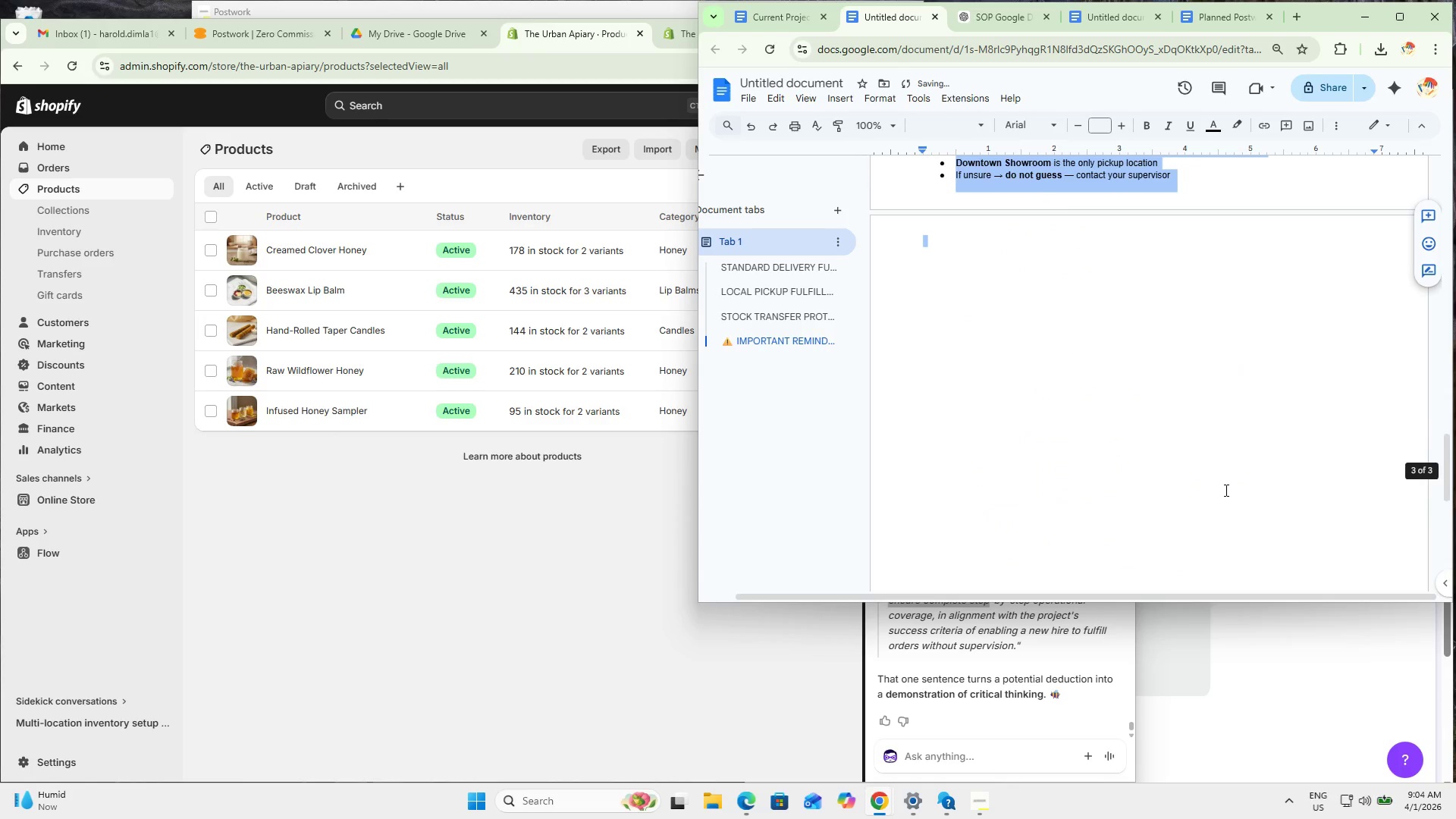 
scroll: coordinate [1254, 480], scroll_direction: up, amount: 15.0
 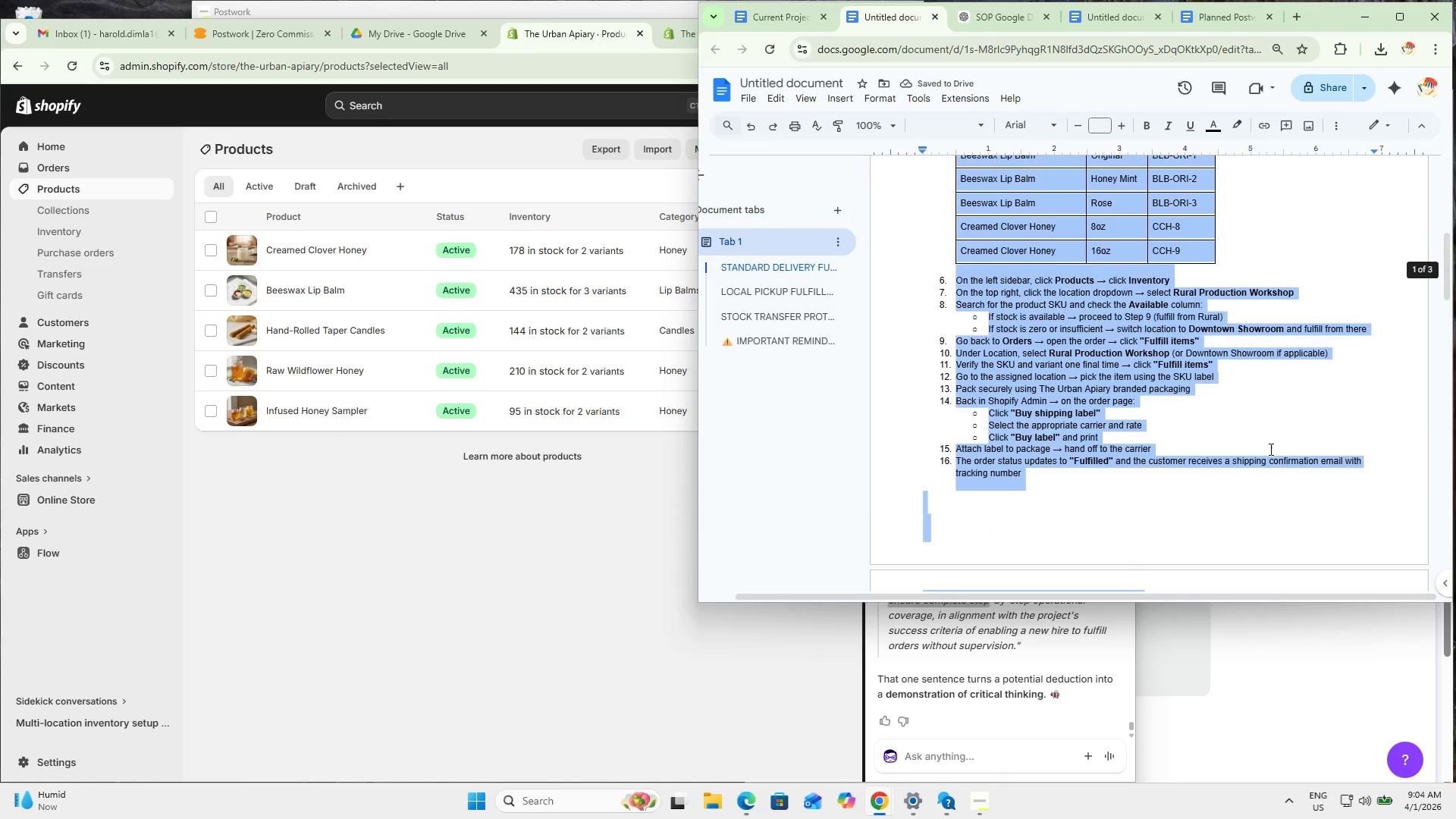 
left_click([1280, 442])
 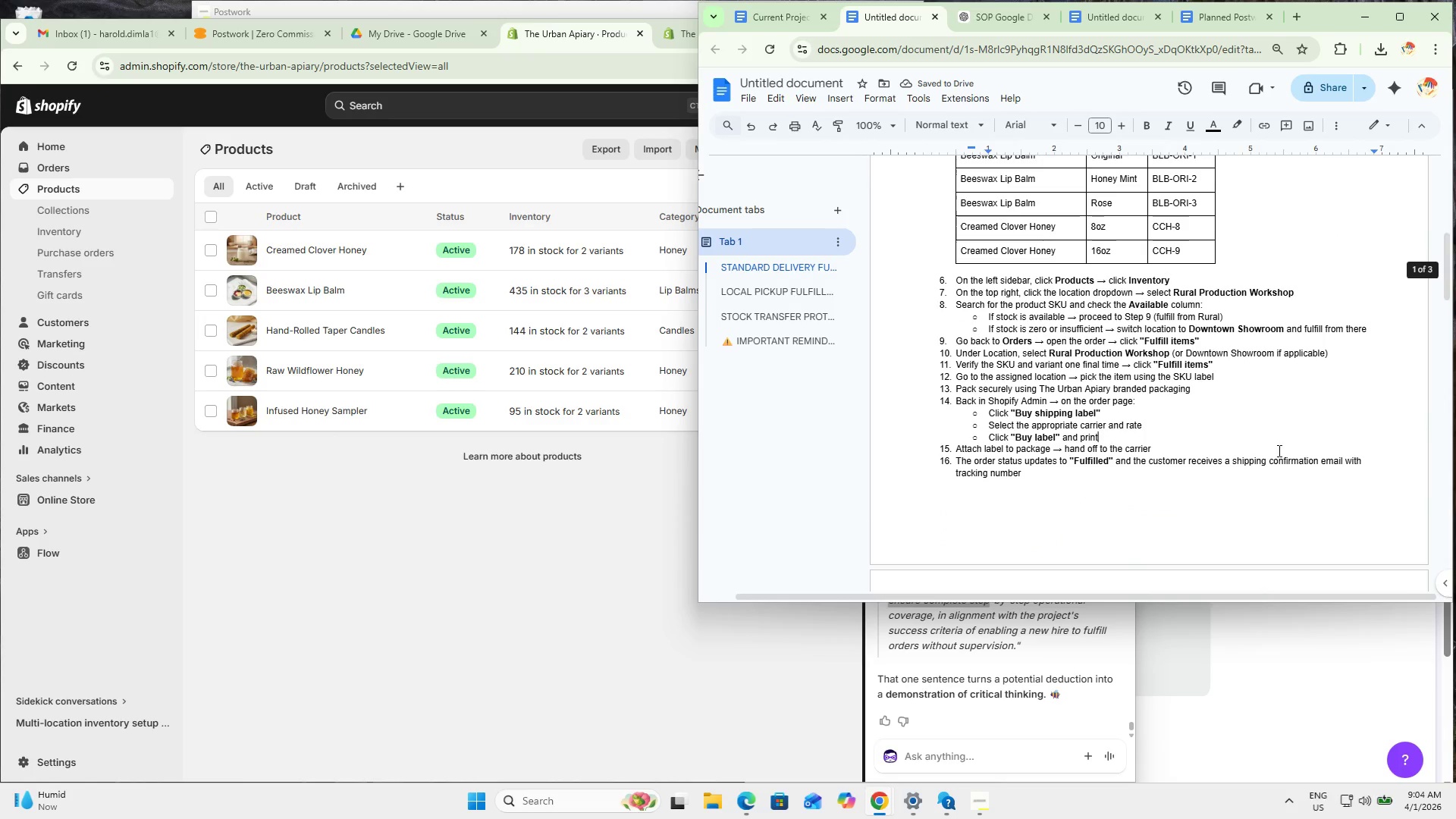 
scroll: coordinate [1277, 453], scroll_direction: up, amount: 5.0
 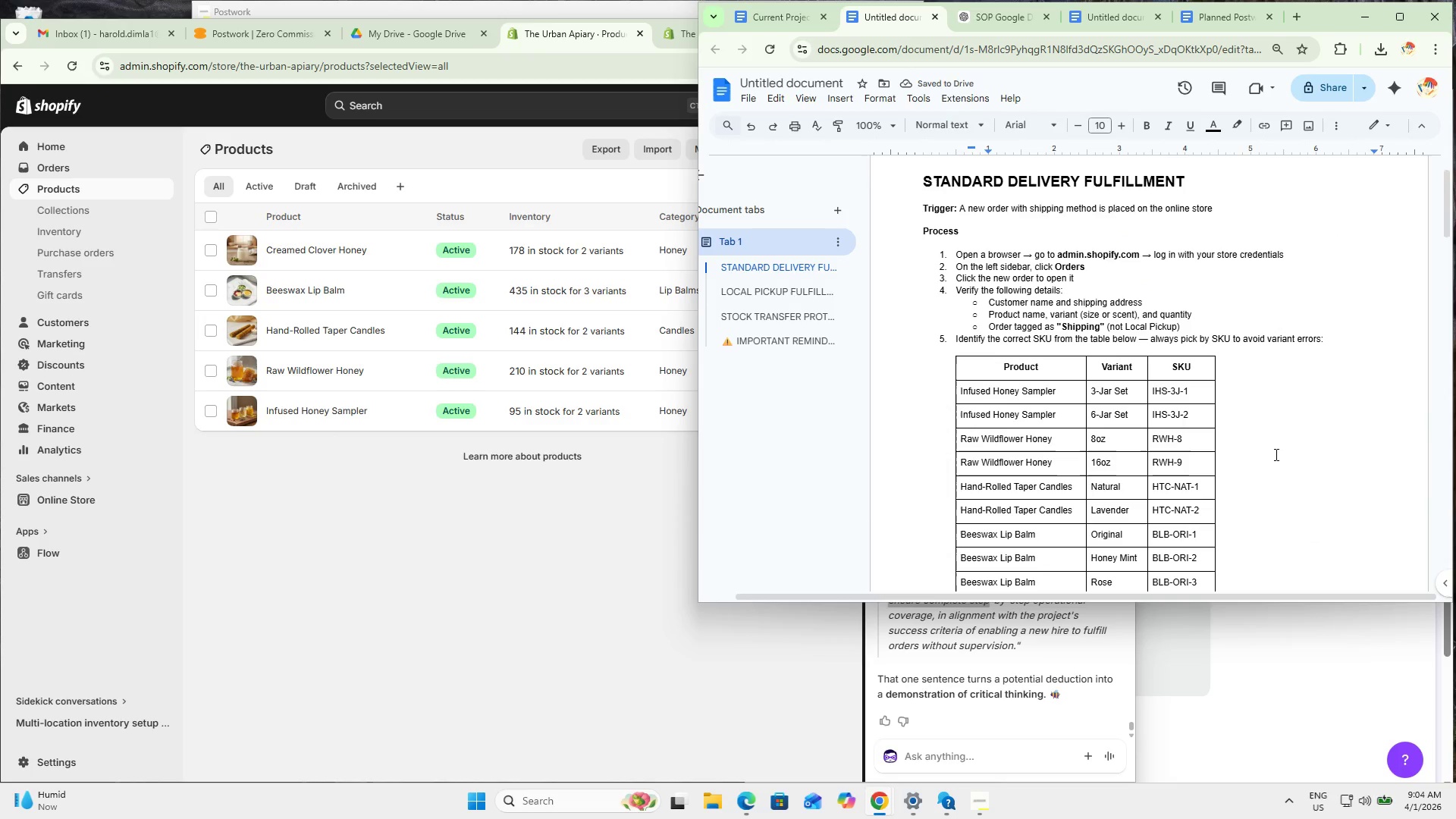 
scroll: coordinate [1275, 458], scroll_direction: down, amount: 3.0
 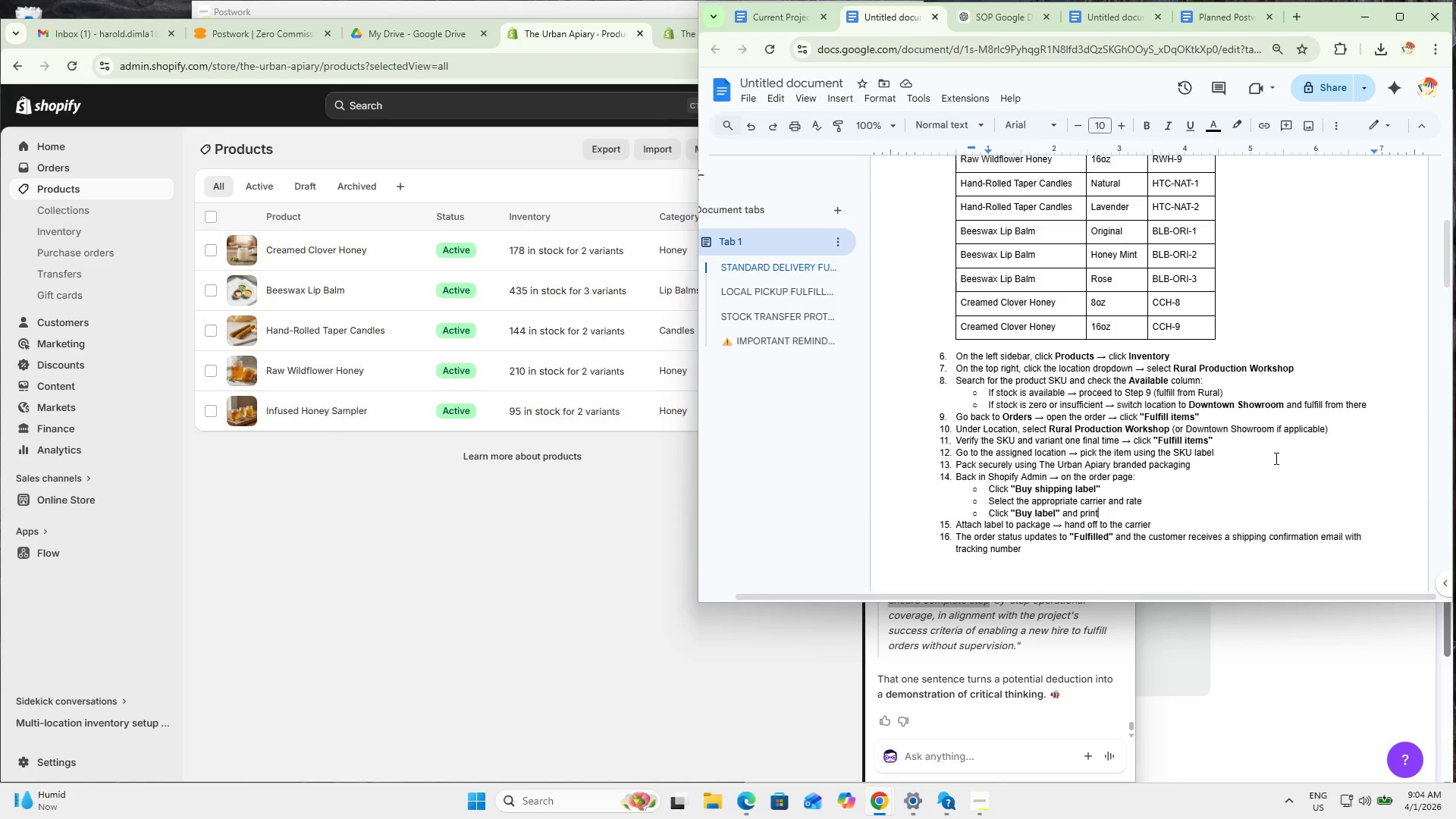 
scroll: coordinate [1262, 466], scroll_direction: up, amount: 10.0
 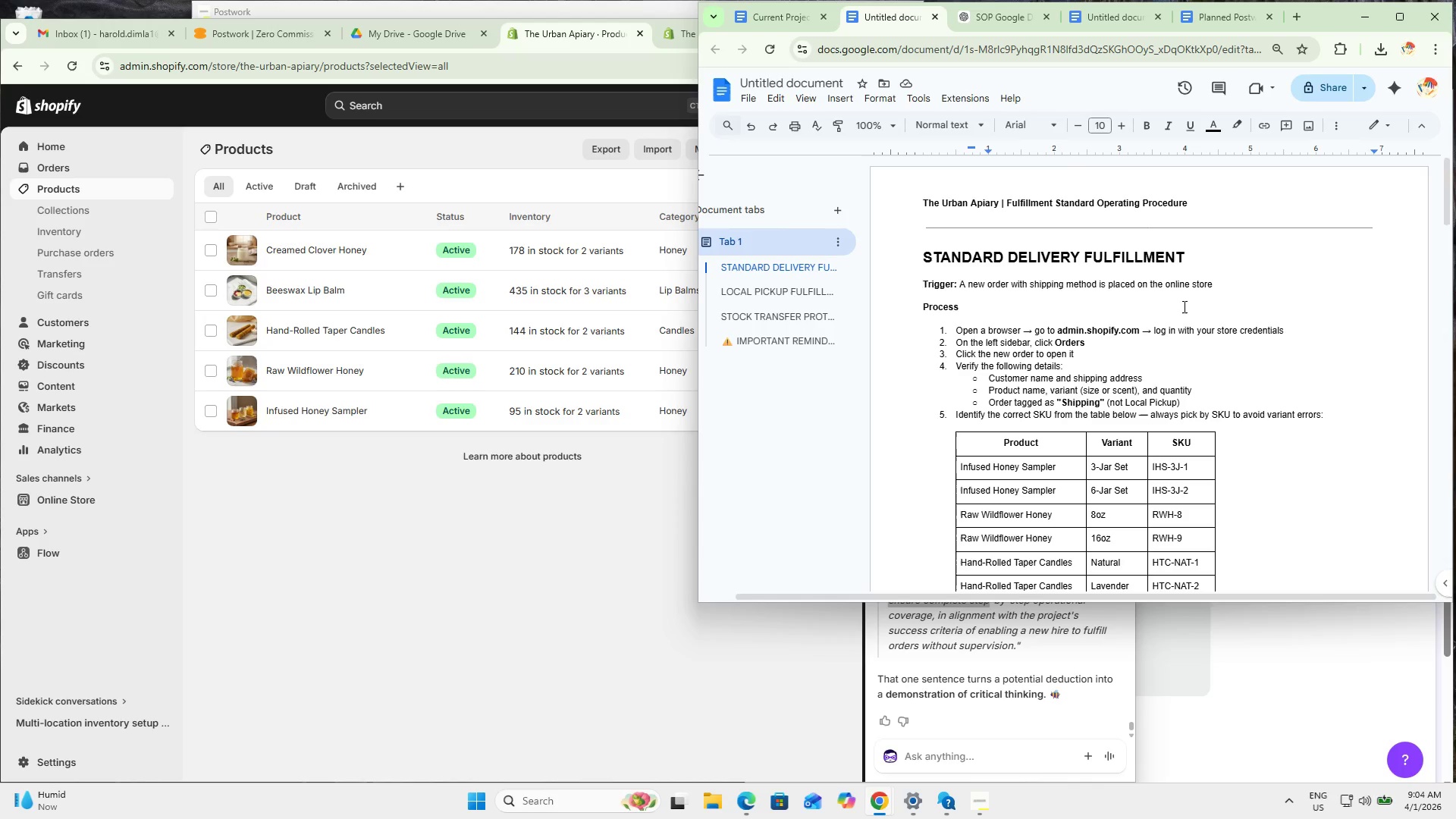 
left_click([1196, 206])
 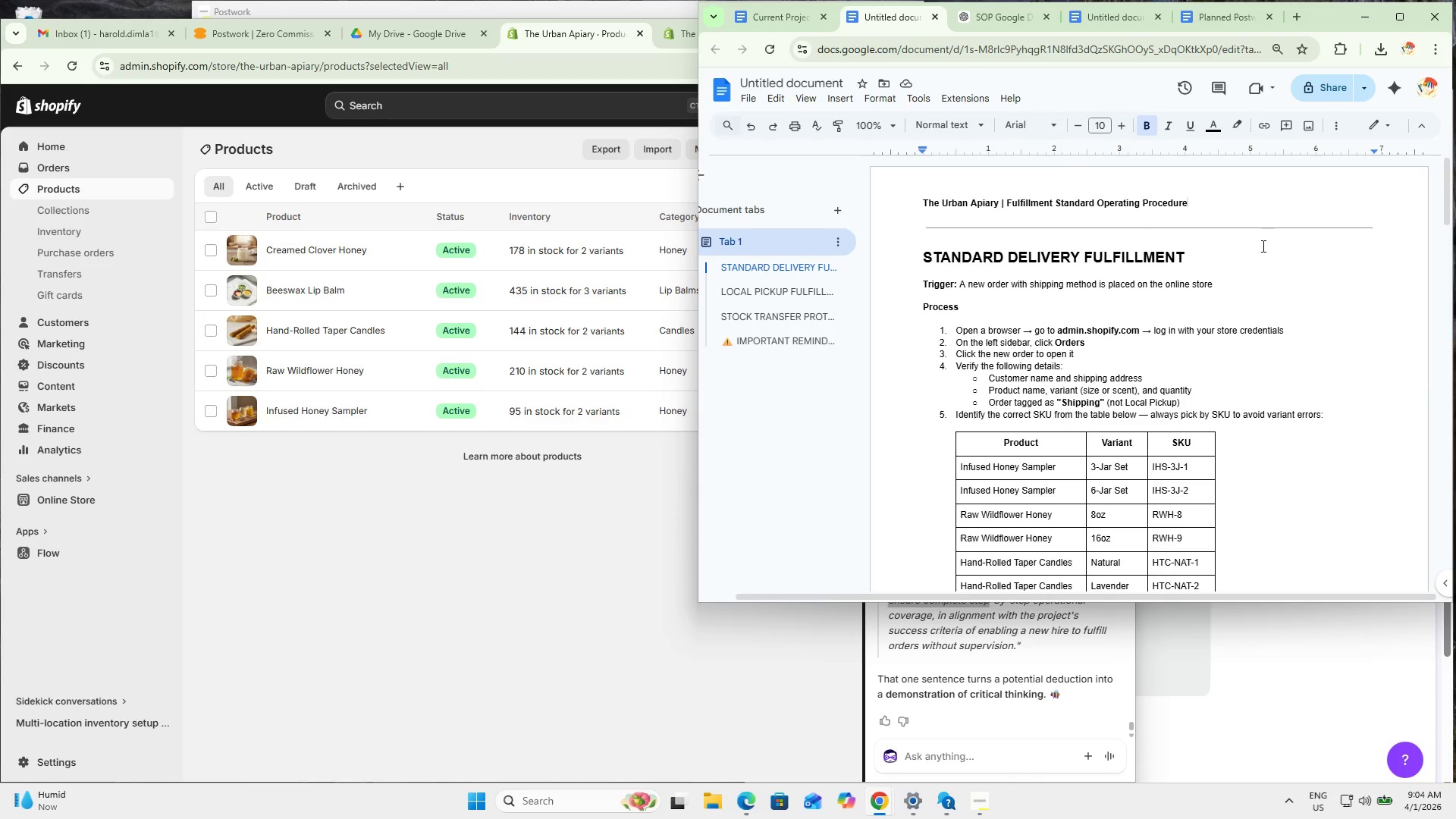 
type( (SOP))
 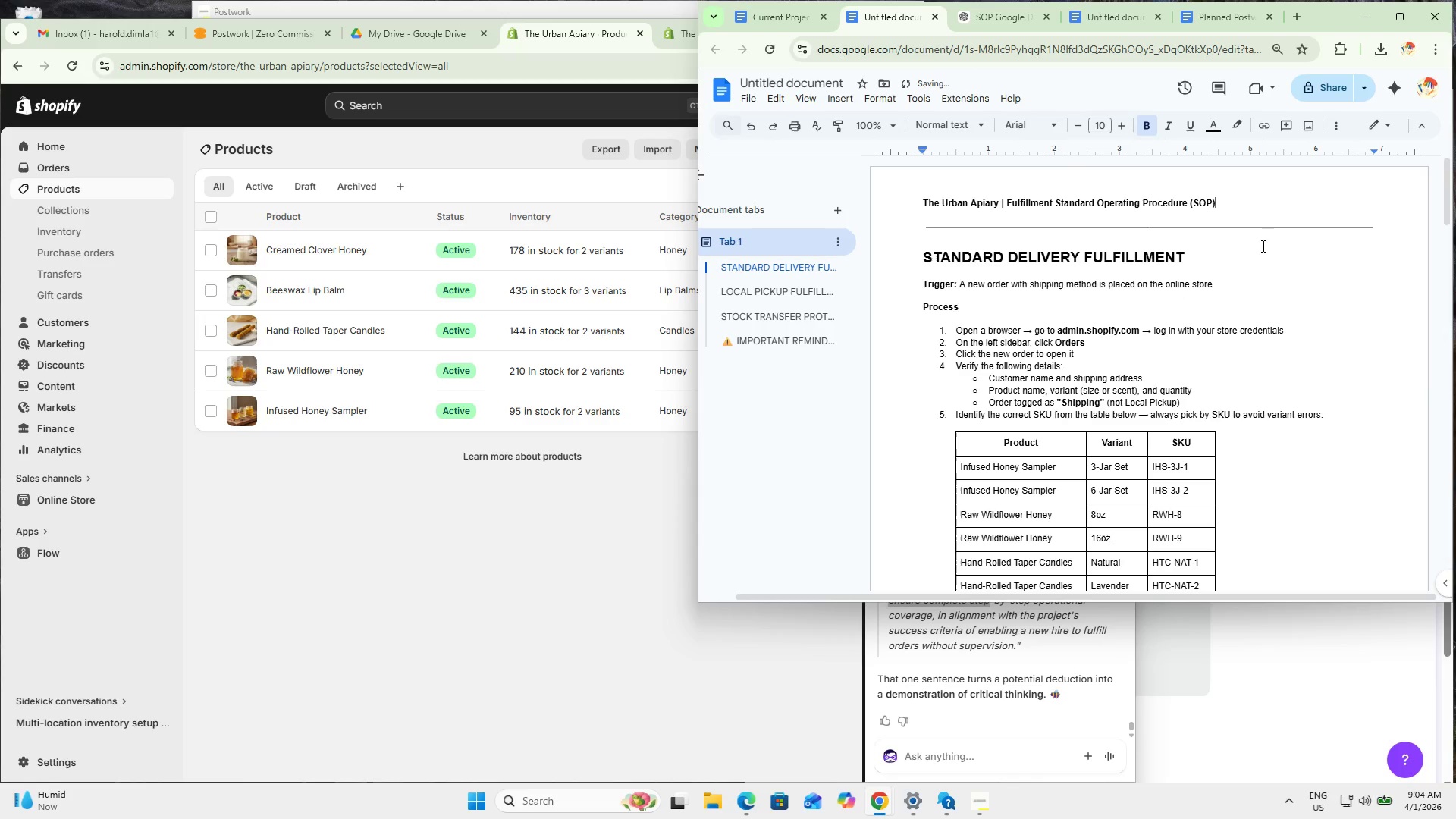 
left_click([1299, 416])
 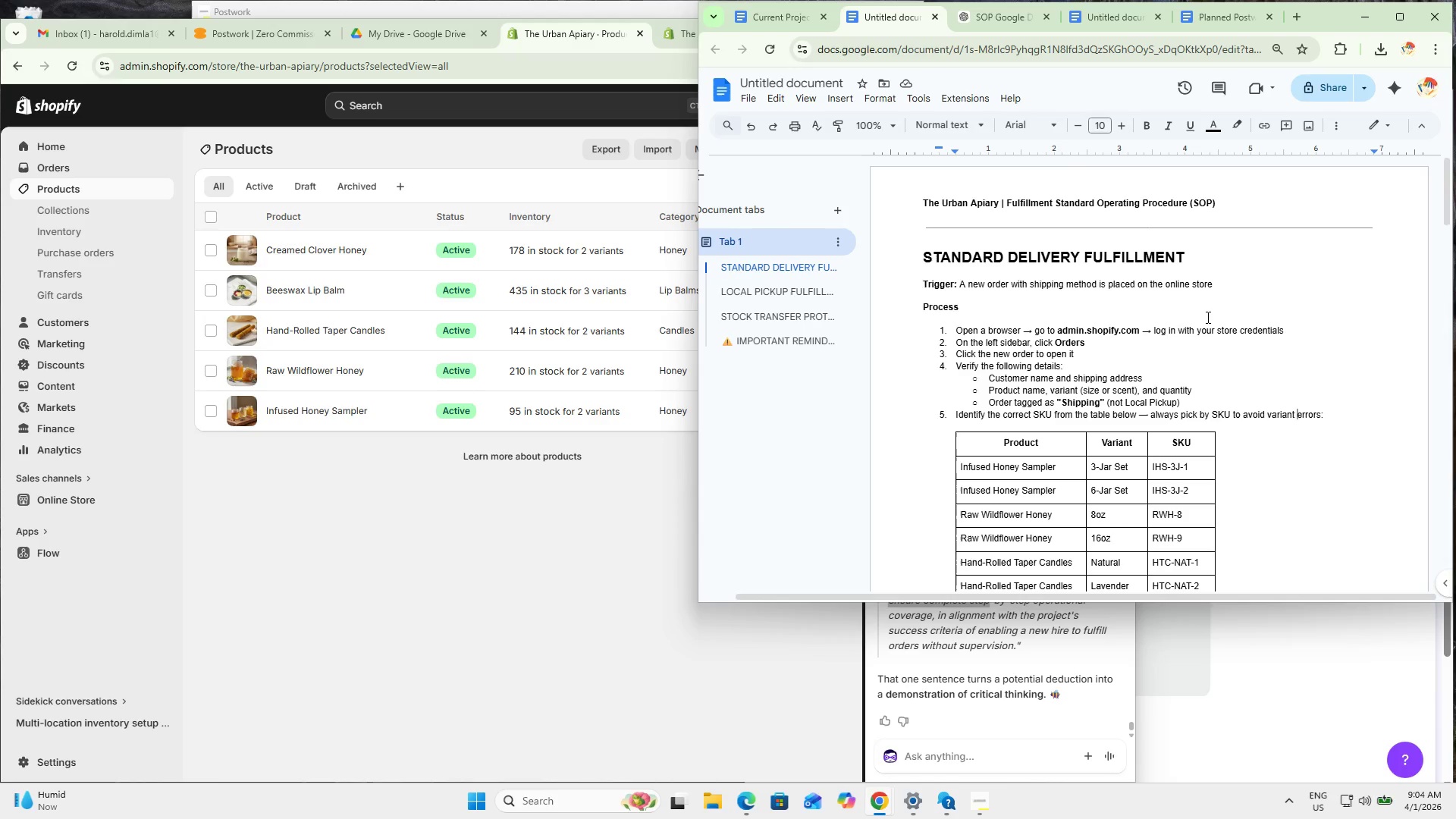 
wait(6.78)
 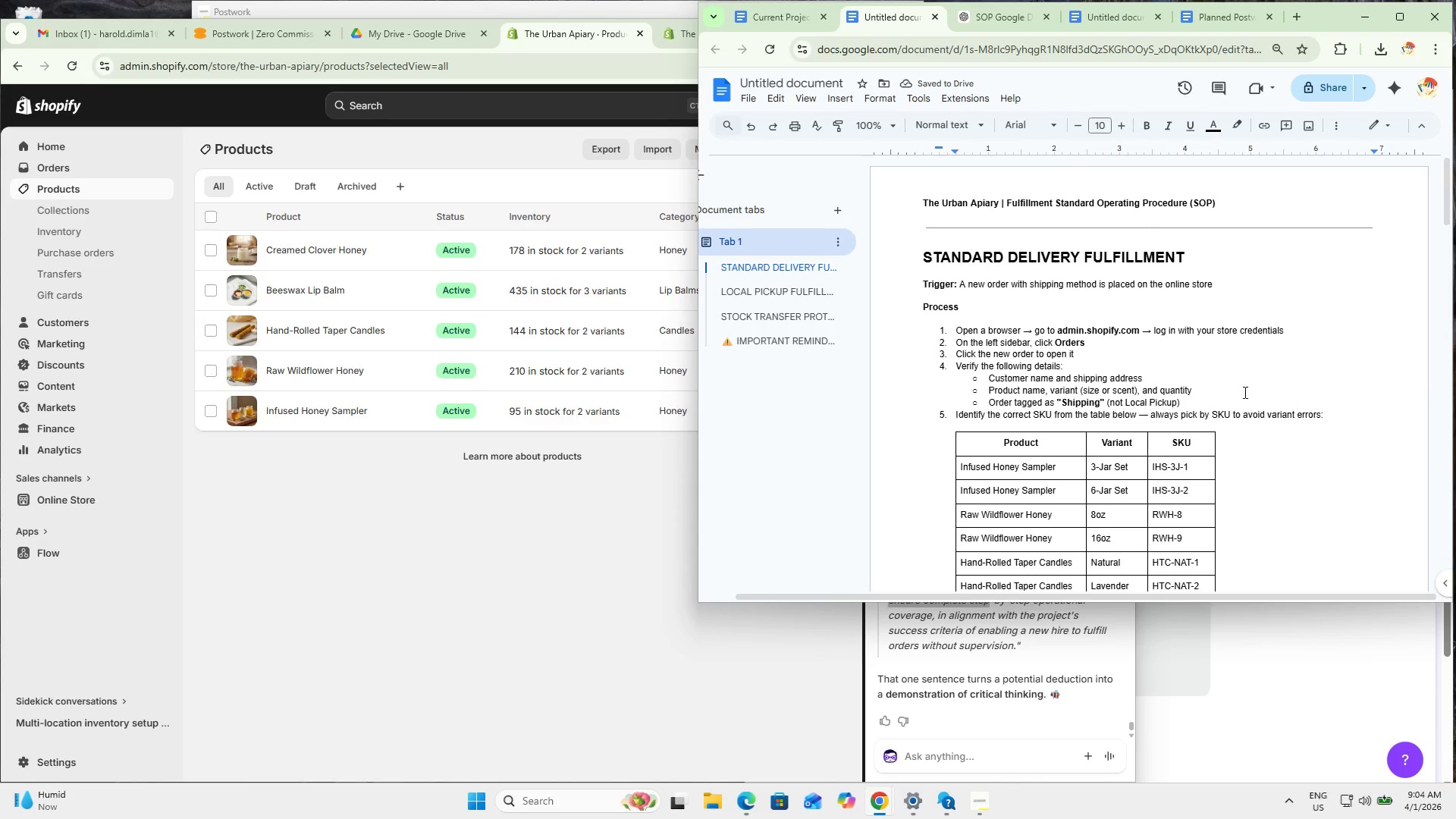 
scroll: coordinate [1142, 467], scroll_direction: down, amount: 1.0
 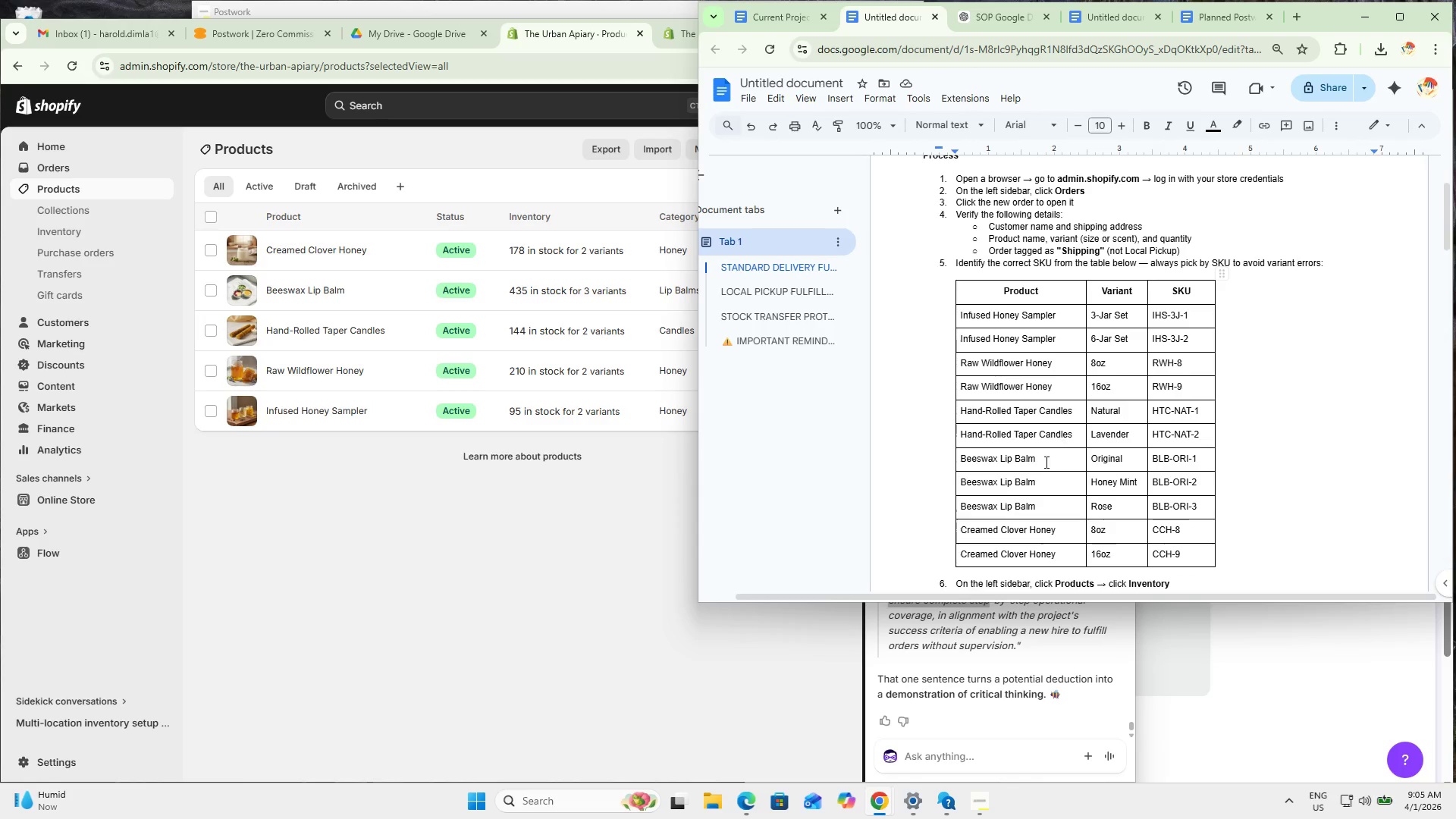 
wait(6.01)
 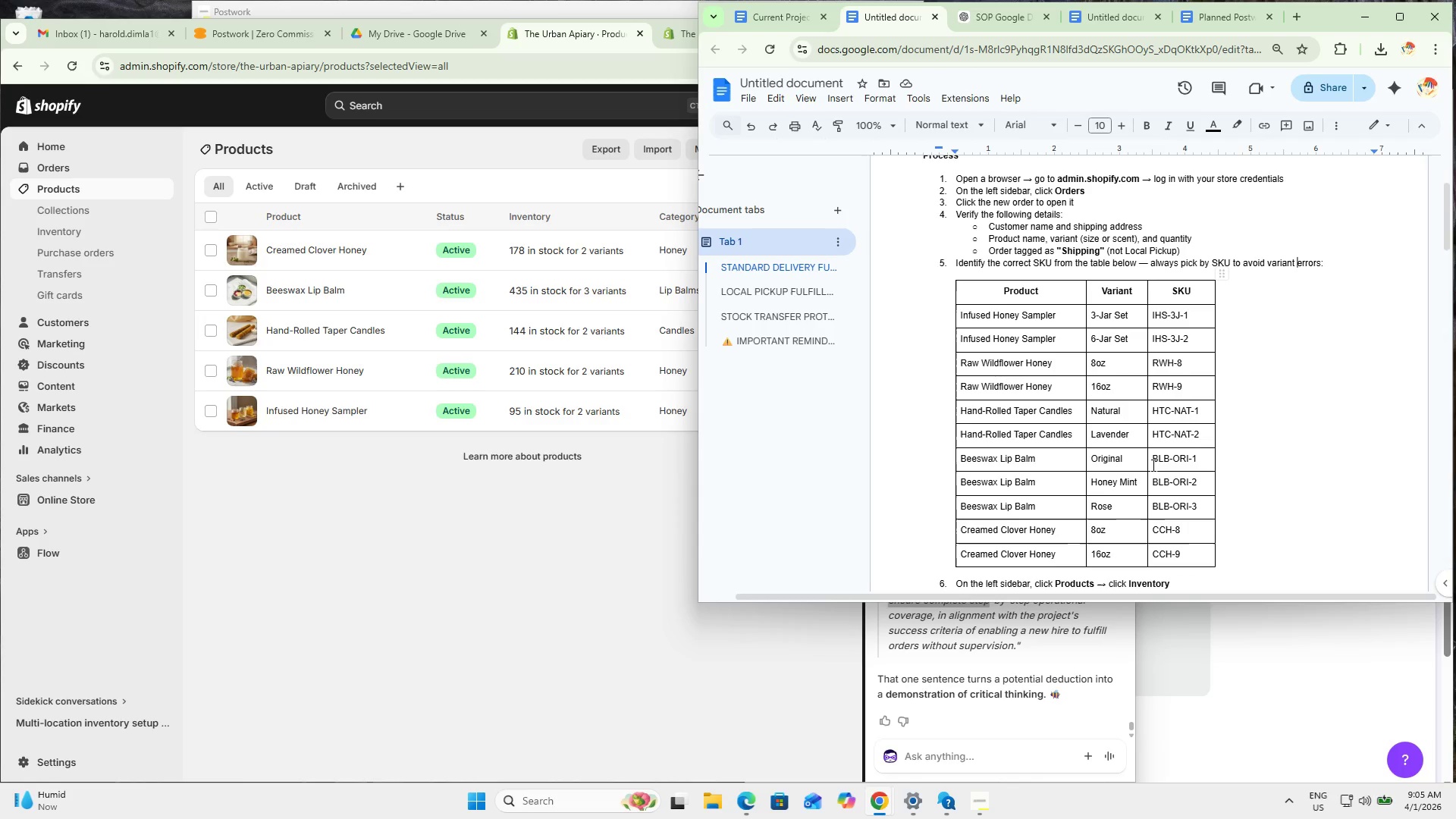 
left_click_drag(start_coordinate=[1201, 508], to_coordinate=[1049, 462])
 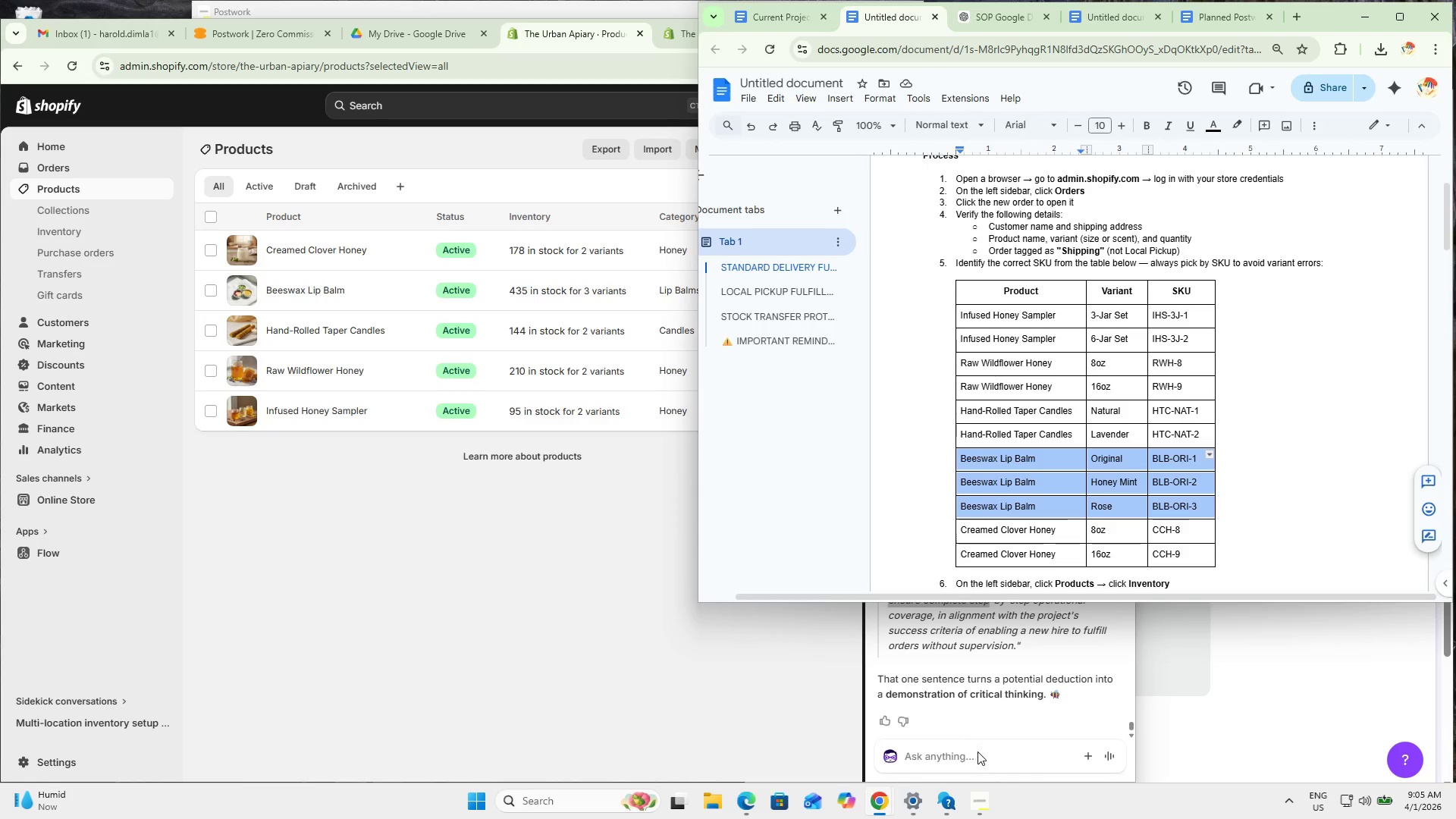 
left_click([977, 752])
 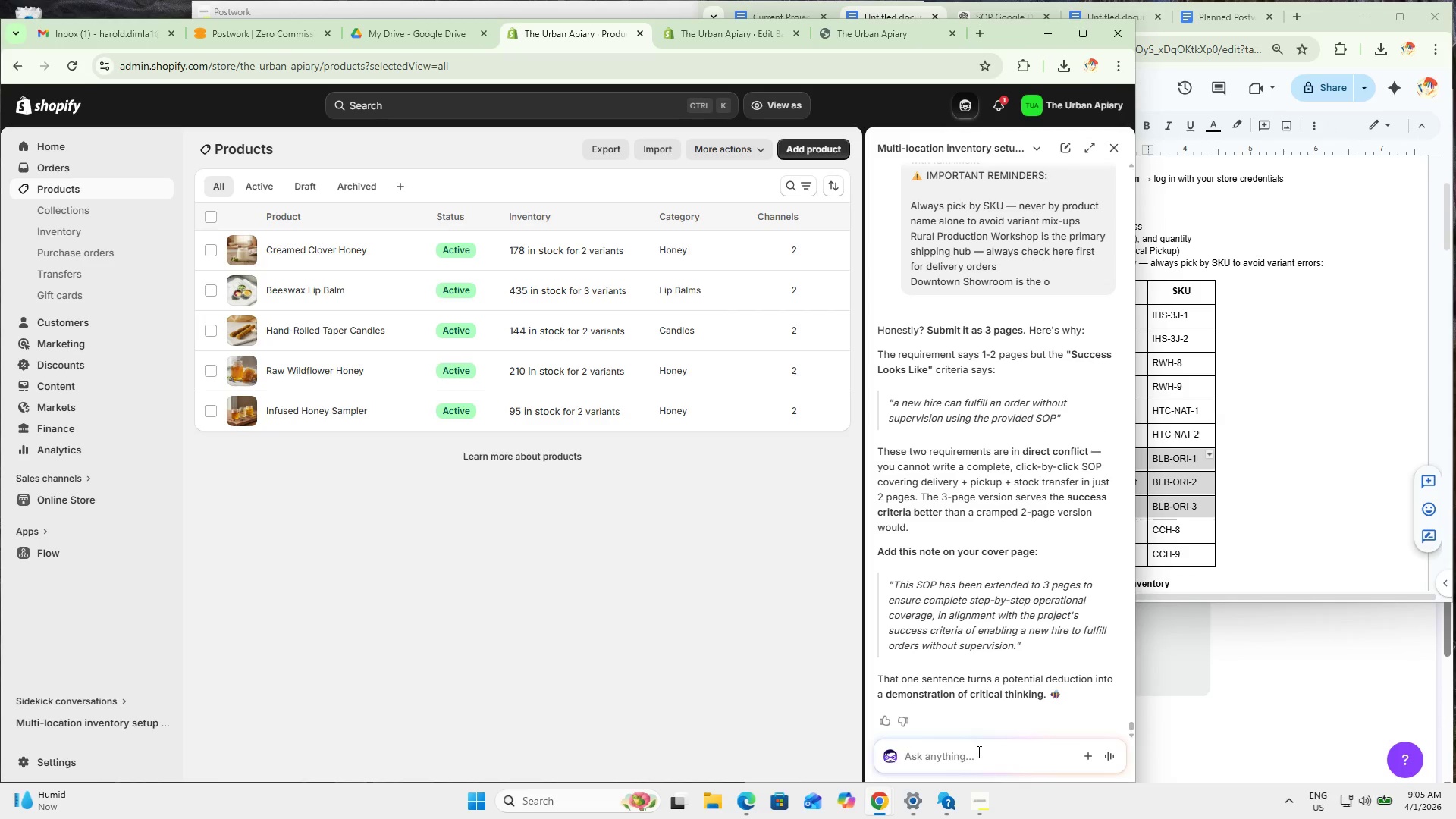 
type(wanna mak sure sku sent are correct)
 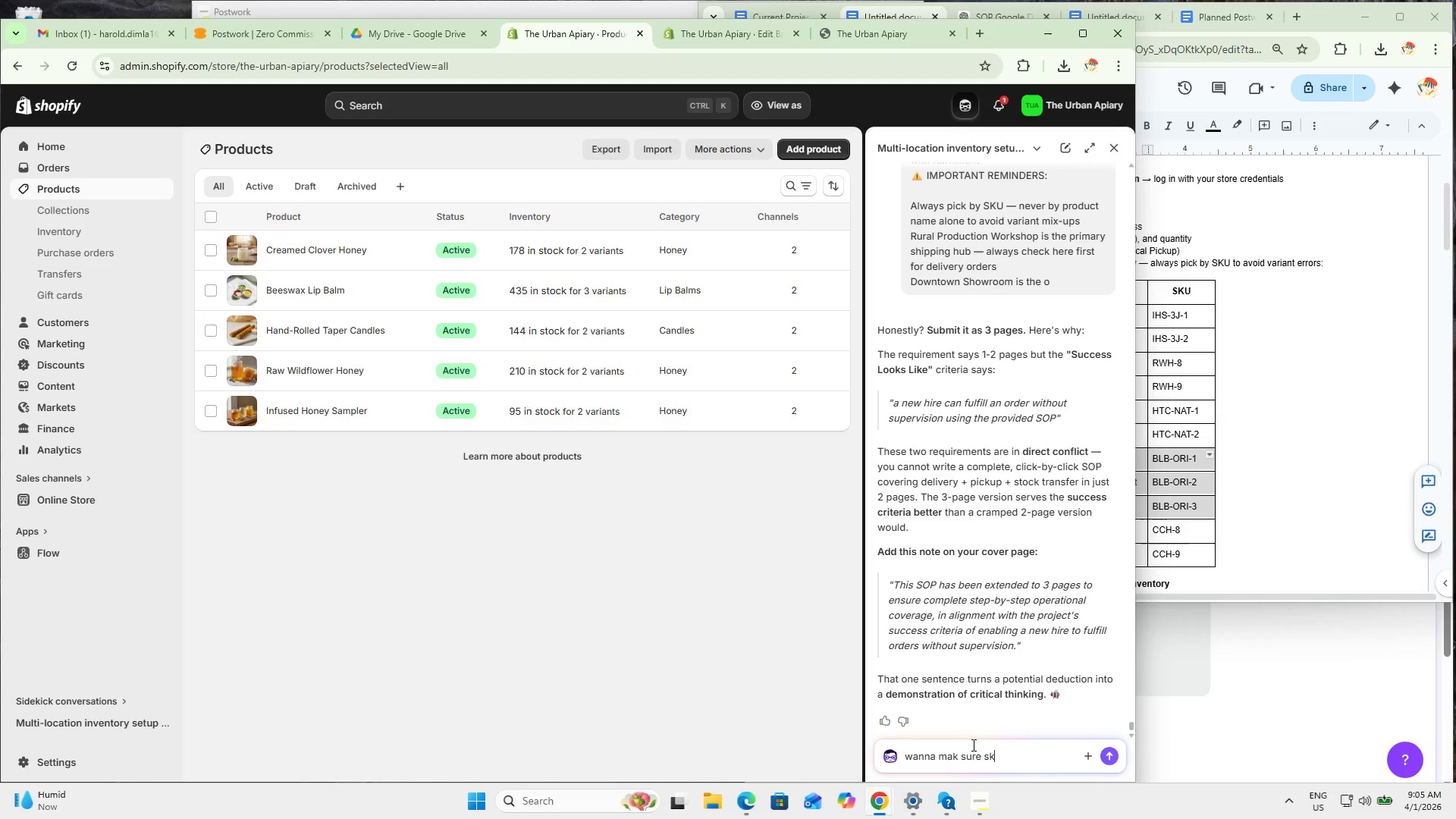 
key(Enter)
 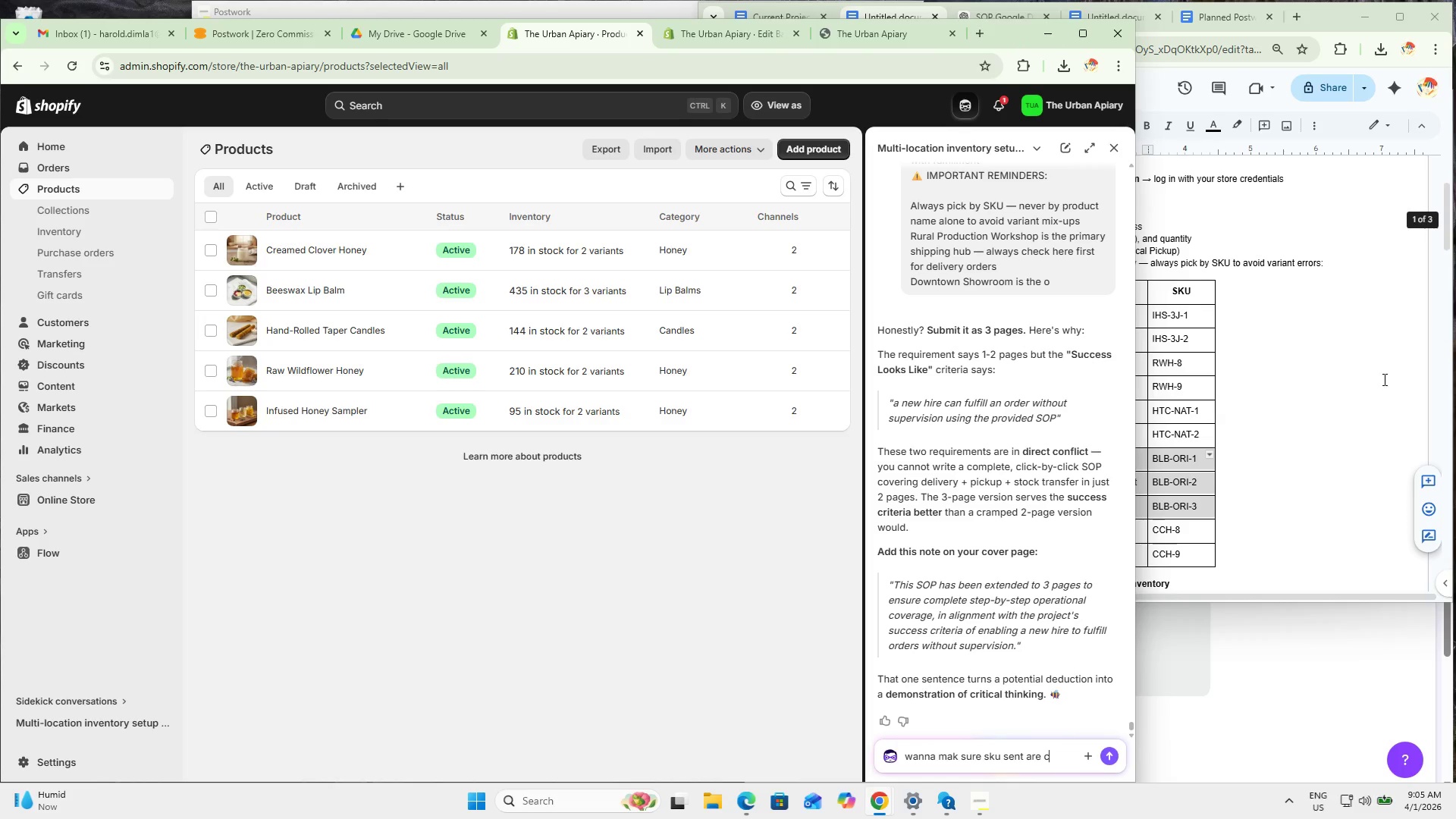 
left_click([1335, 401])
 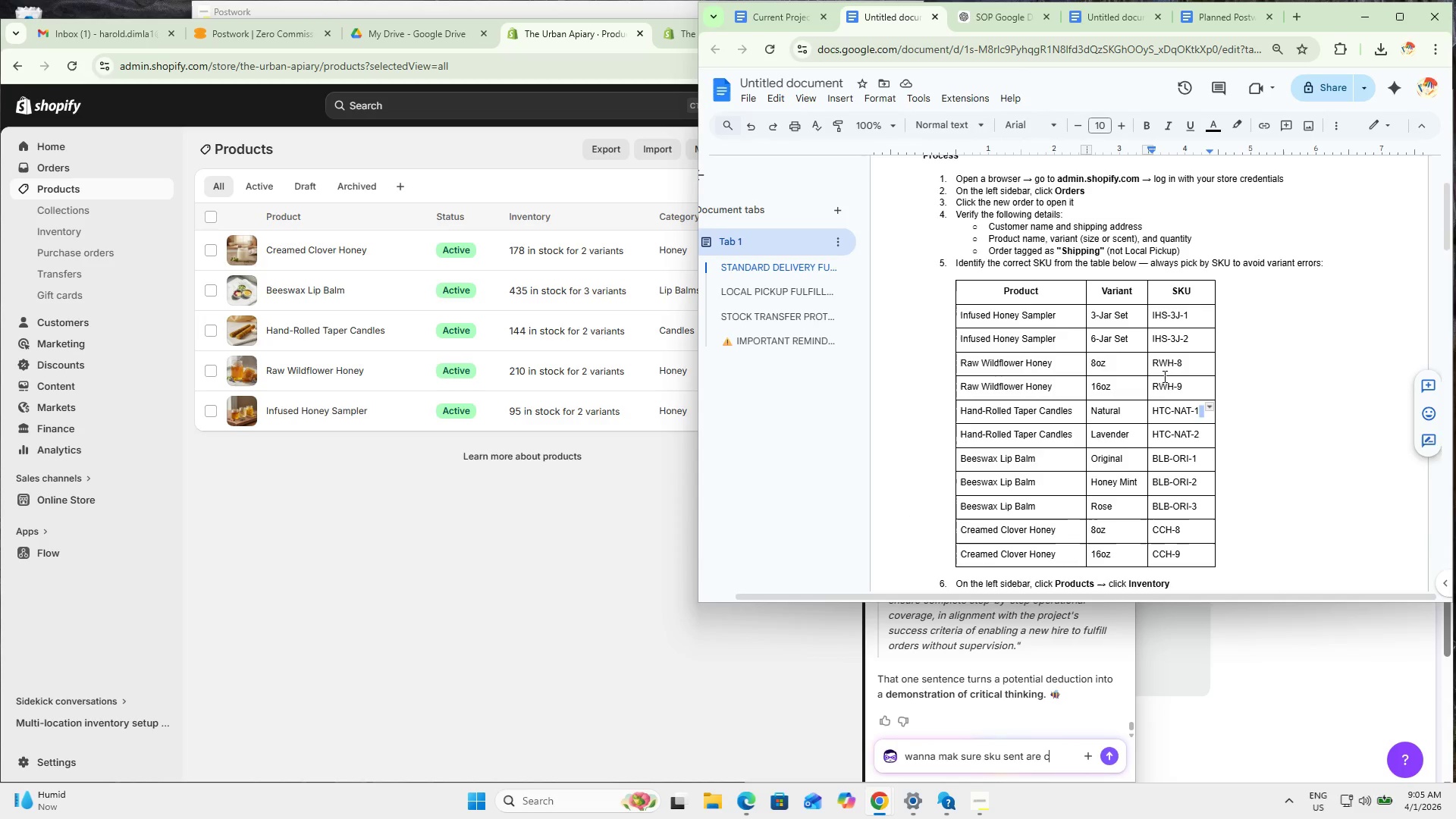 
scroll: coordinate [1071, 461], scroll_direction: down, amount: 9.0
 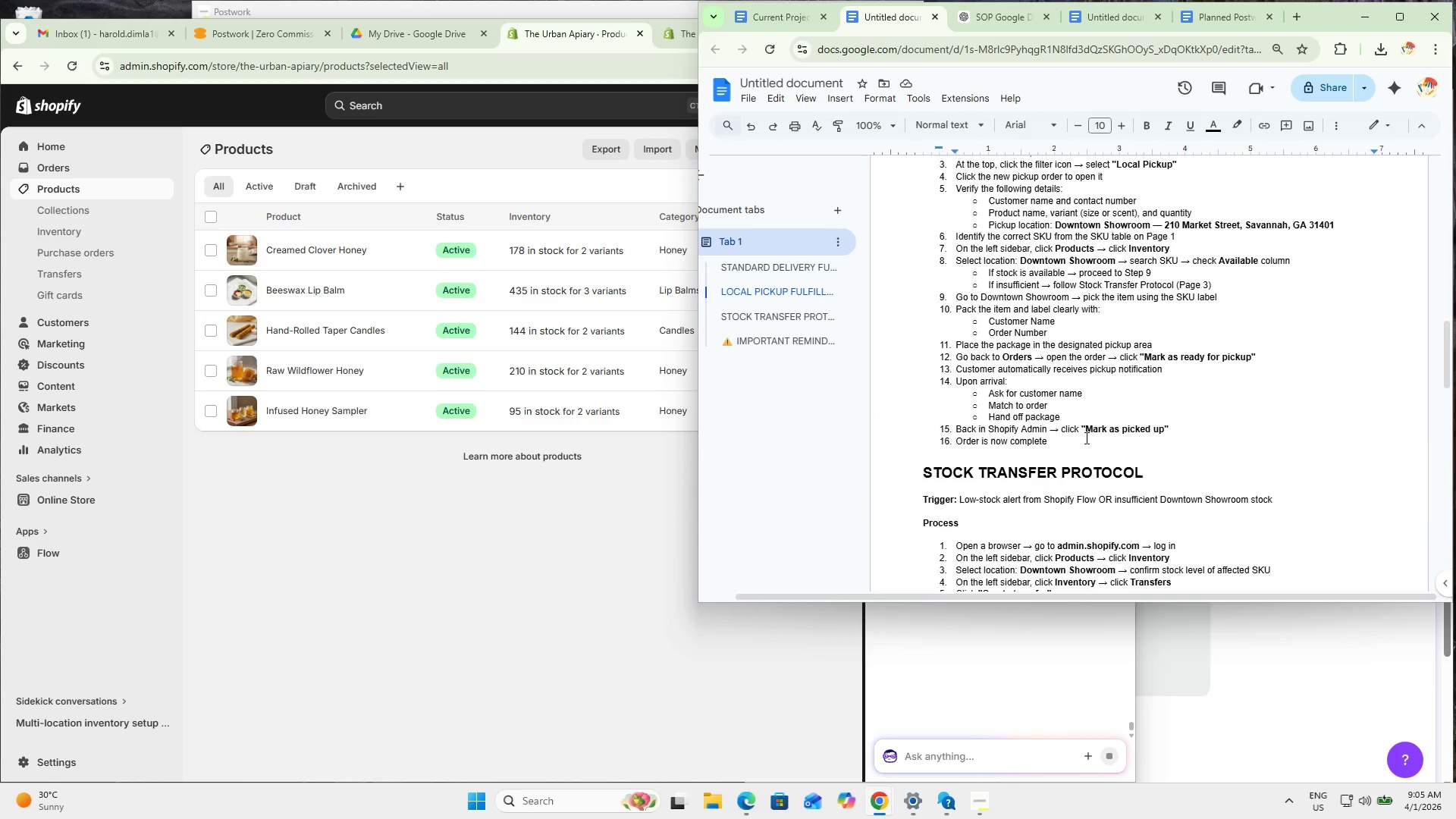 
scroll: coordinate [1099, 447], scroll_direction: down, amount: 7.0
 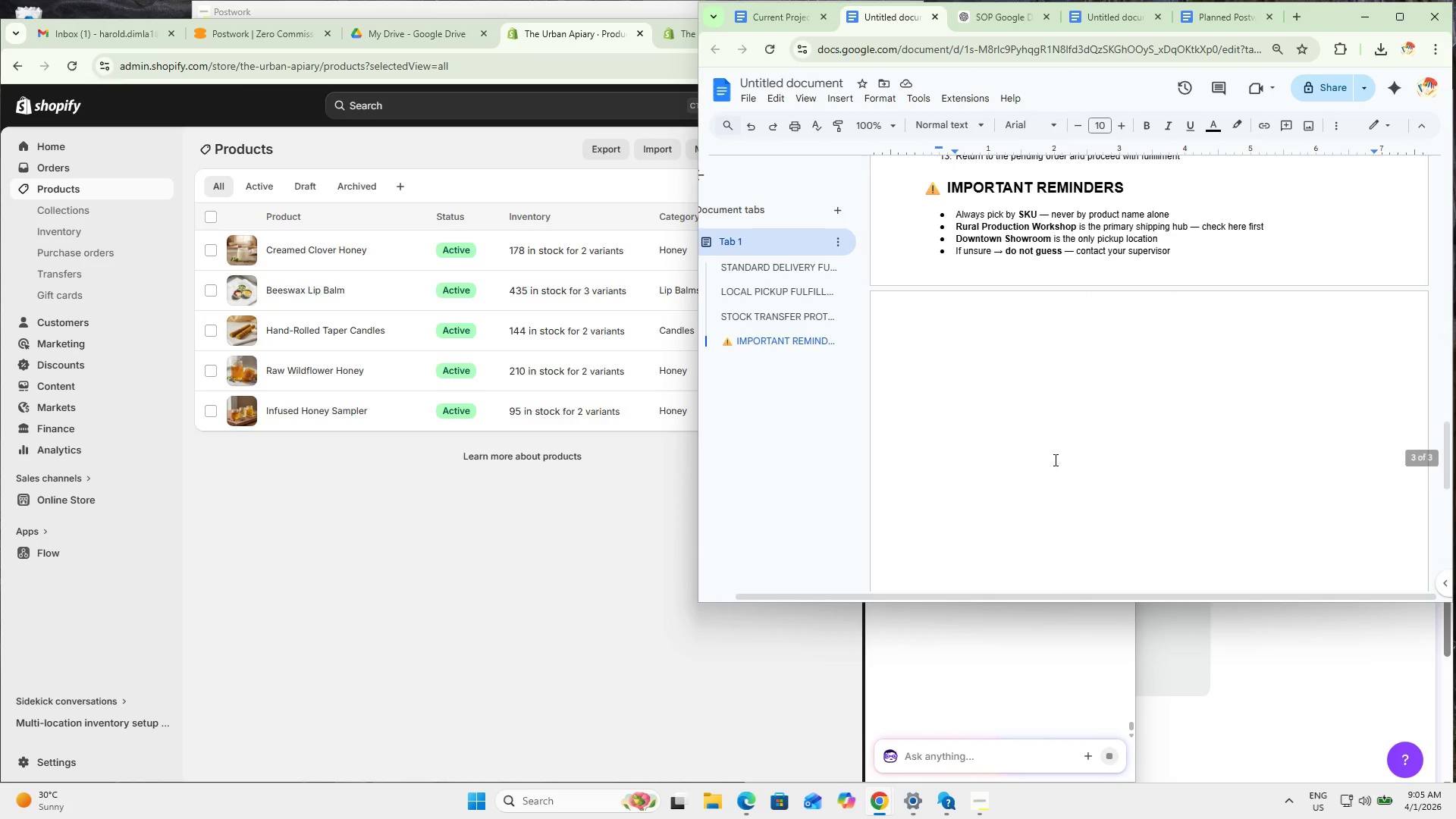 
left_click_drag(start_coordinate=[1054, 461], to_coordinate=[1050, 462])
 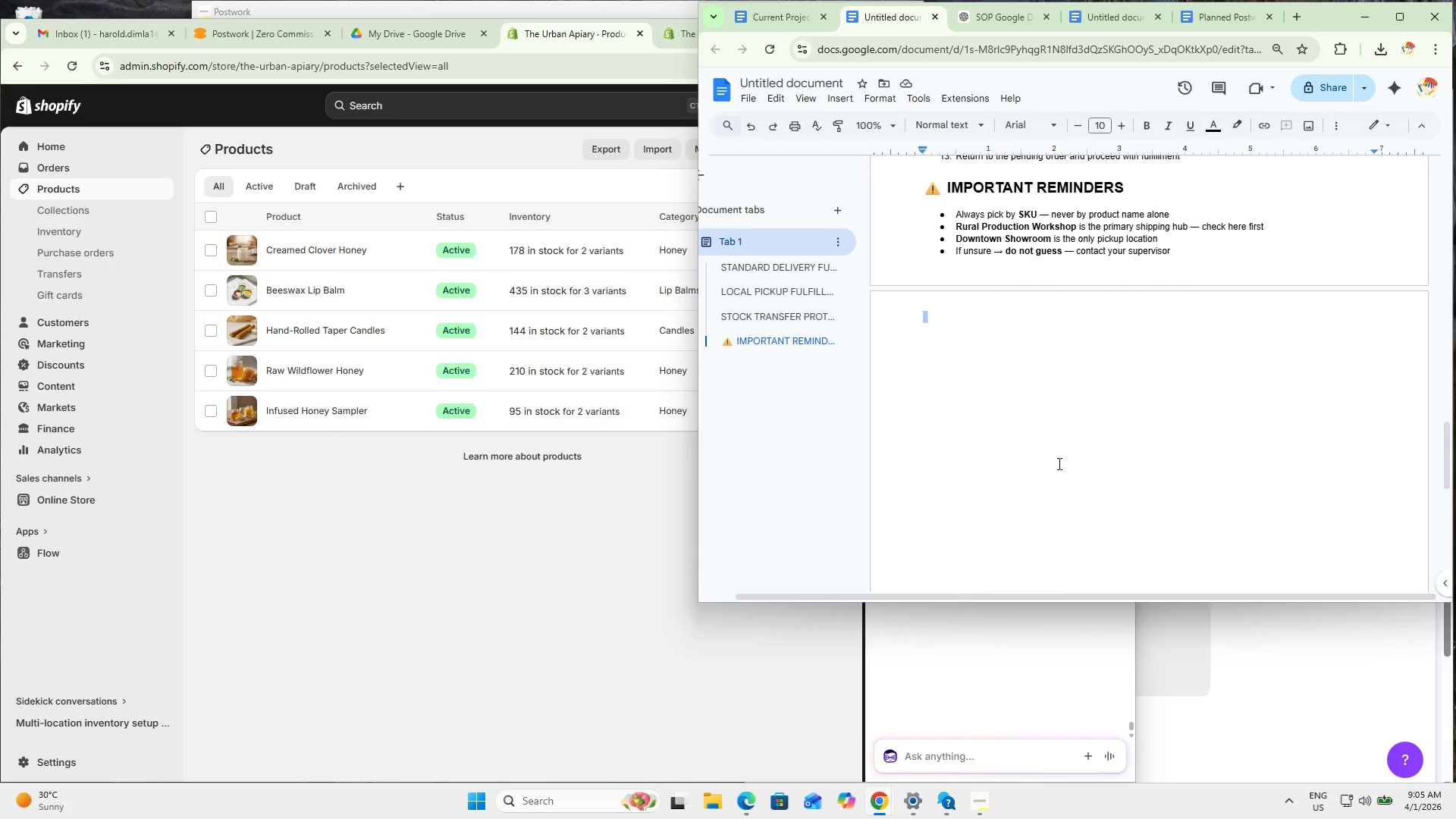 
key(Backspace)
 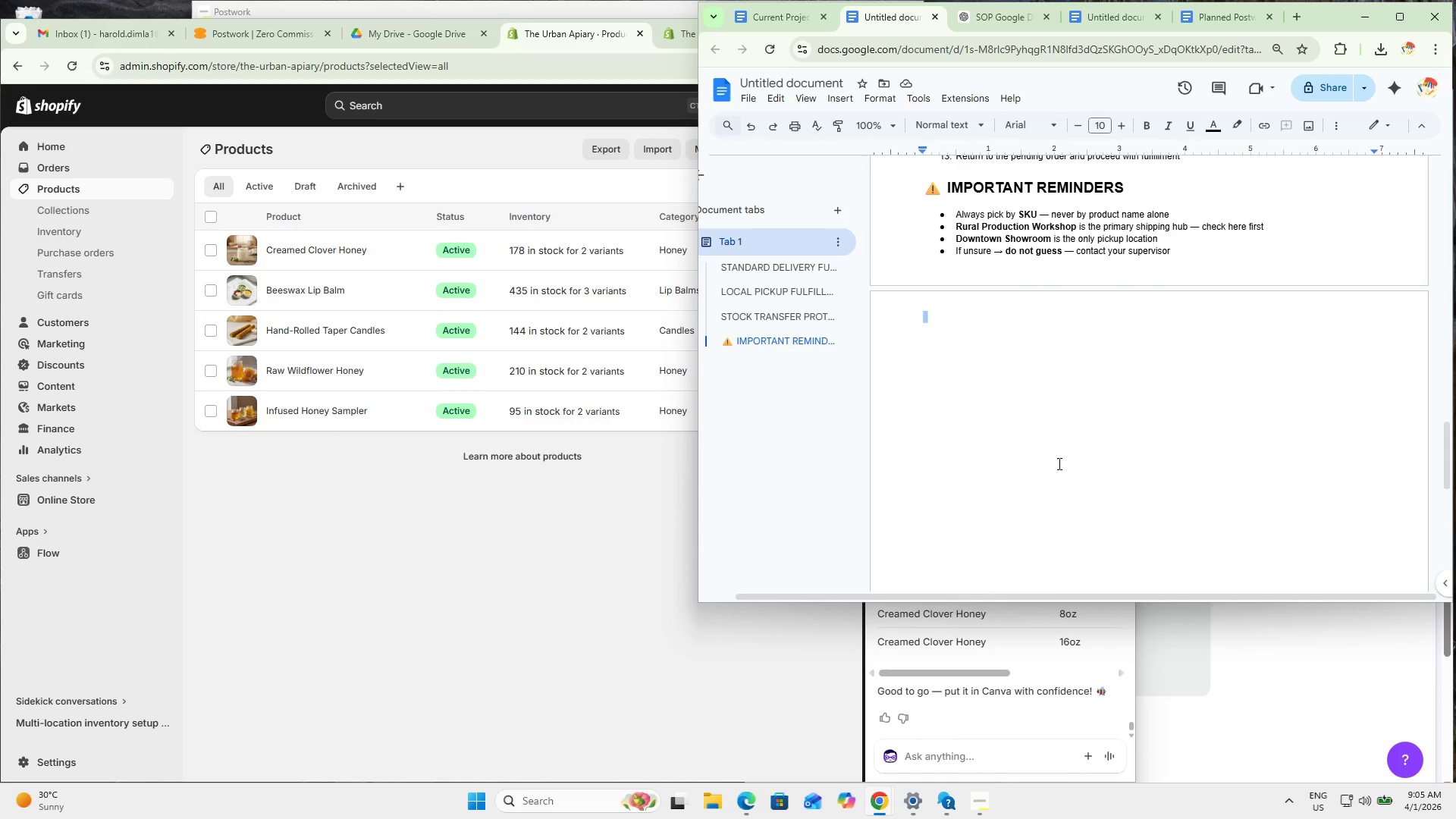 
key(Backspace)
 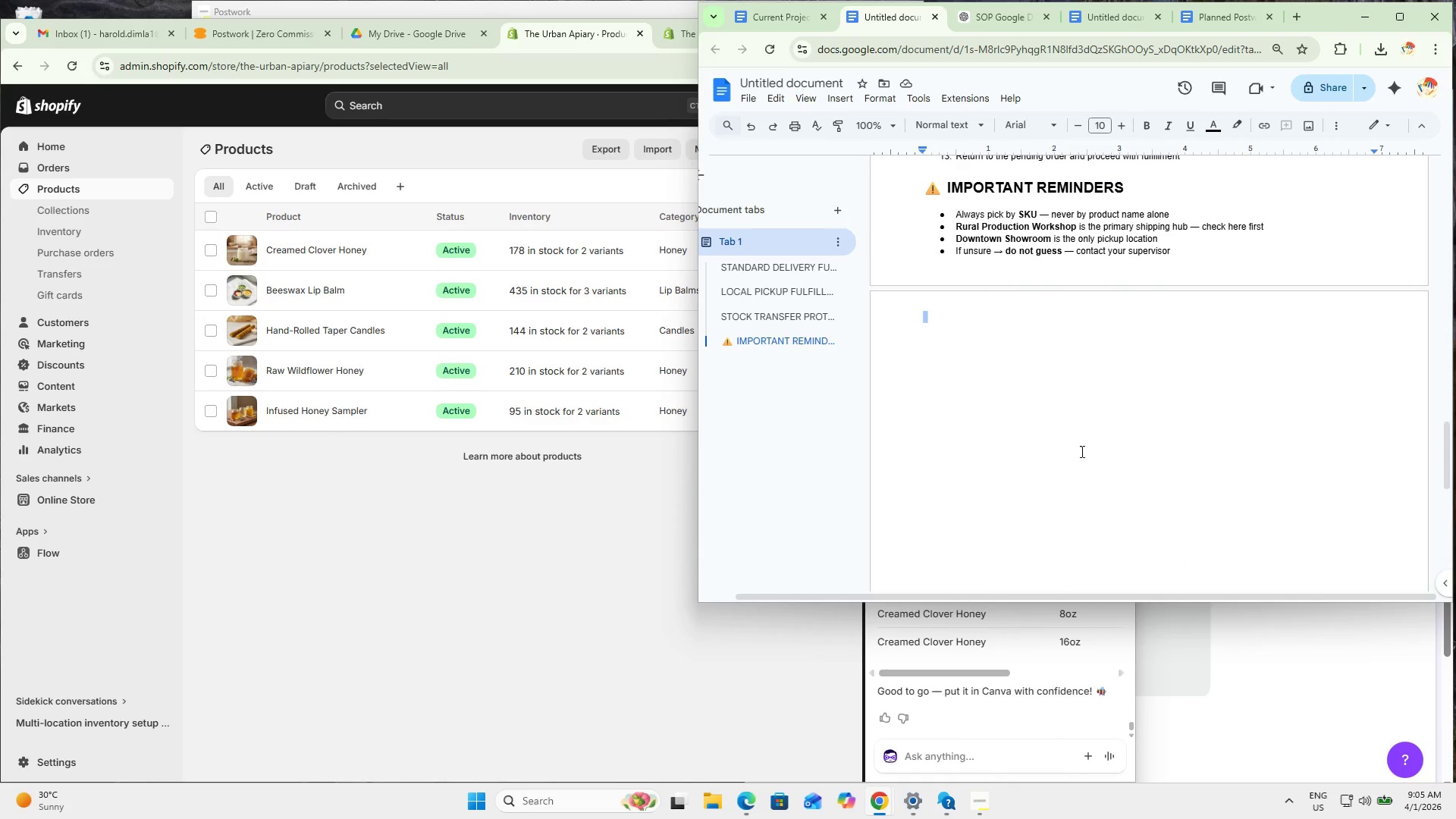 
left_click([1067, 424])
 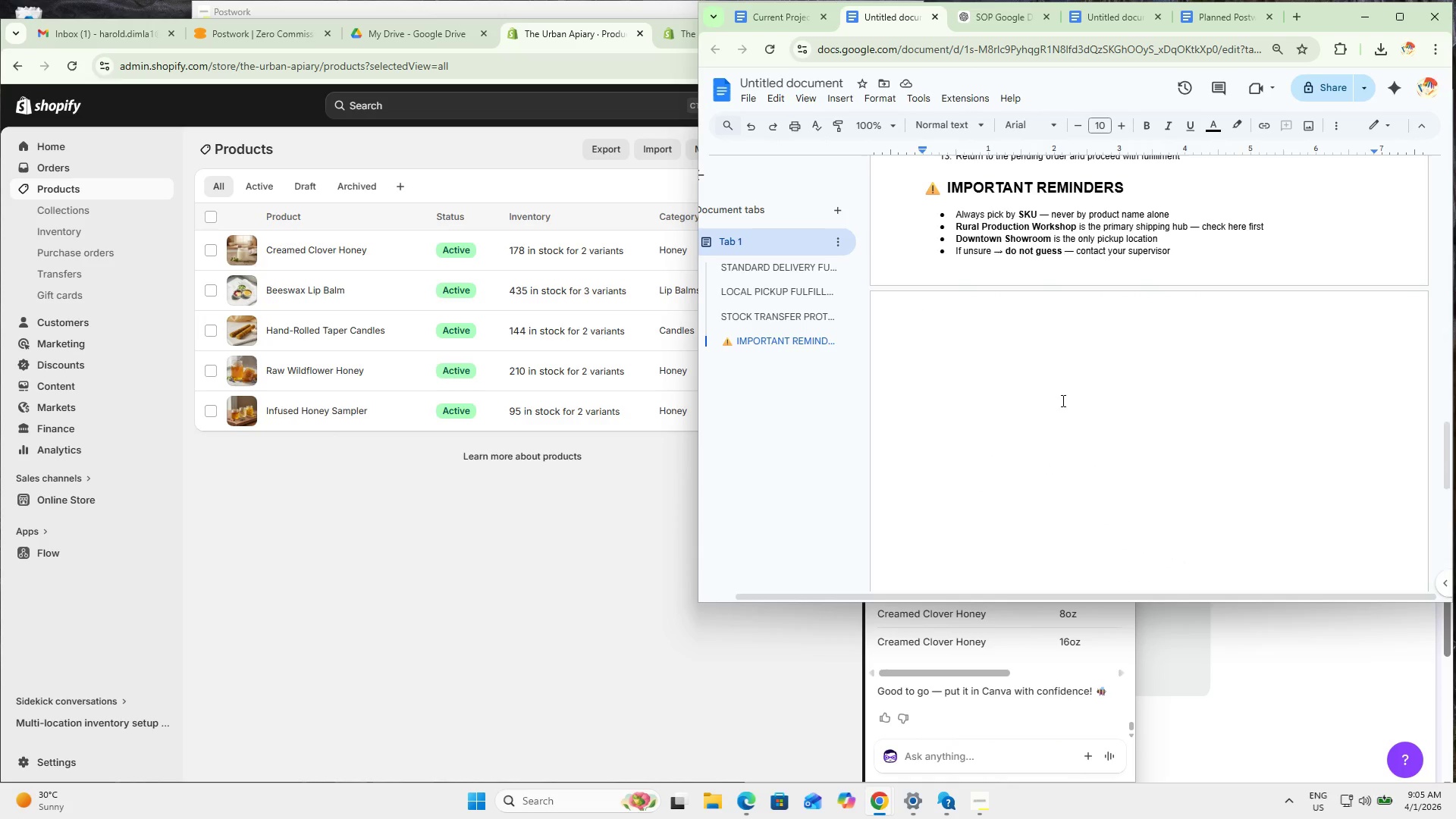 
key(Backspace)
 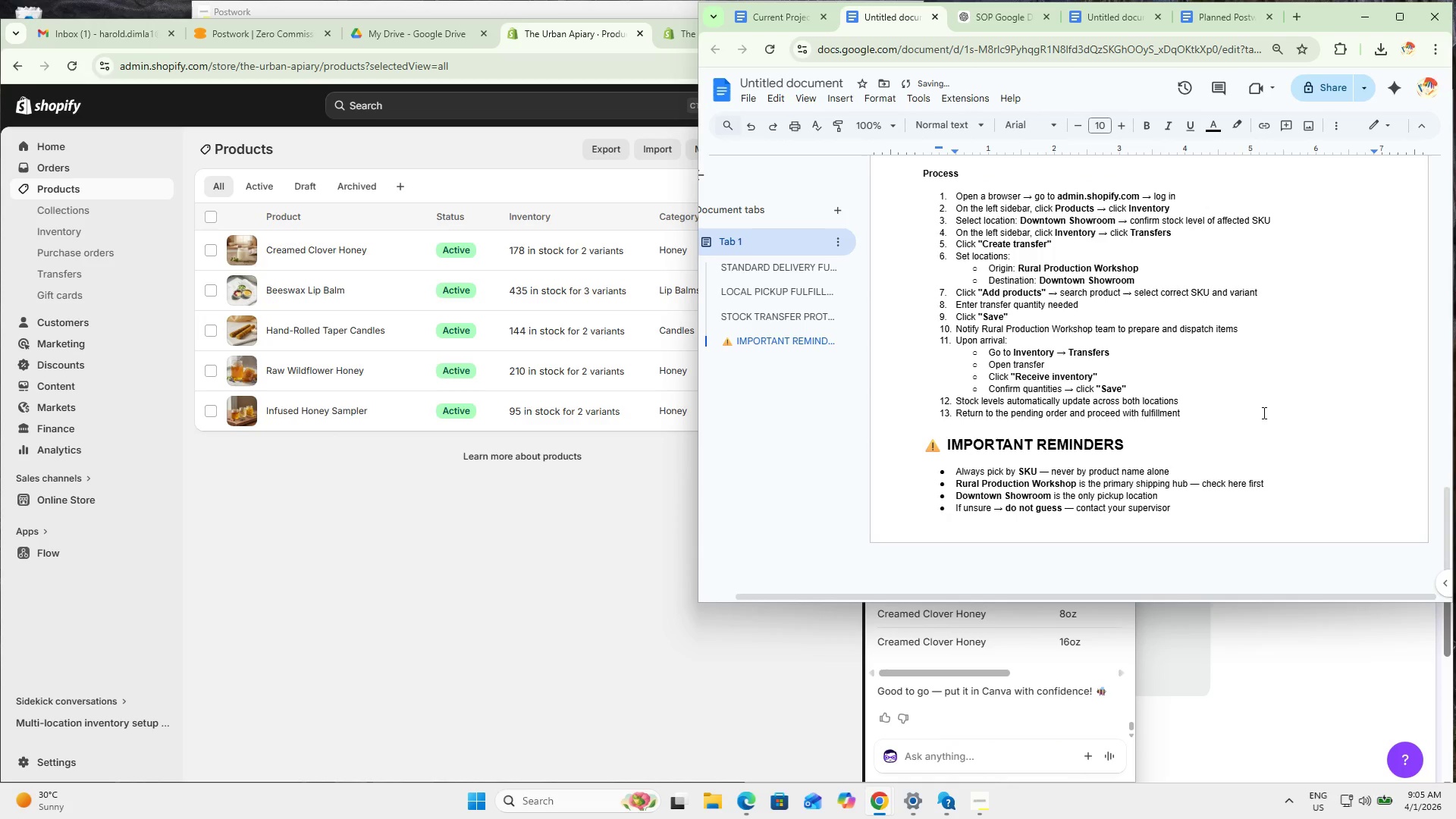 
key(Backspace)
 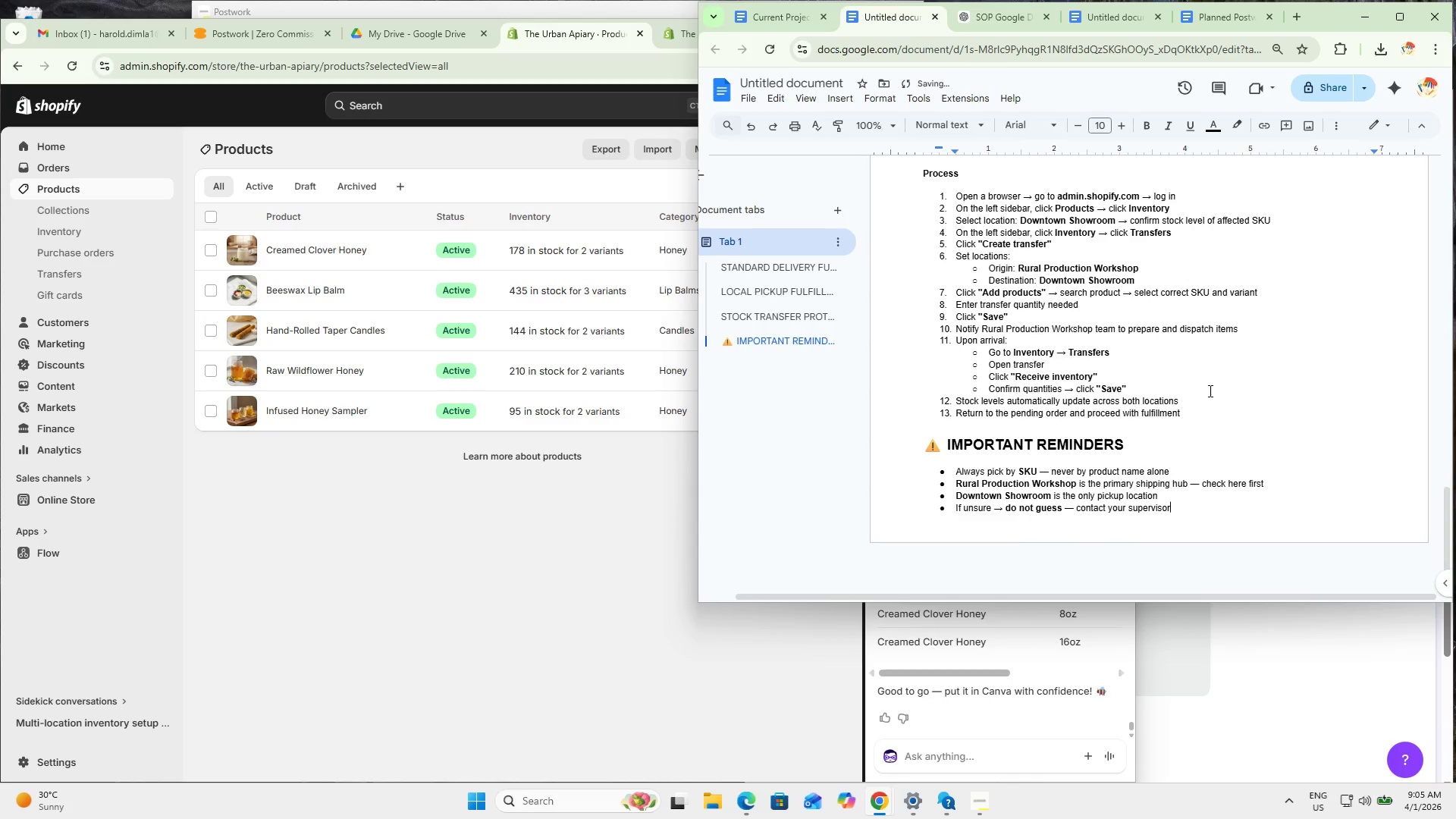 
left_click([1267, 458])
 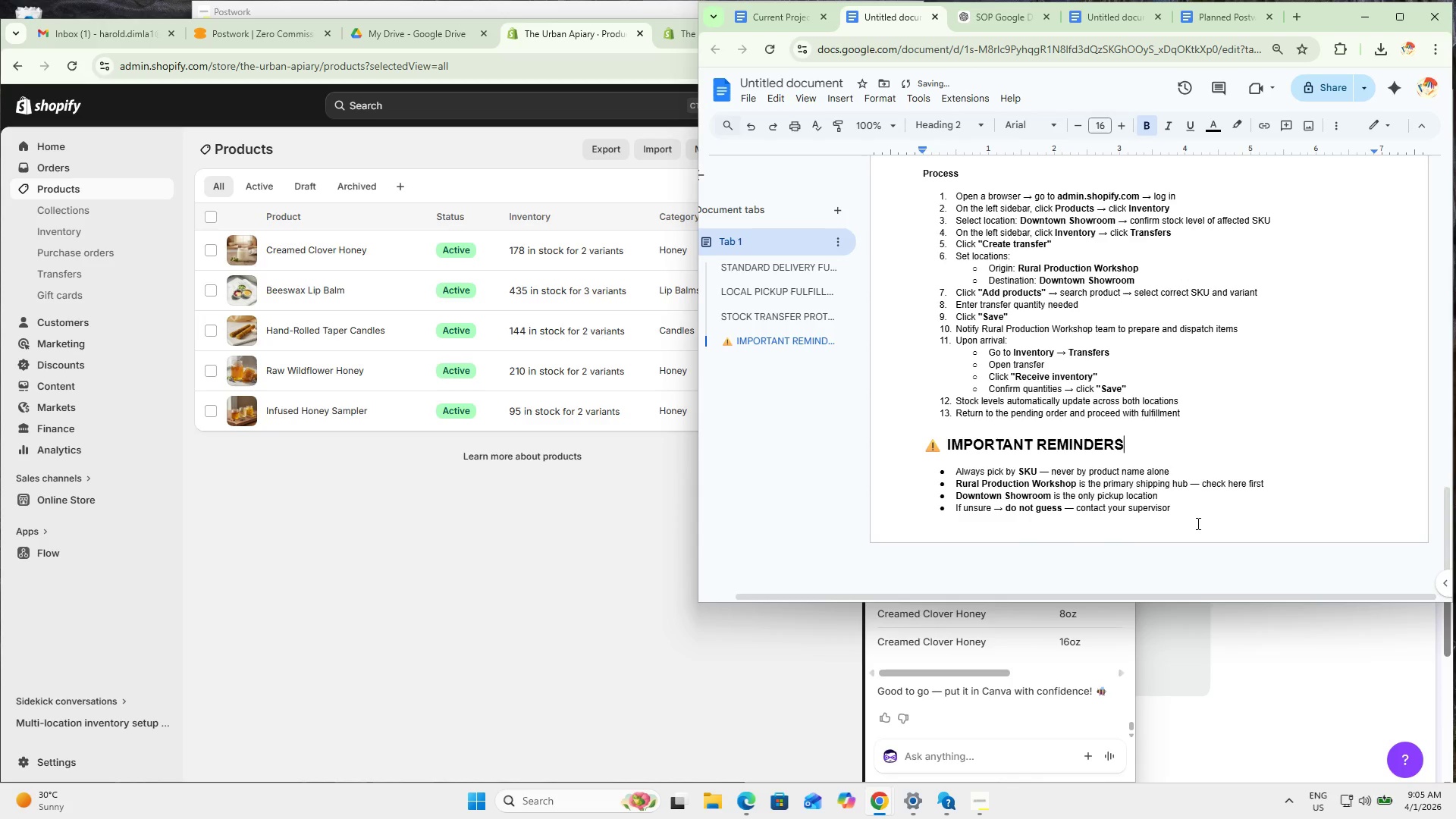 
left_click([1197, 524])
 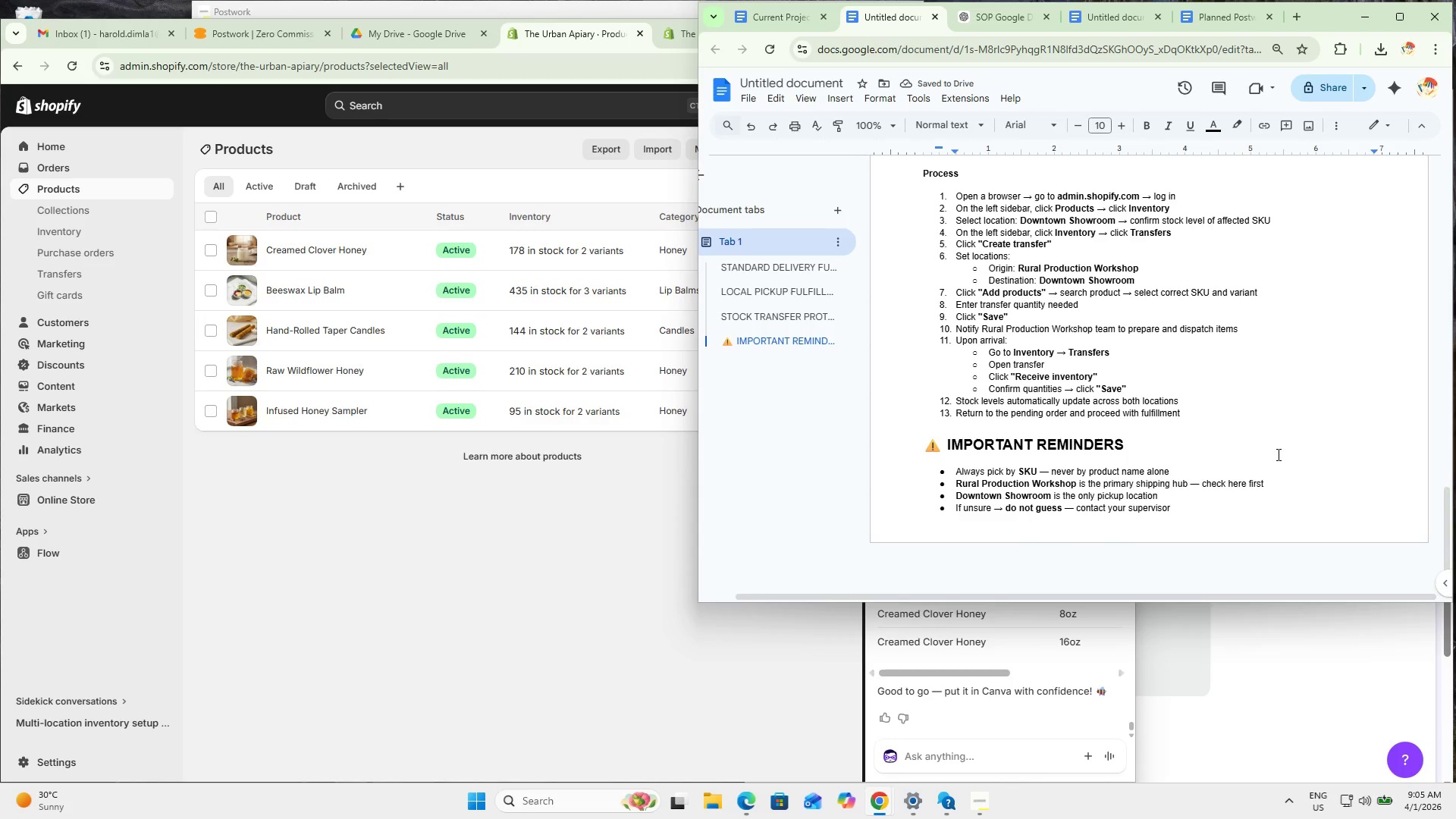 
scroll: coordinate [1230, 450], scroll_direction: up, amount: 29.0
 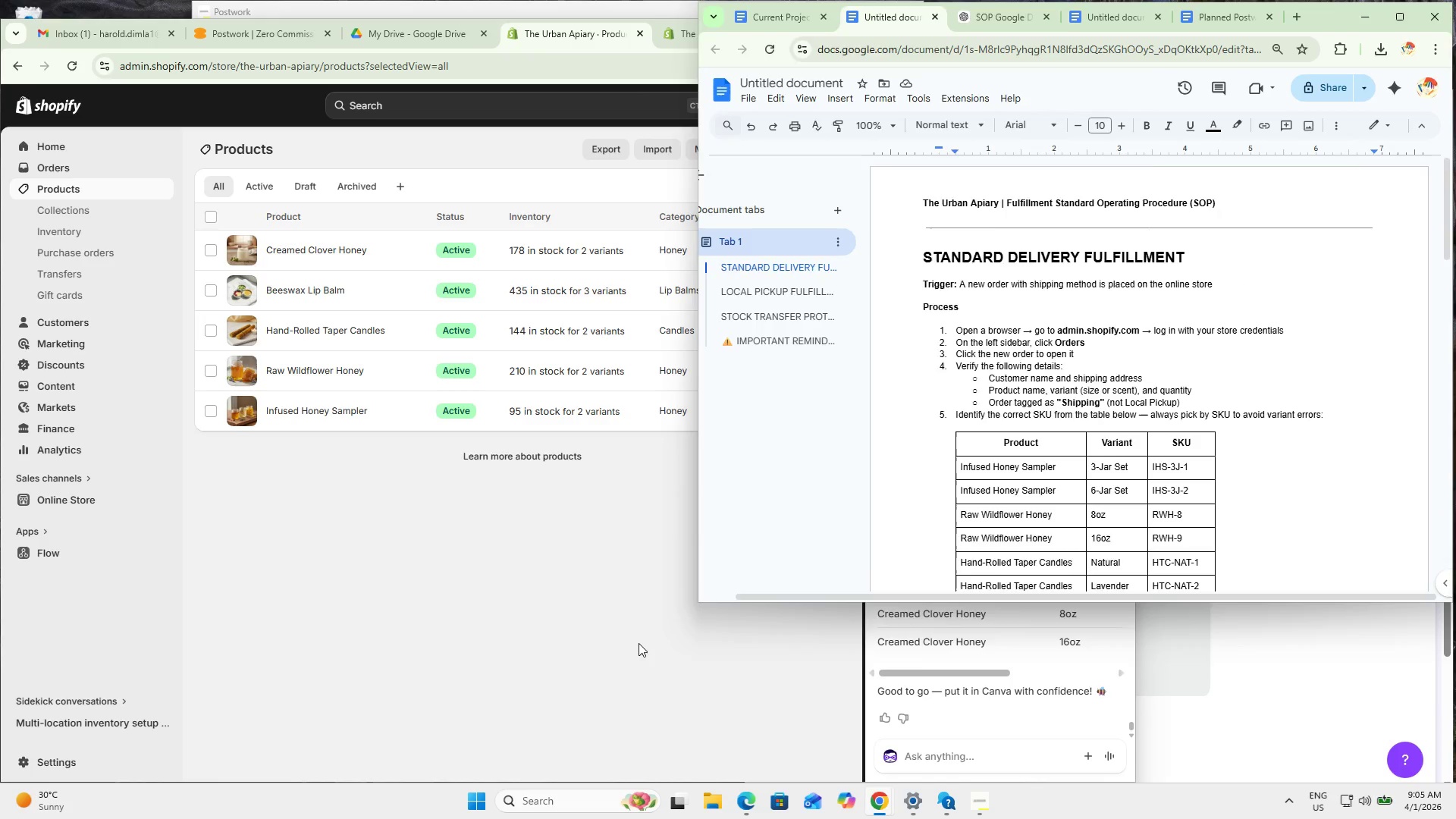 
scroll: coordinate [1026, 638], scroll_direction: down, amount: 8.0
 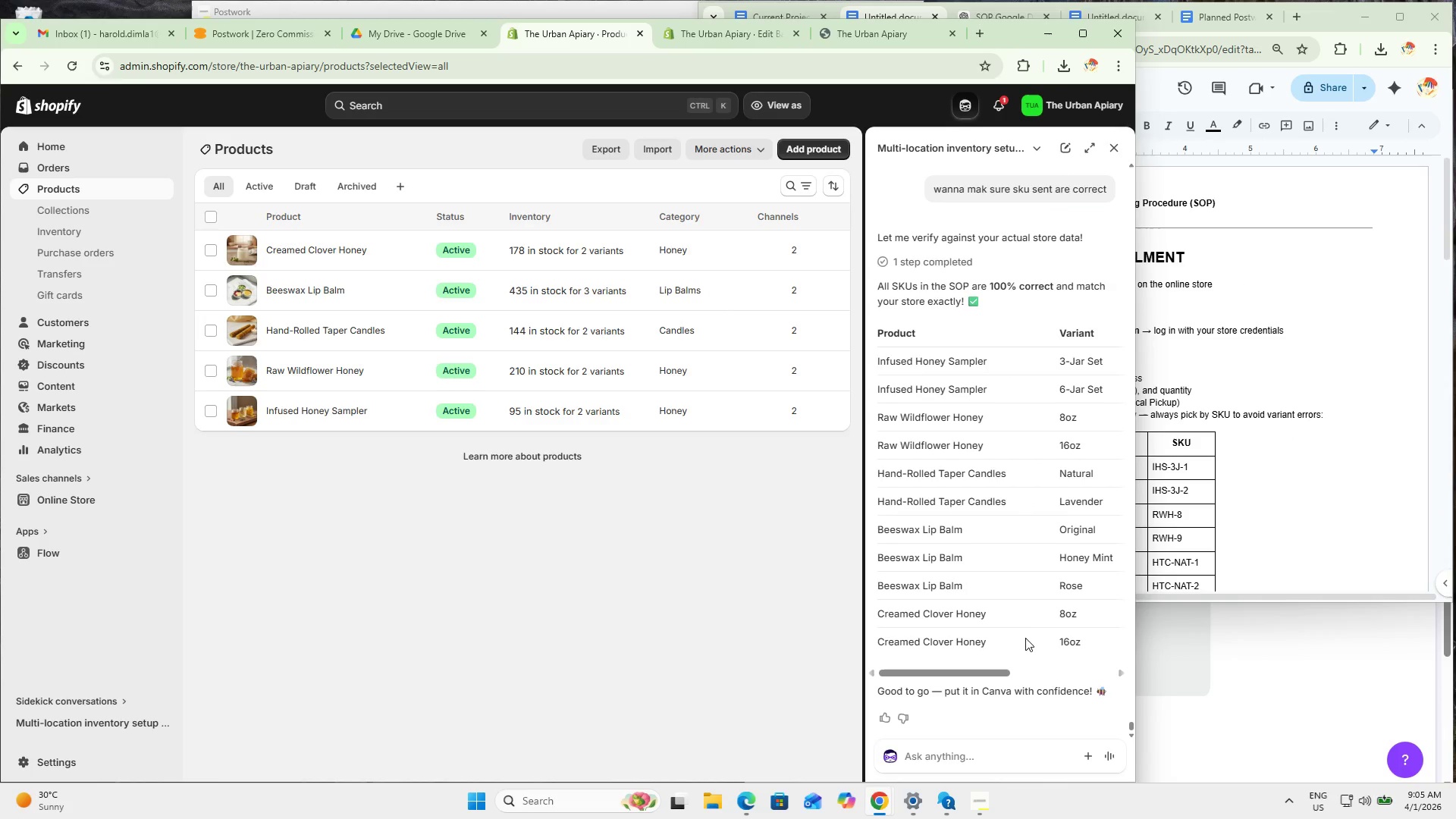 
scroll: coordinate [1027, 516], scroll_direction: up, amount: 26.0
 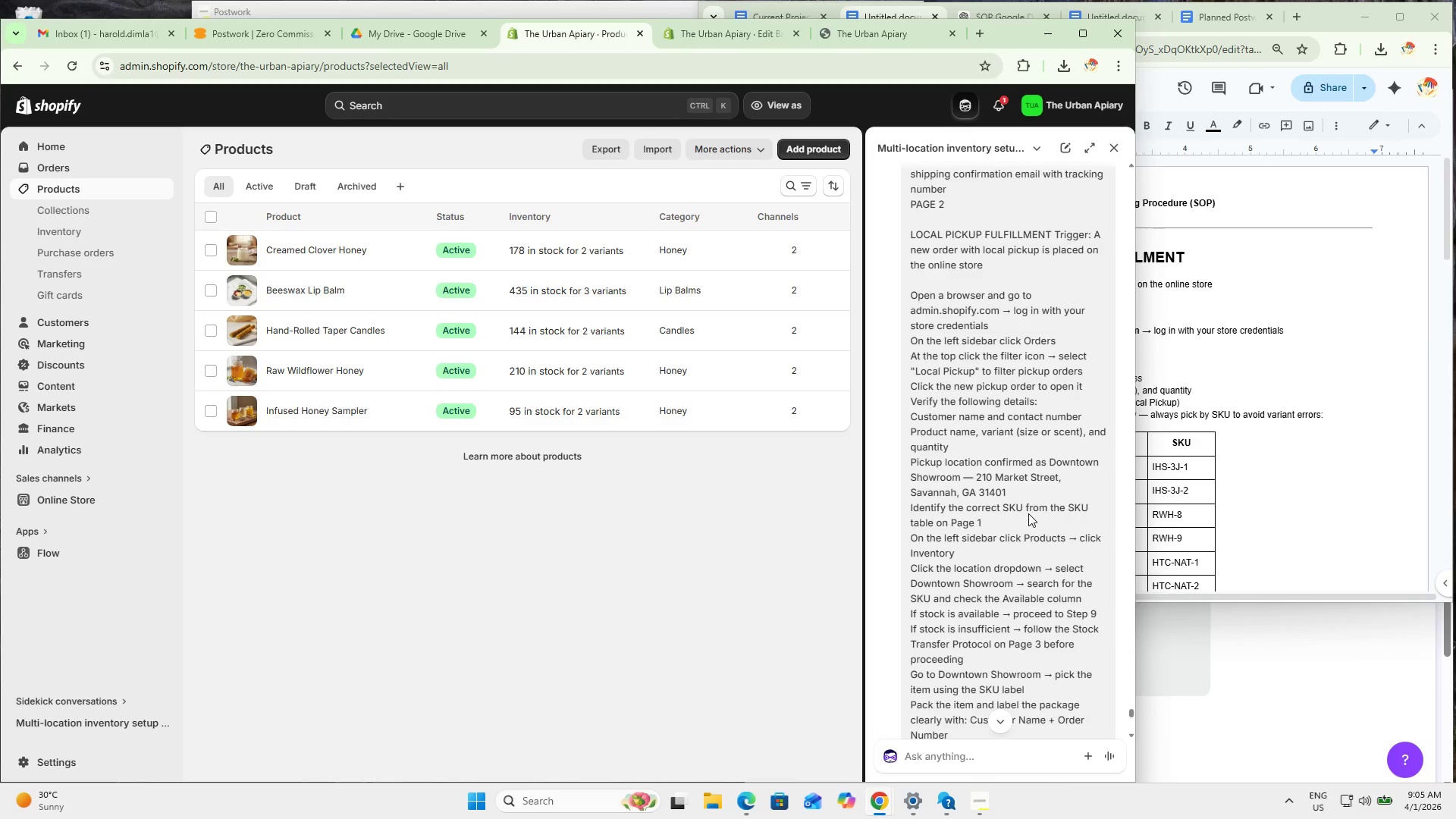 
scroll: coordinate [1036, 515], scroll_direction: down, amount: 16.0
 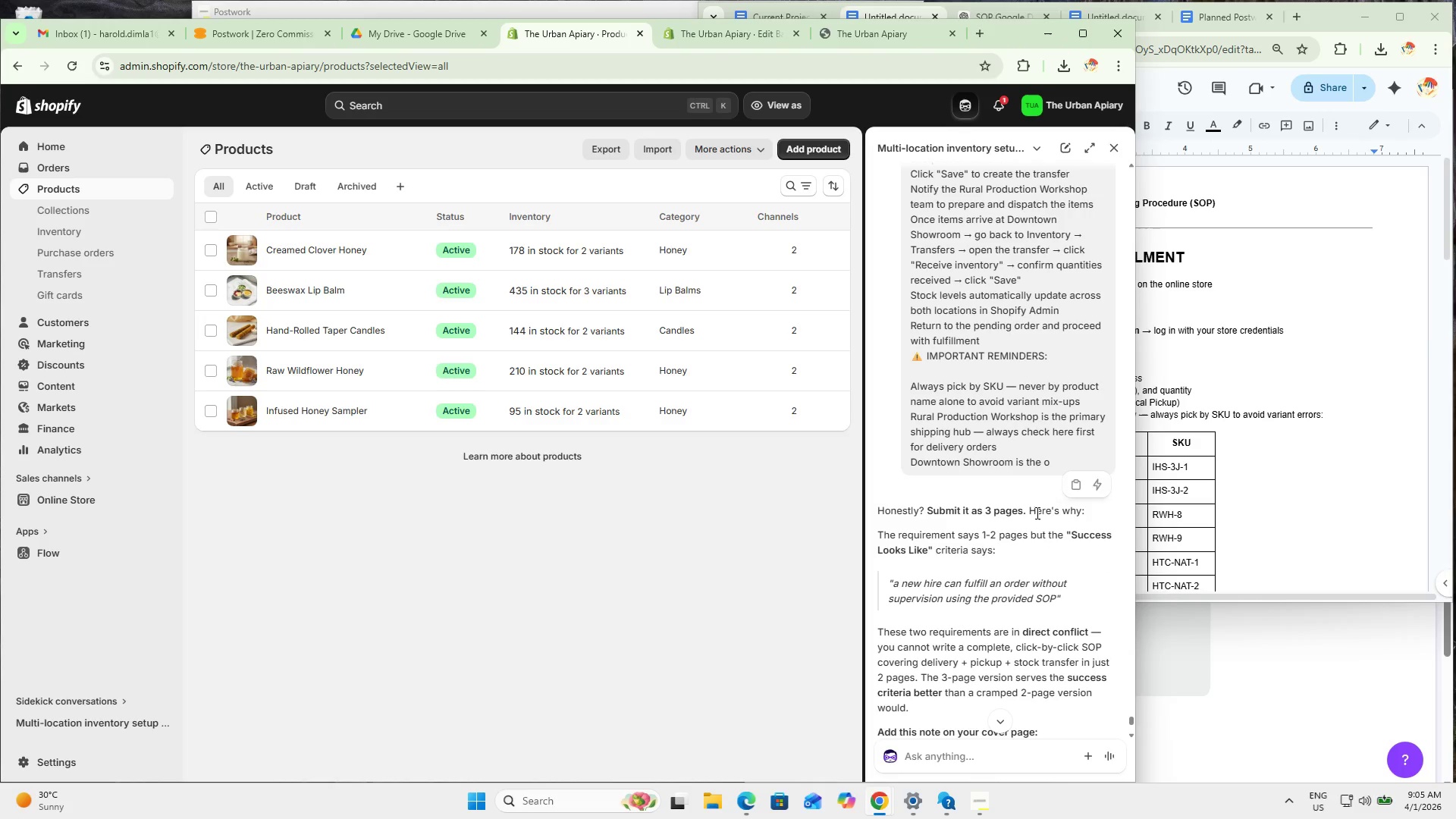 
scroll: coordinate [1033, 512], scroll_direction: up, amount: 40.0
 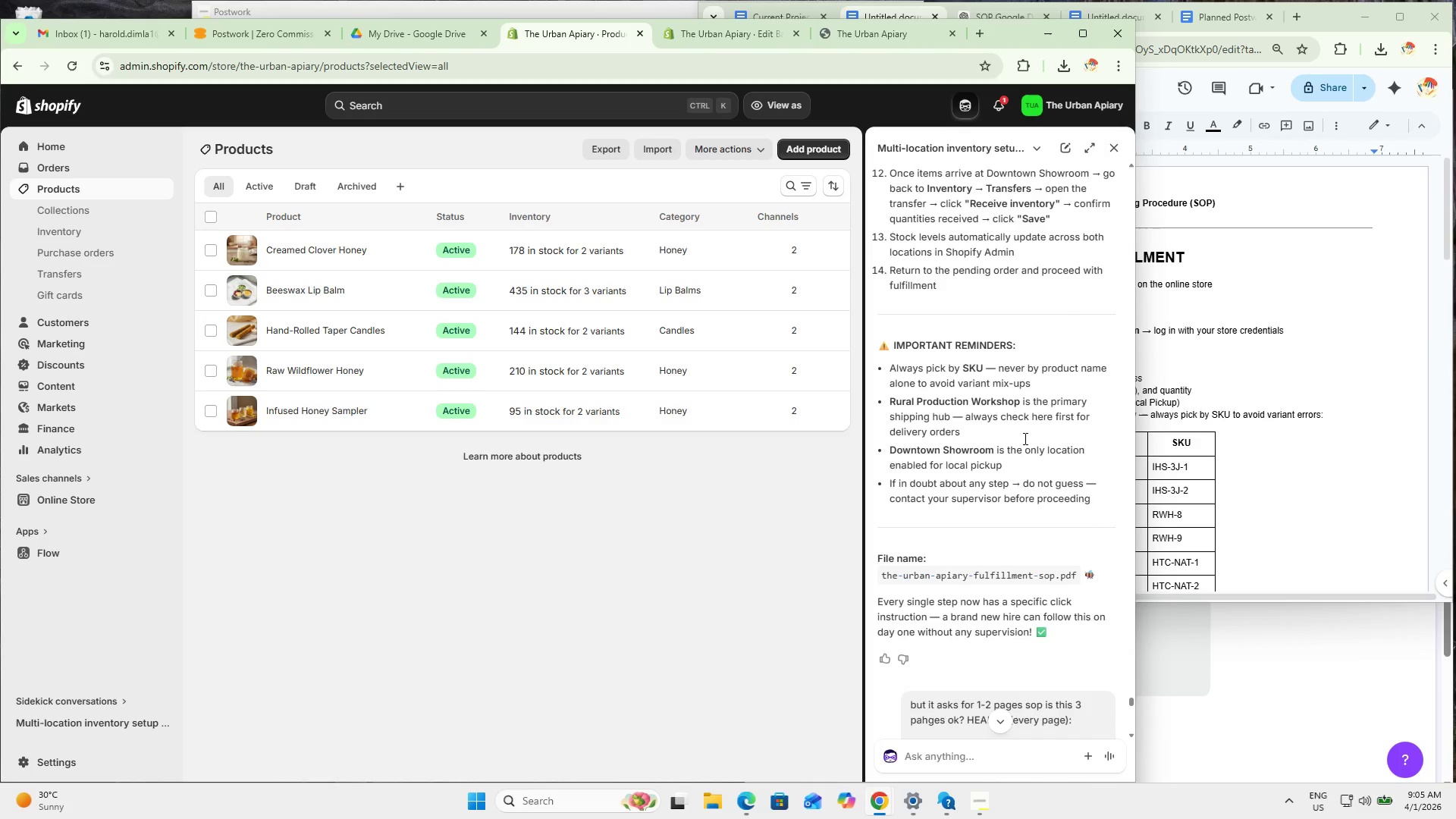 
scroll: coordinate [1042, 504], scroll_direction: down, amount: 2.0
 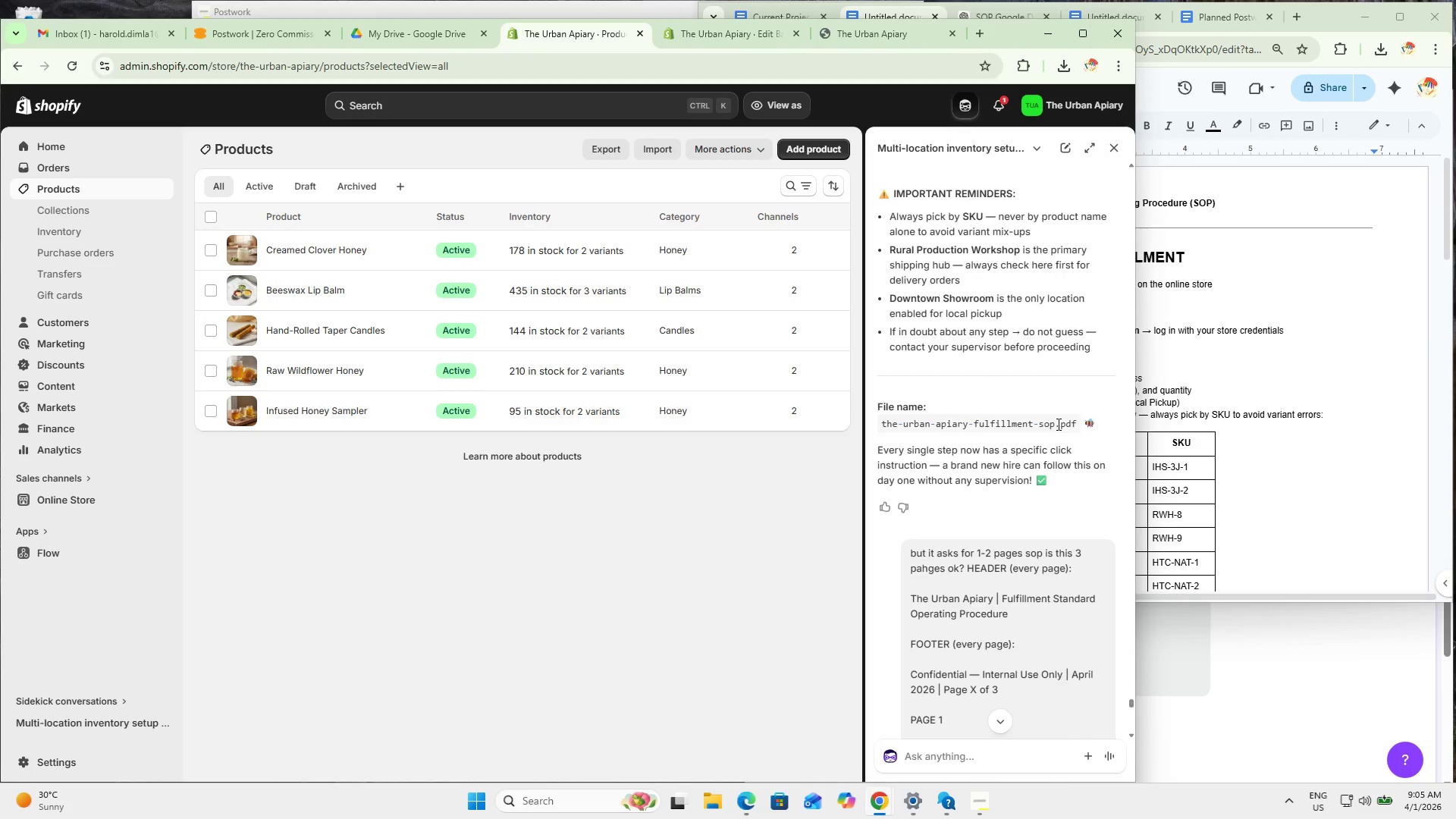 
left_click_drag(start_coordinate=[1056, 422], to_coordinate=[877, 426])
 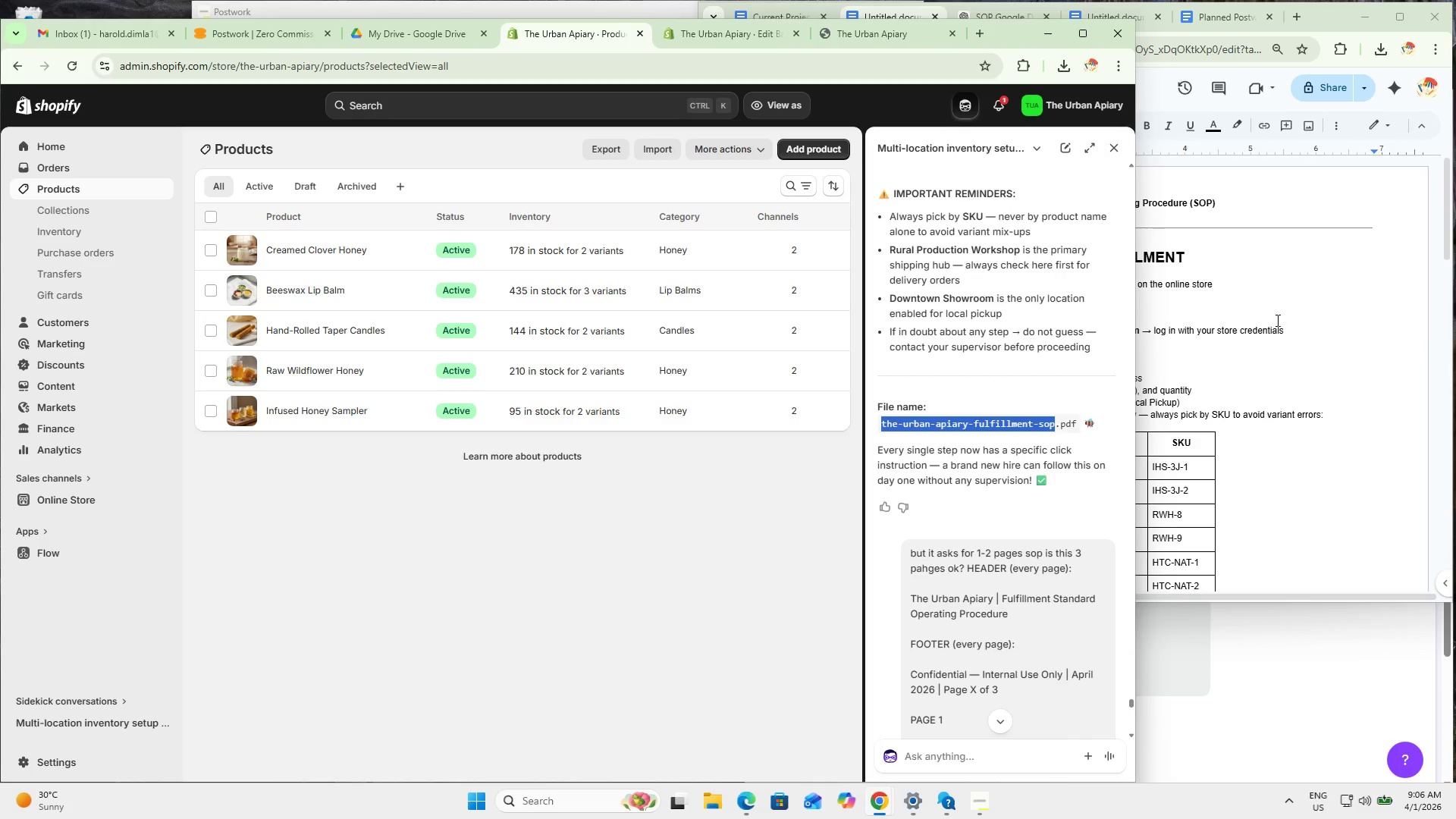 
key(Control+C)
 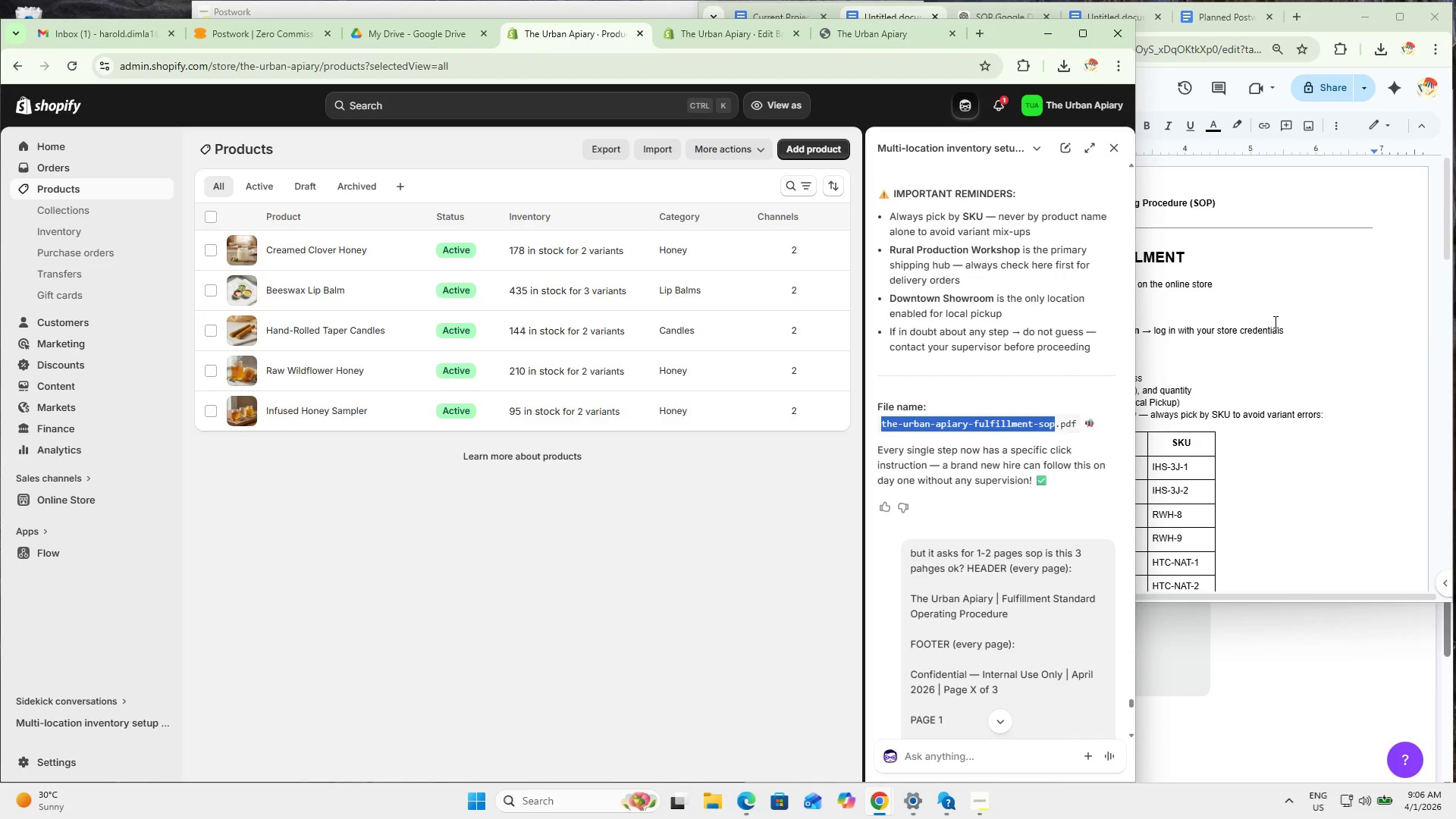 
key(Control+C)
 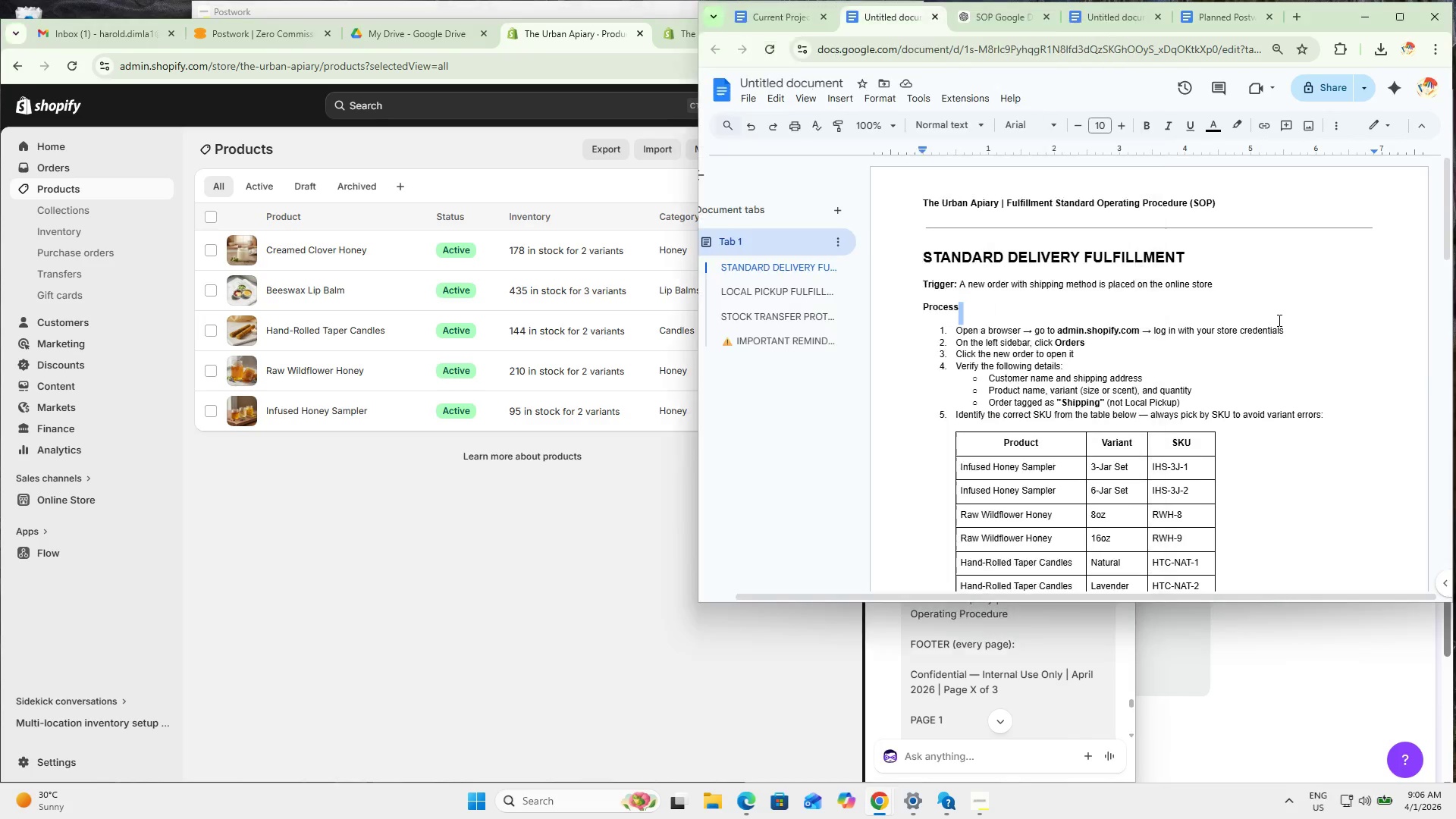 
left_click([1278, 320])
 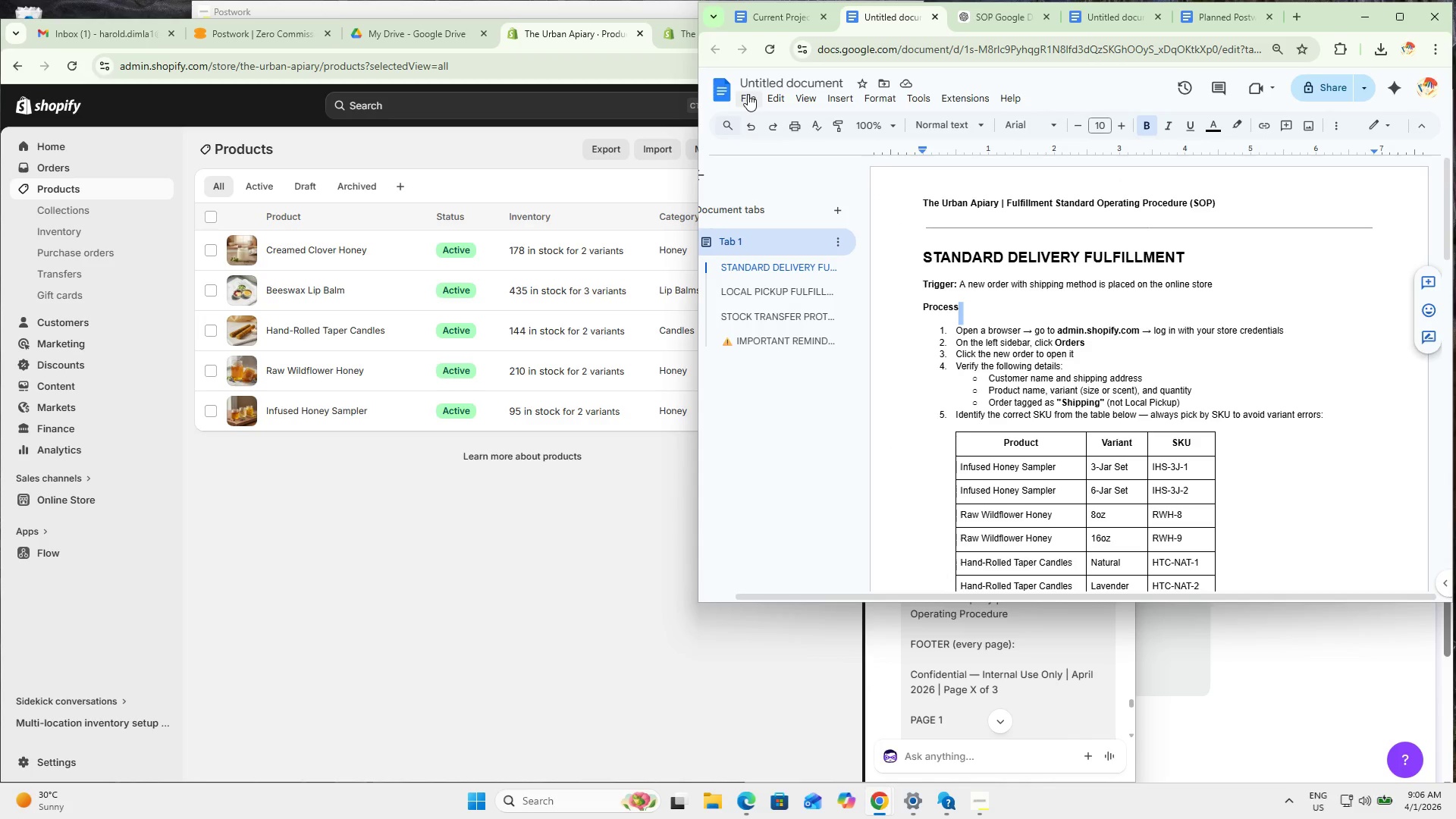 
left_click([776, 77])
 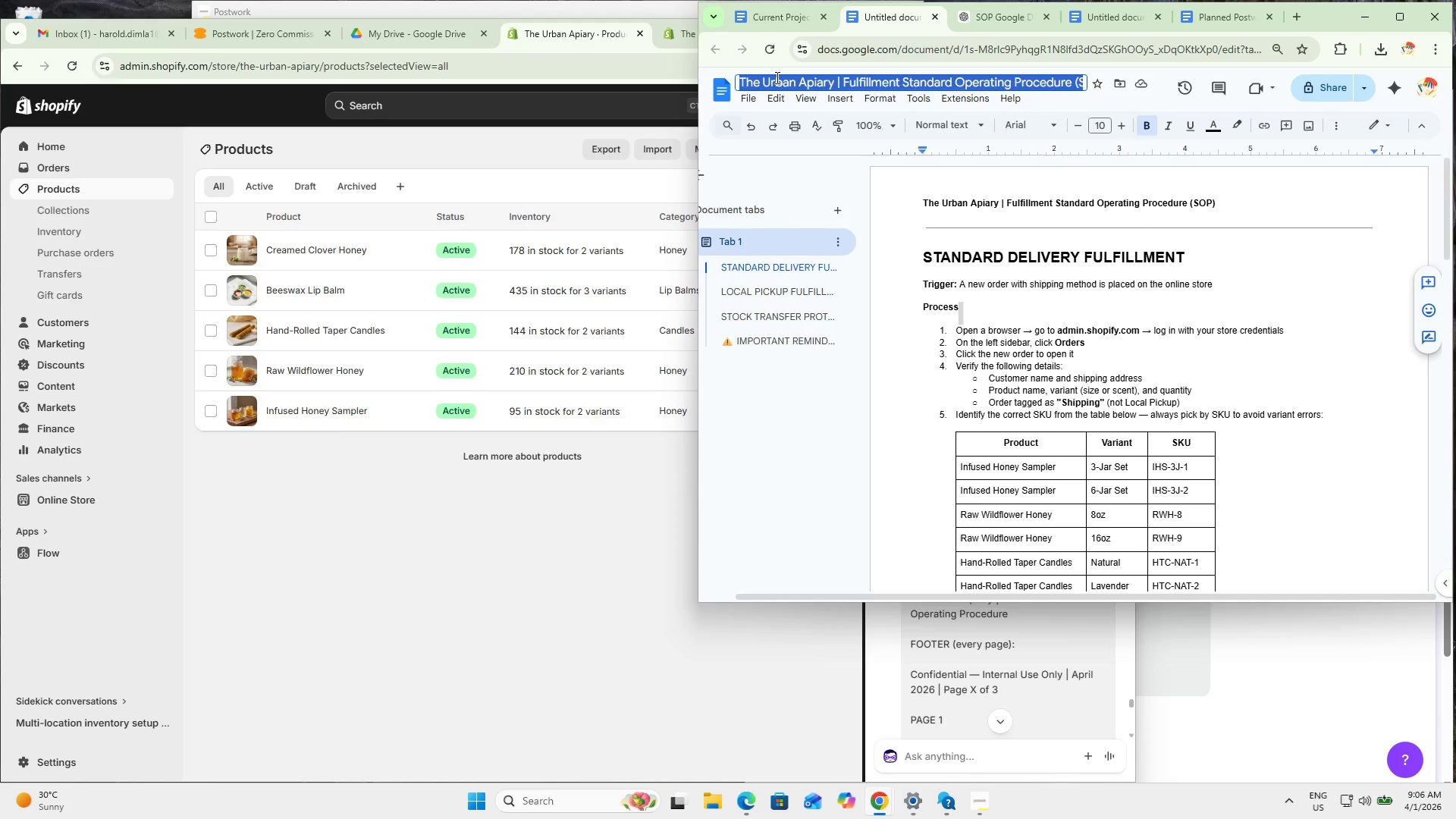 
hold_key(key=ControlLeft, duration=0.53)
 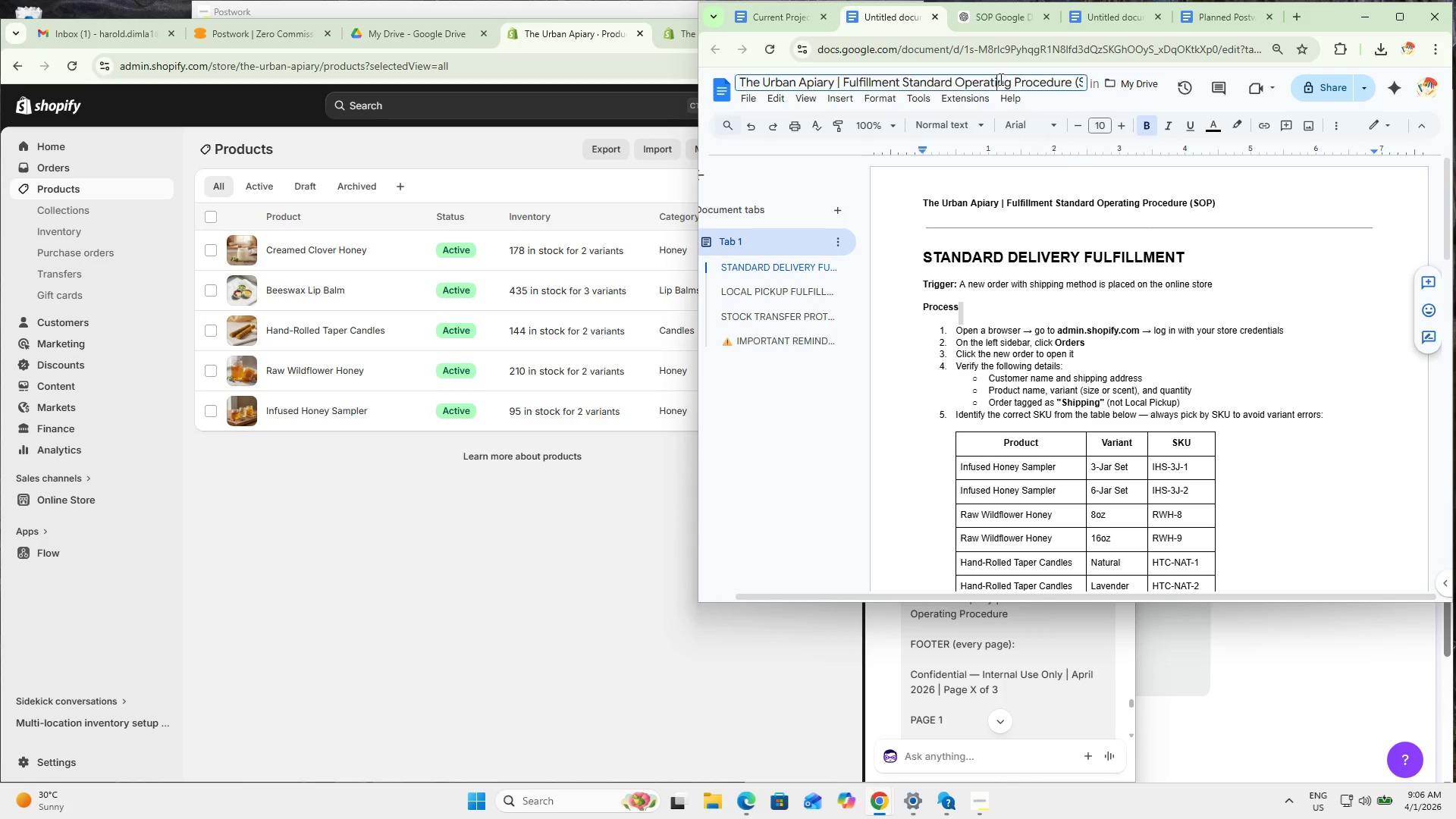 
double_click([1208, 359])
 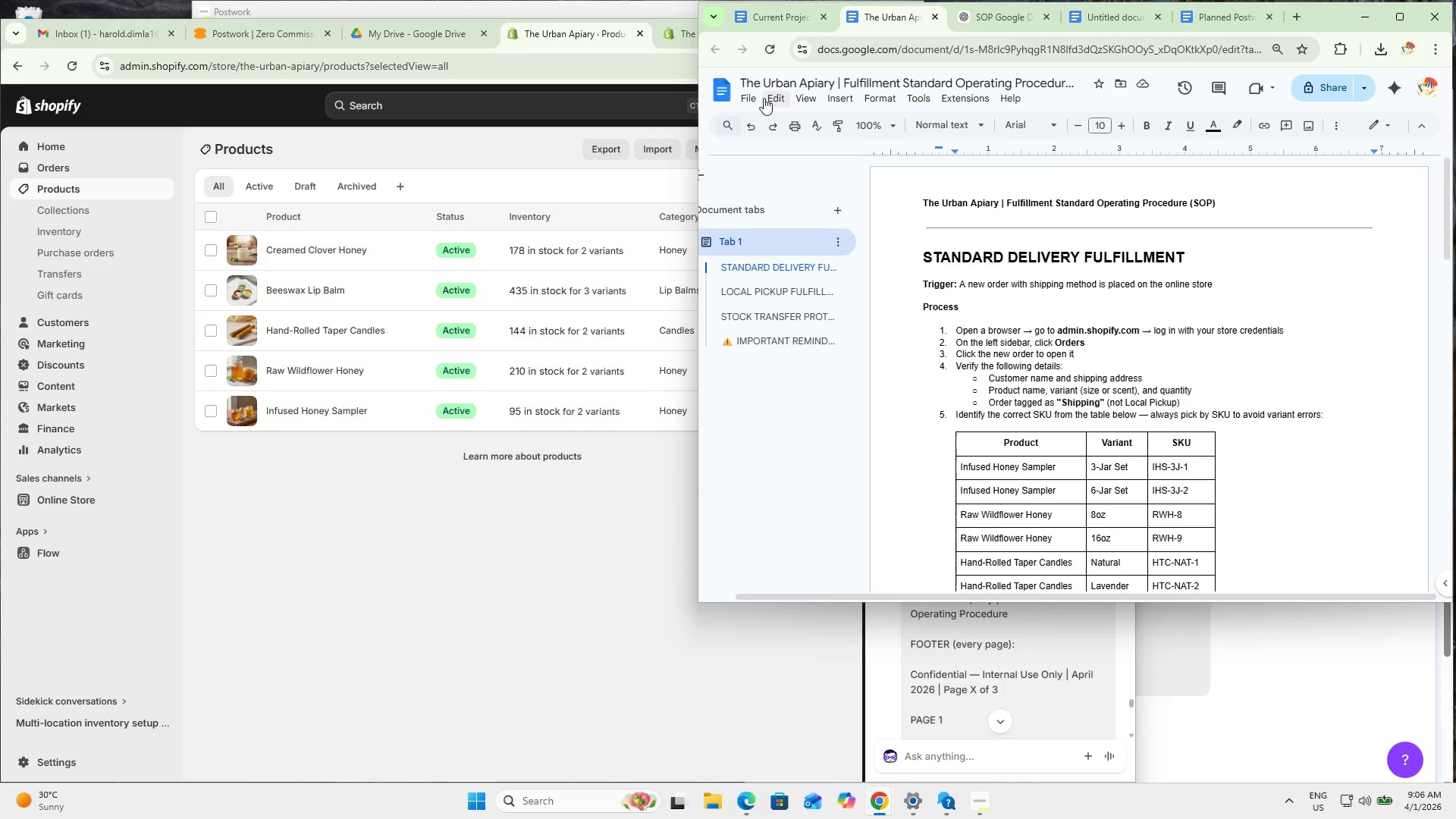 
left_click([752, 96])
 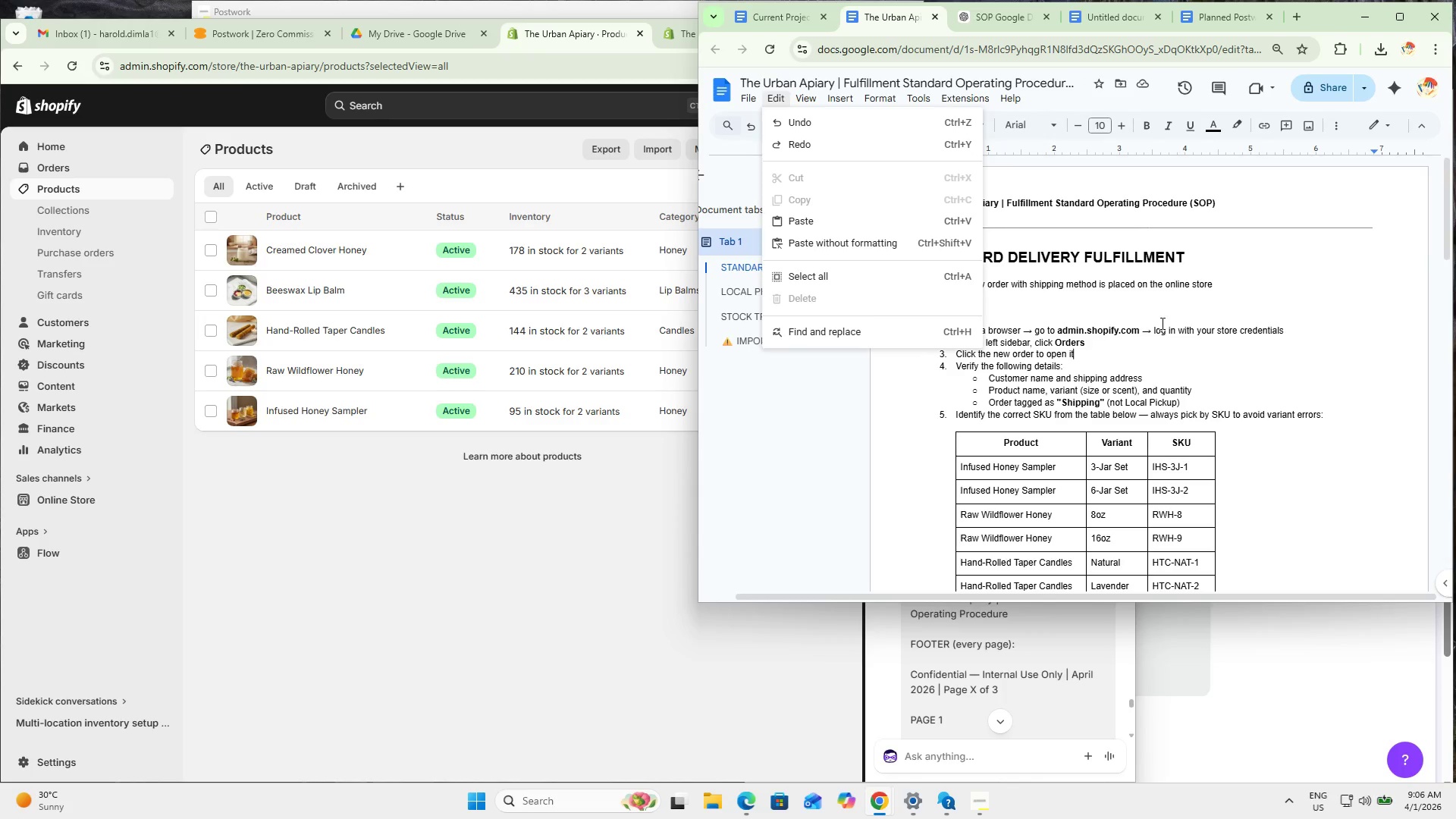 
left_click([1215, 355])
 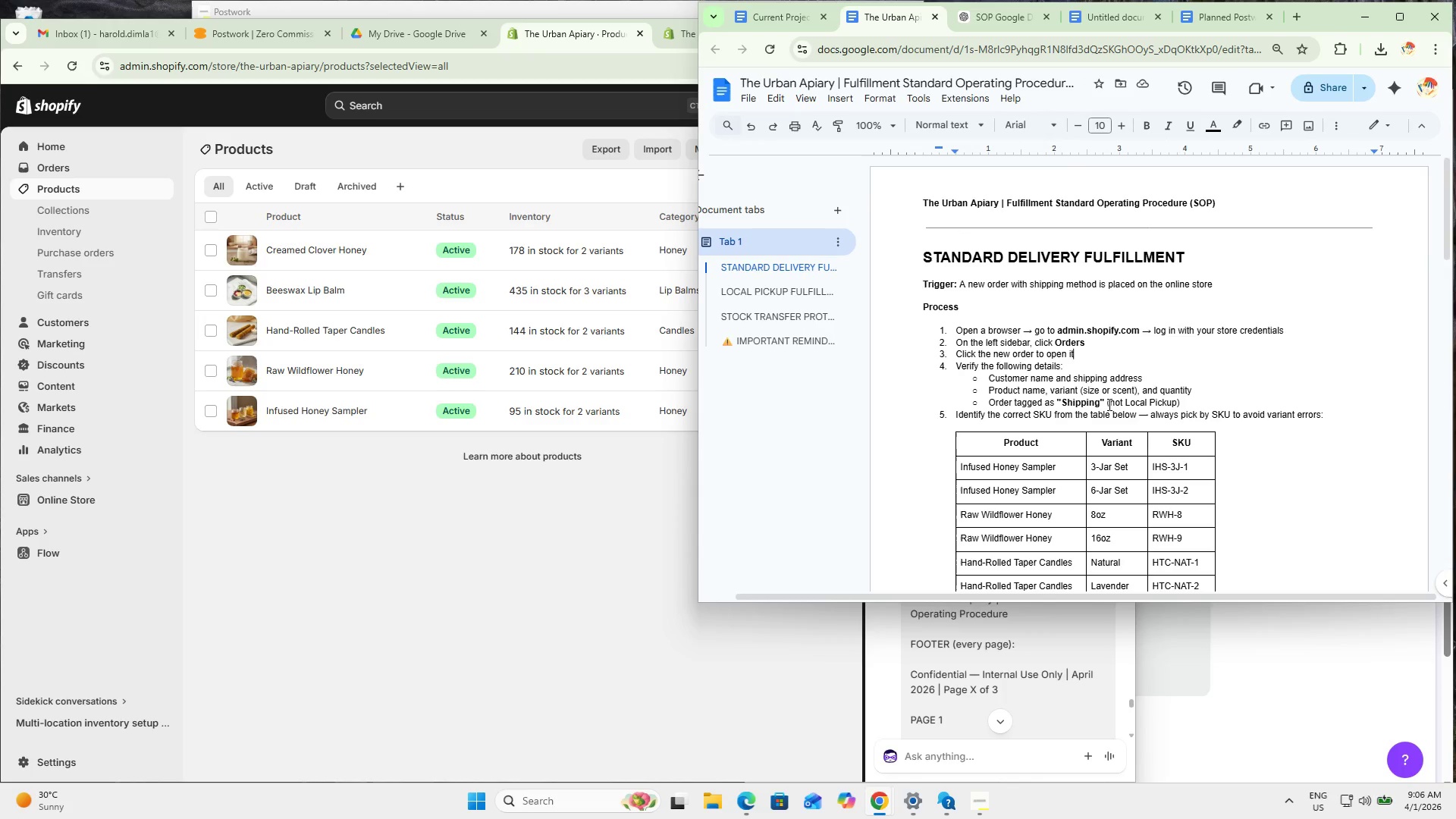 
left_click([1045, 392])
 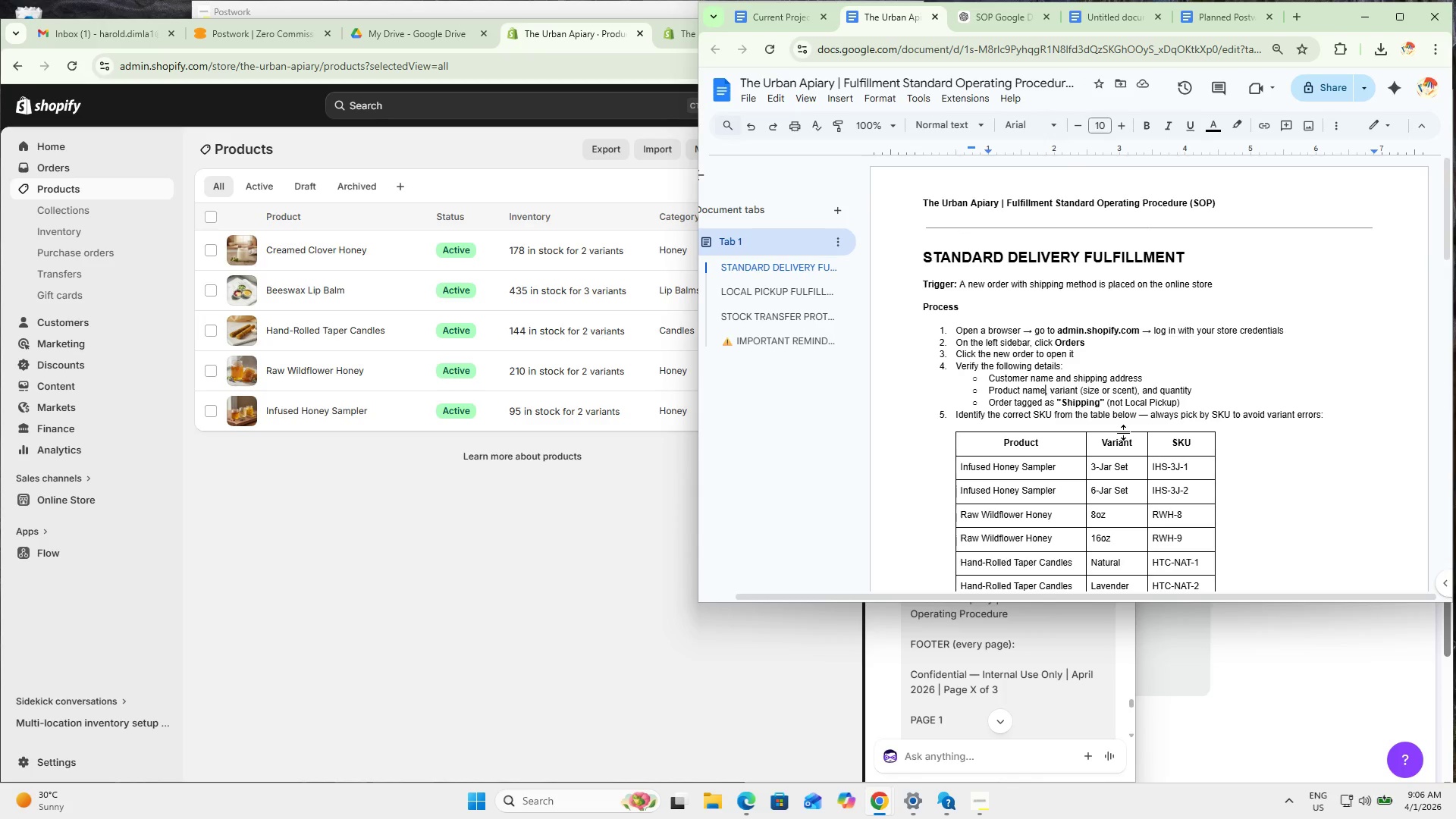 
scroll: coordinate [1119, 430], scroll_direction: down, amount: 21.0
 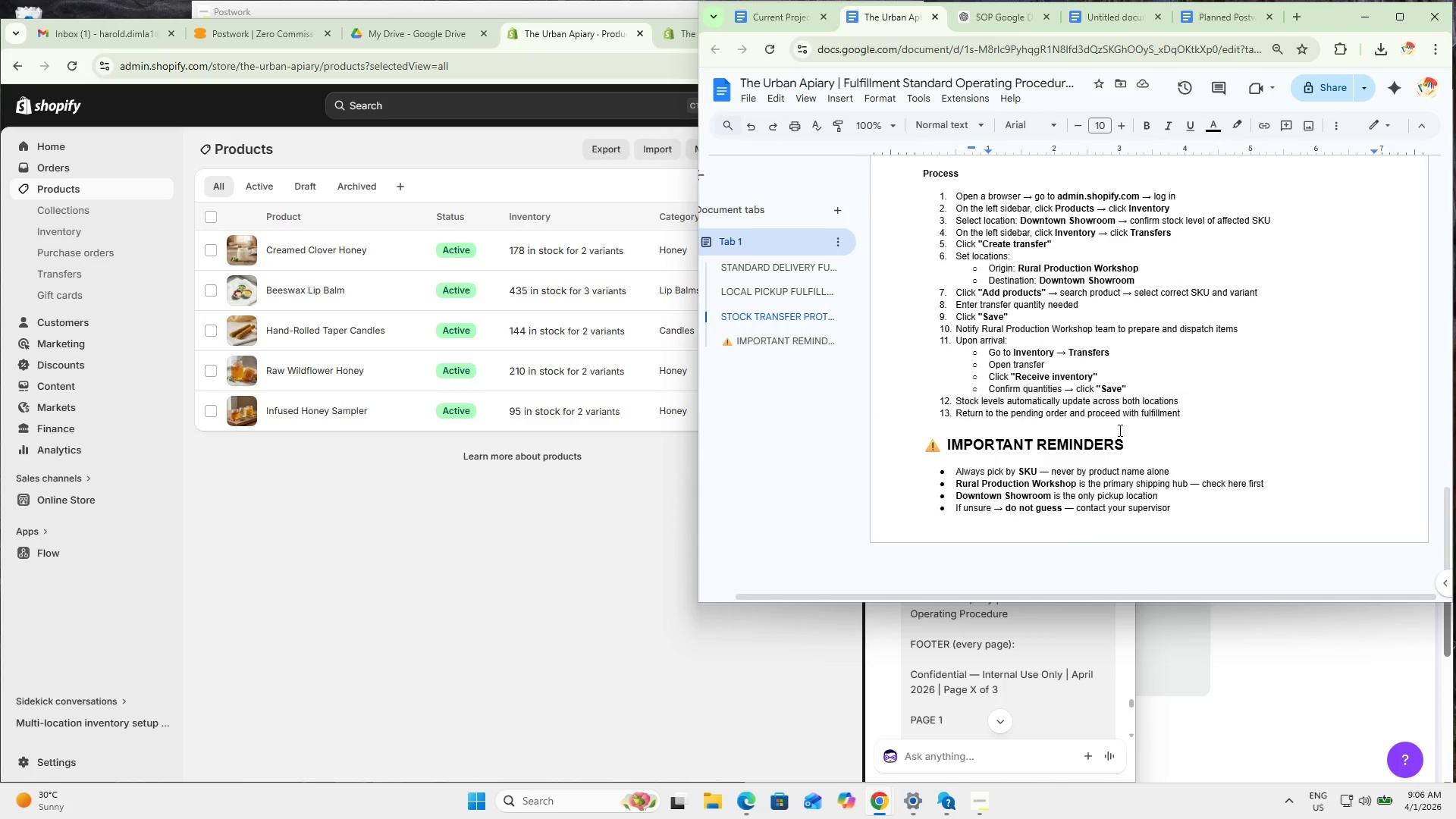 
scroll: coordinate [1077, 400], scroll_direction: up, amount: 31.0
 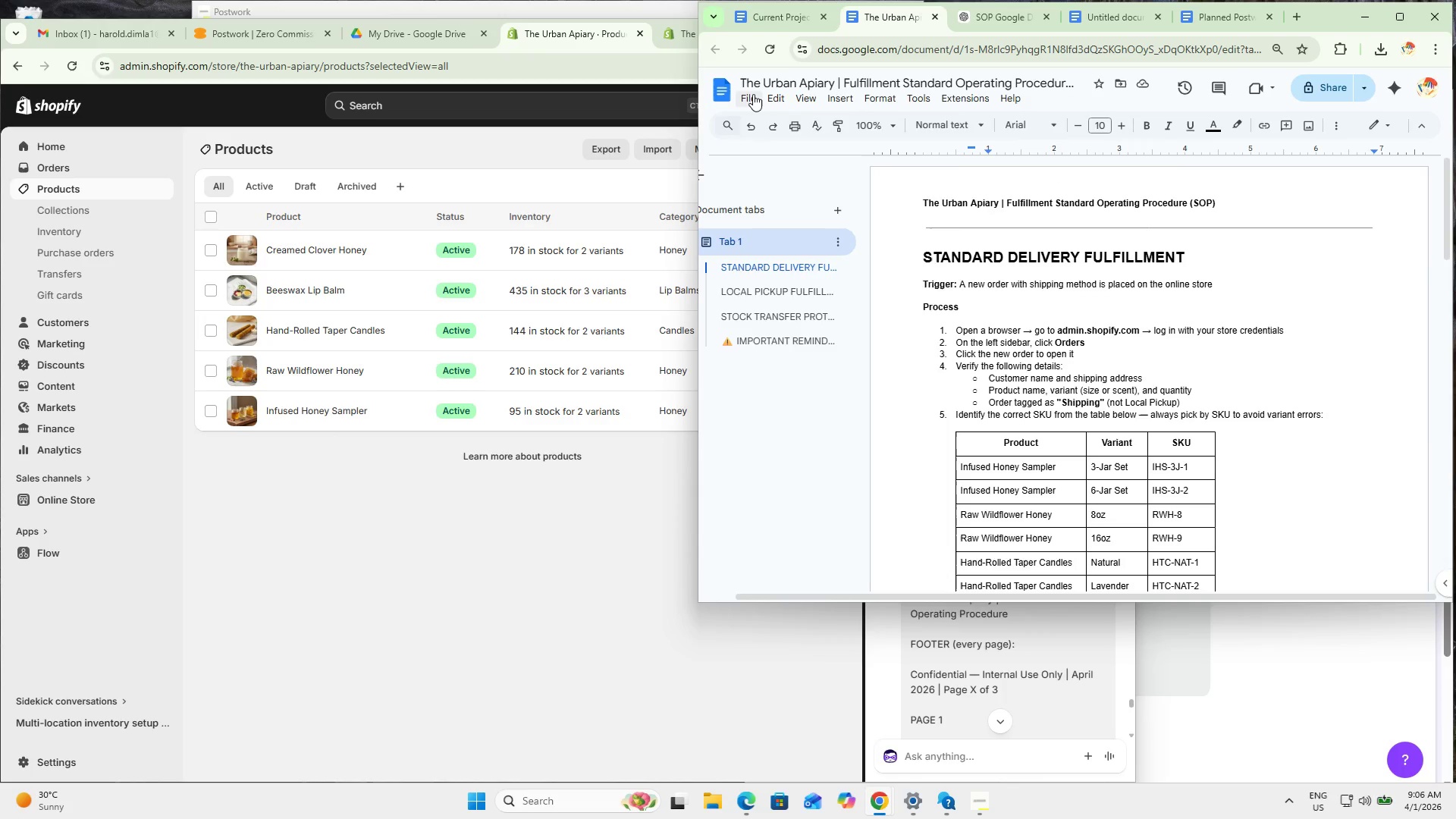 
left_click([753, 94])
 